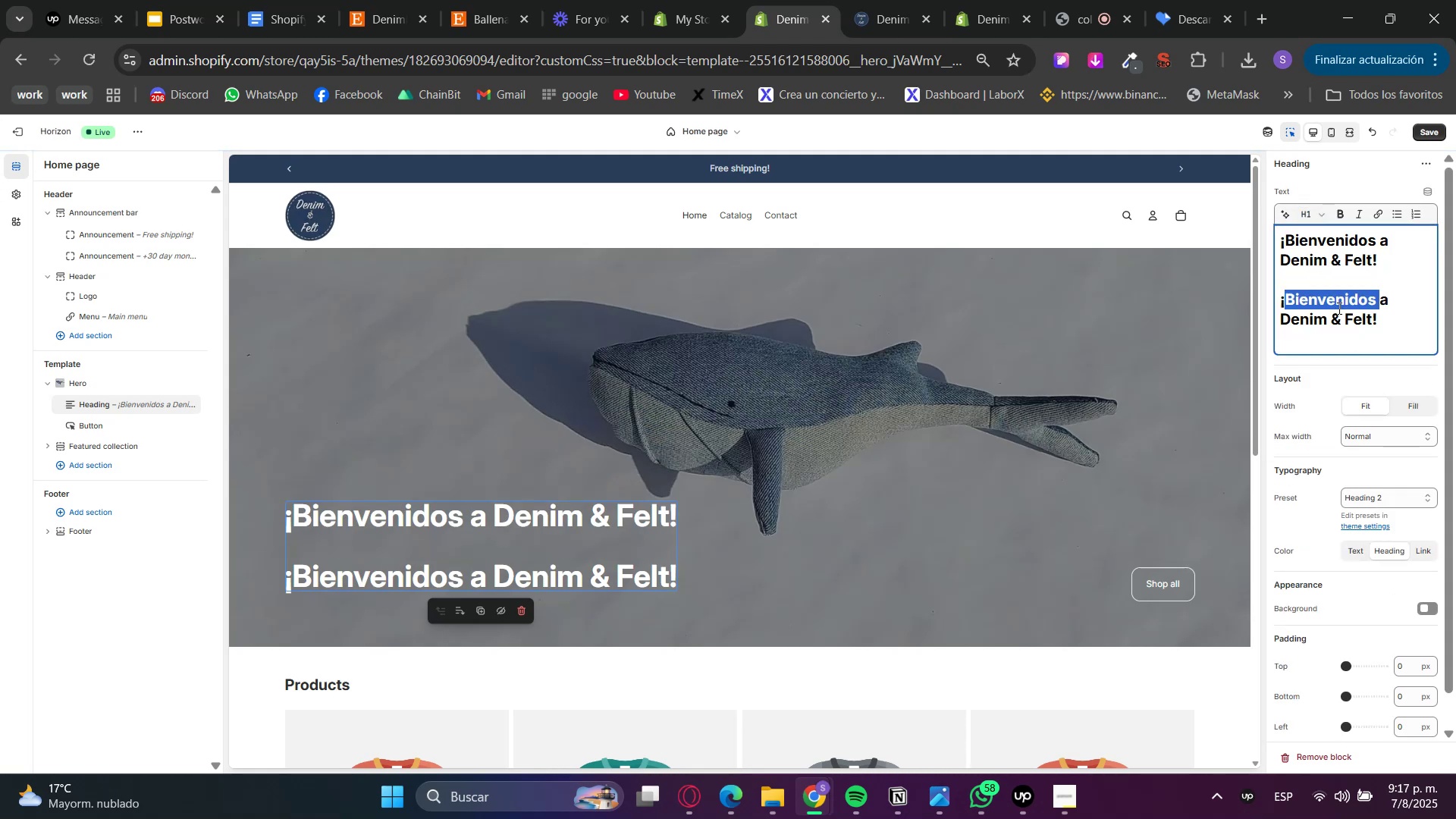 
triple_click([1338, 308])
 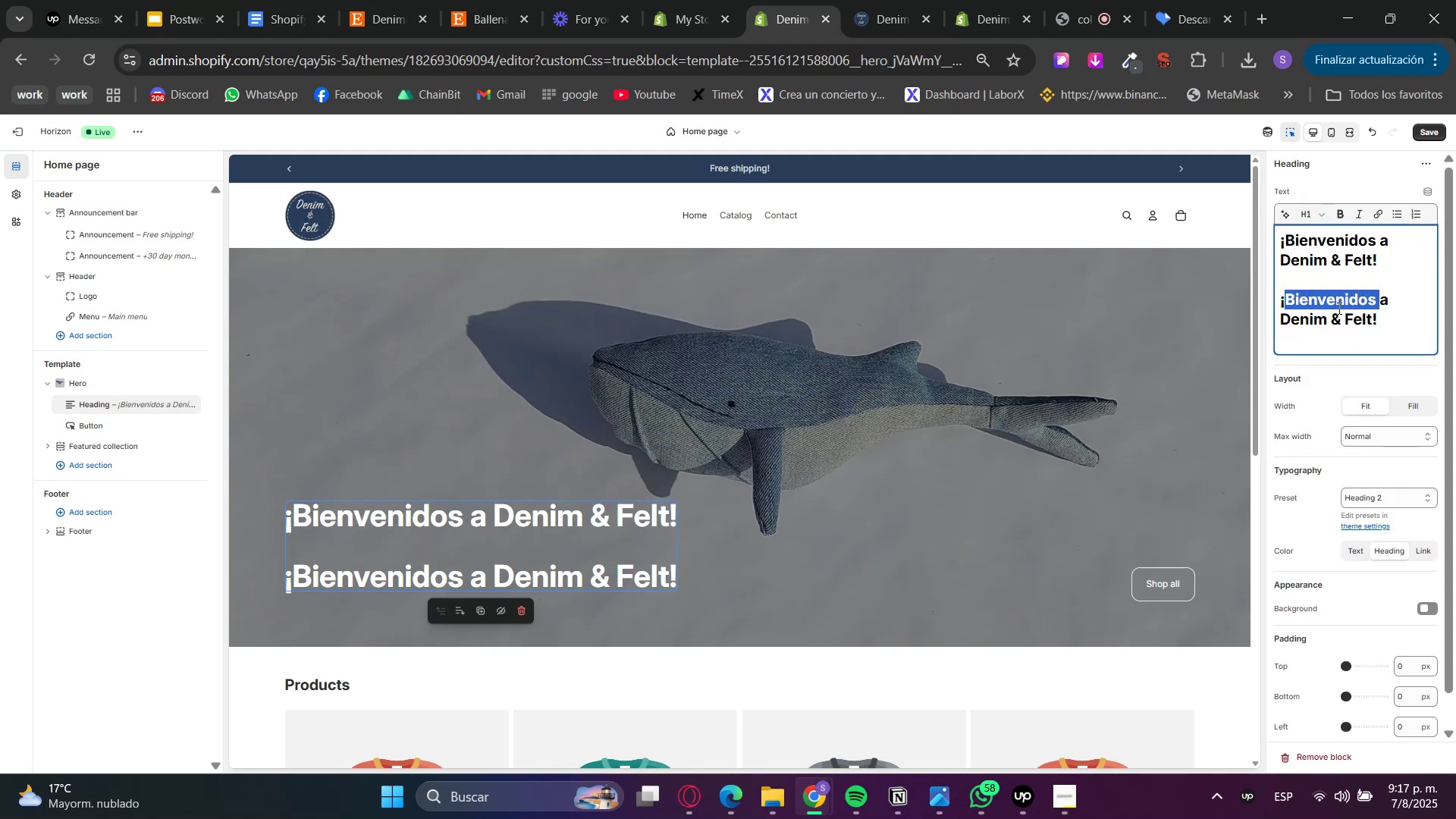 
left_click_drag(start_coordinate=[1338, 308], to_coordinate=[1313, 214])
 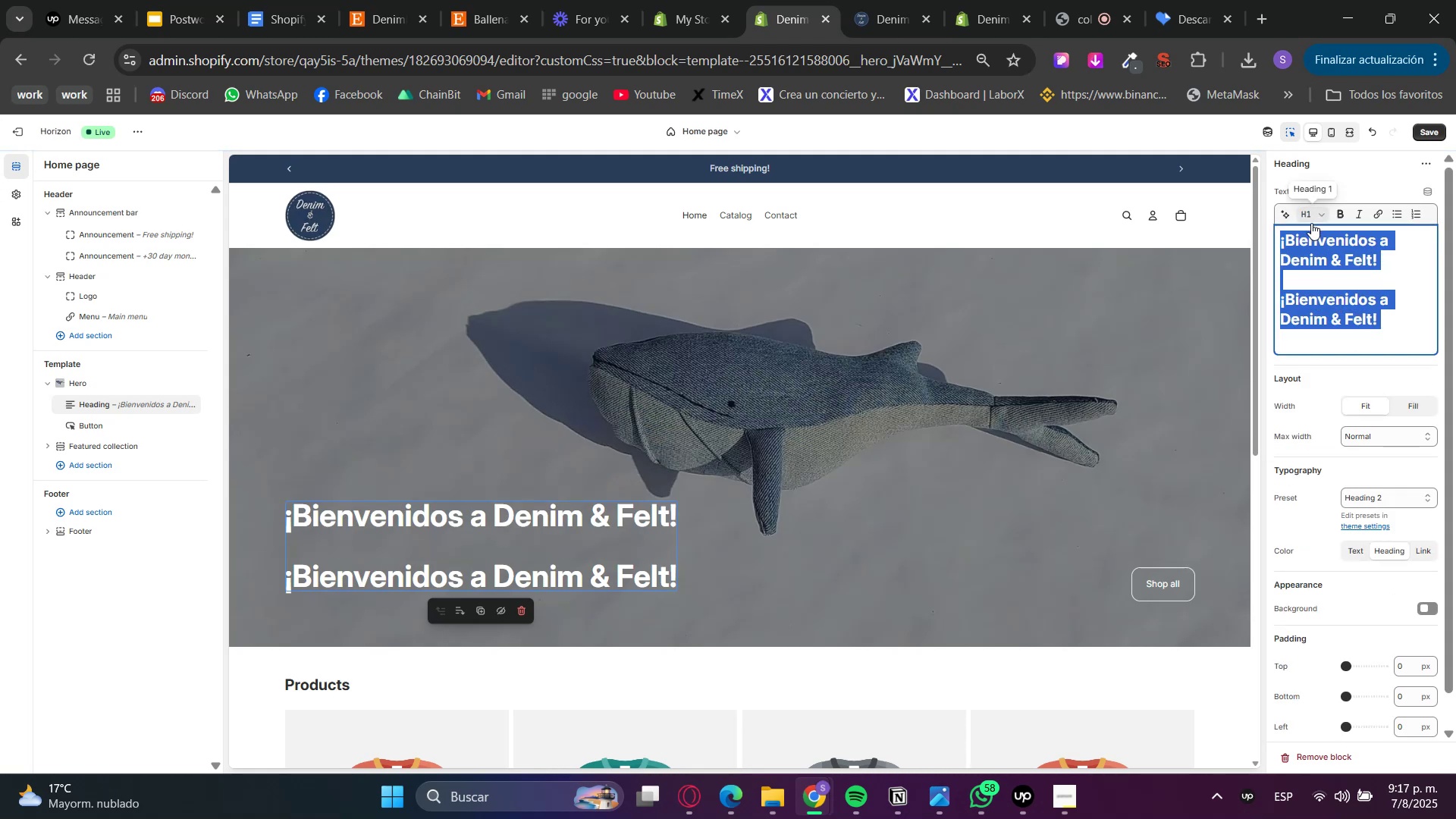 
key(Backspace)
 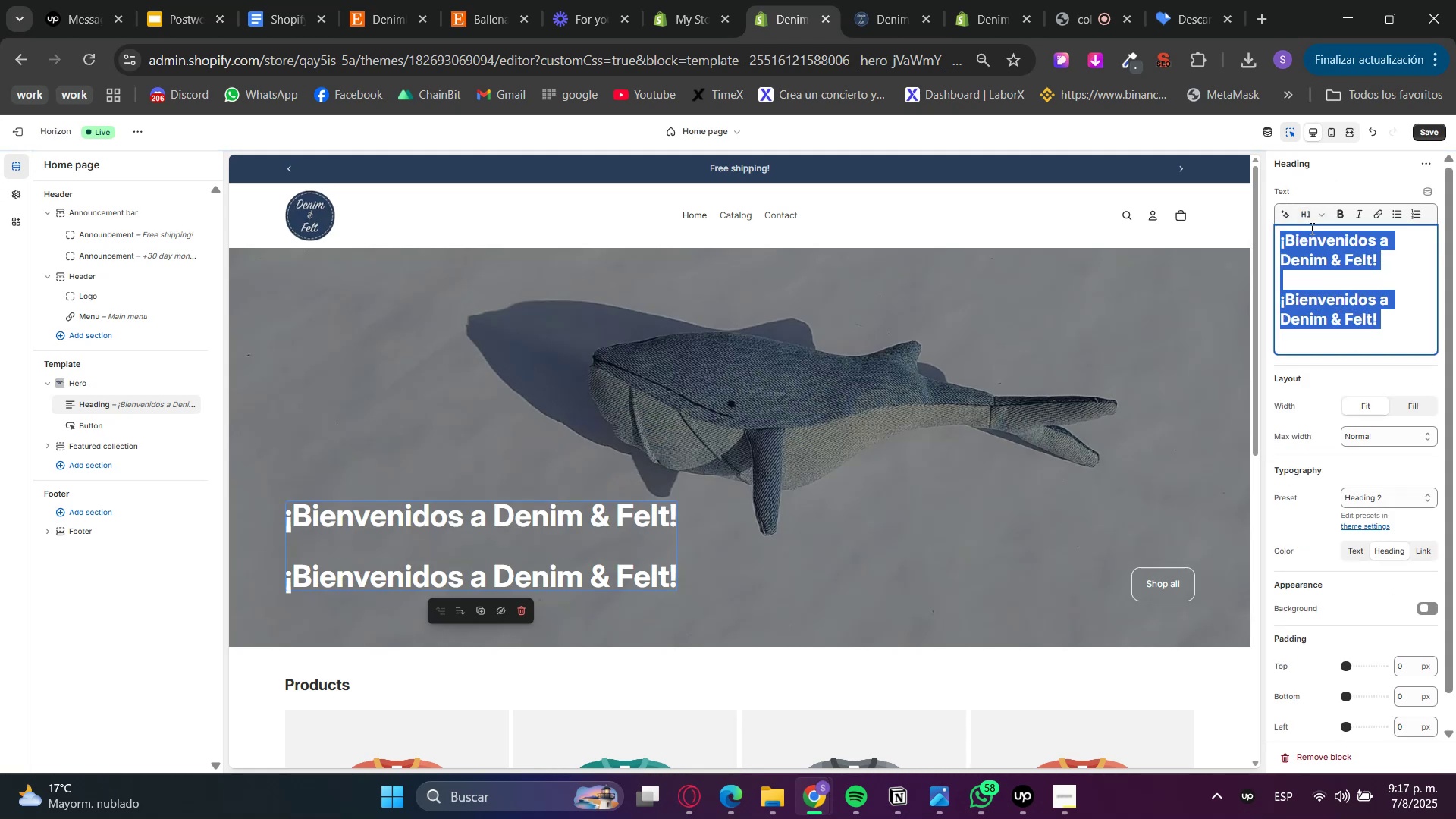 
key(Backspace)
 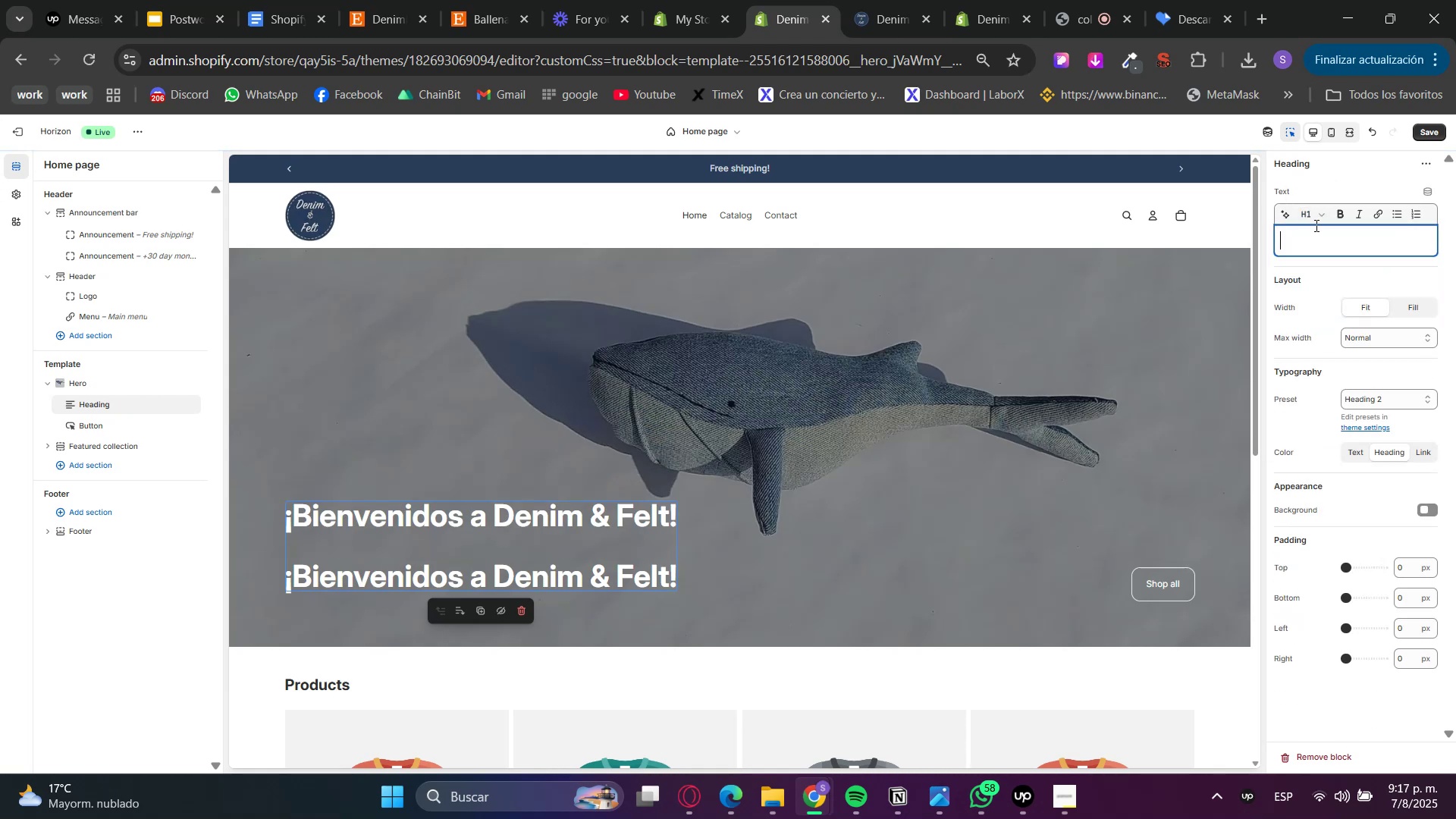 
key(Backspace)
 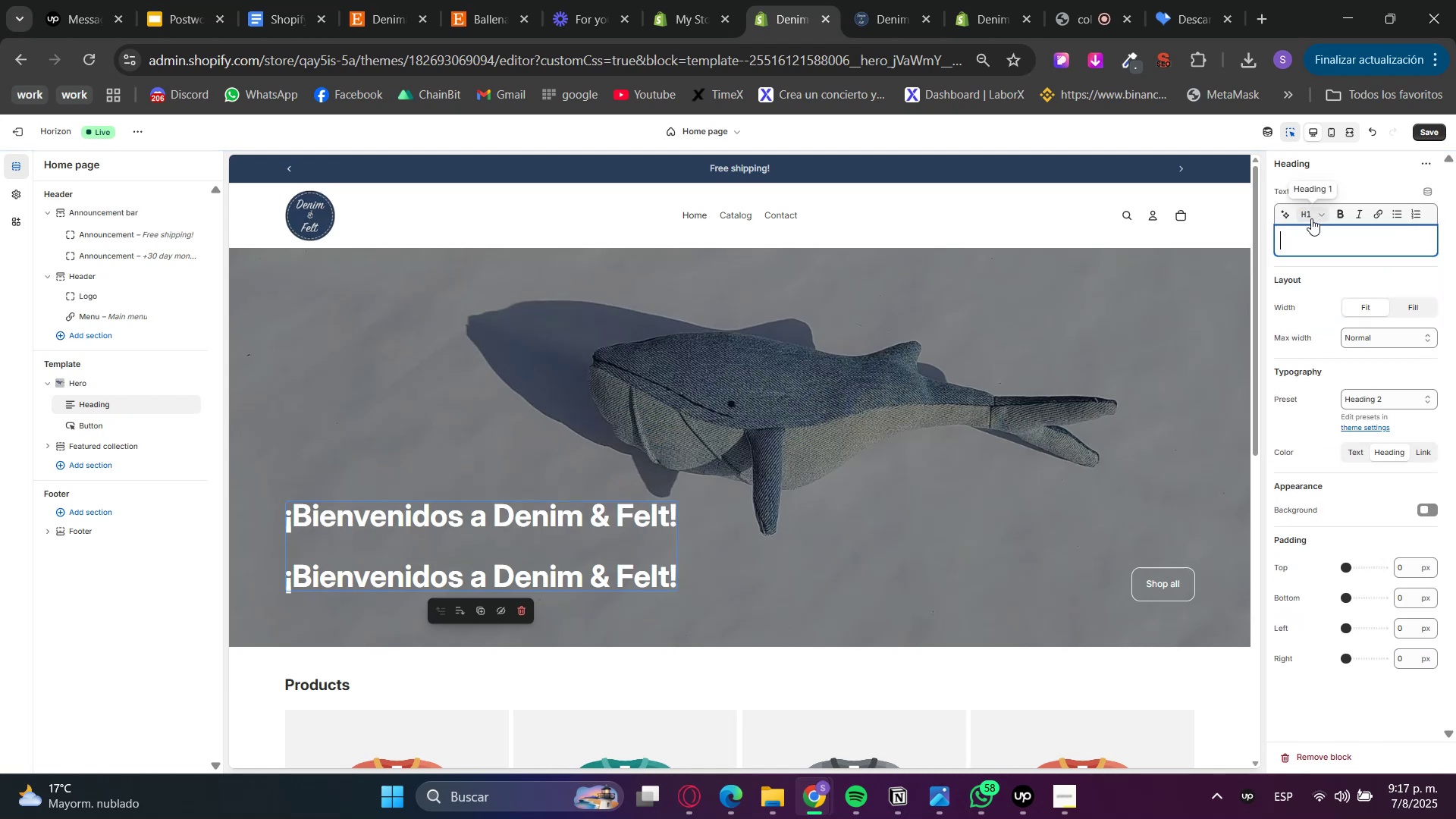 
left_click([1310, 218])
 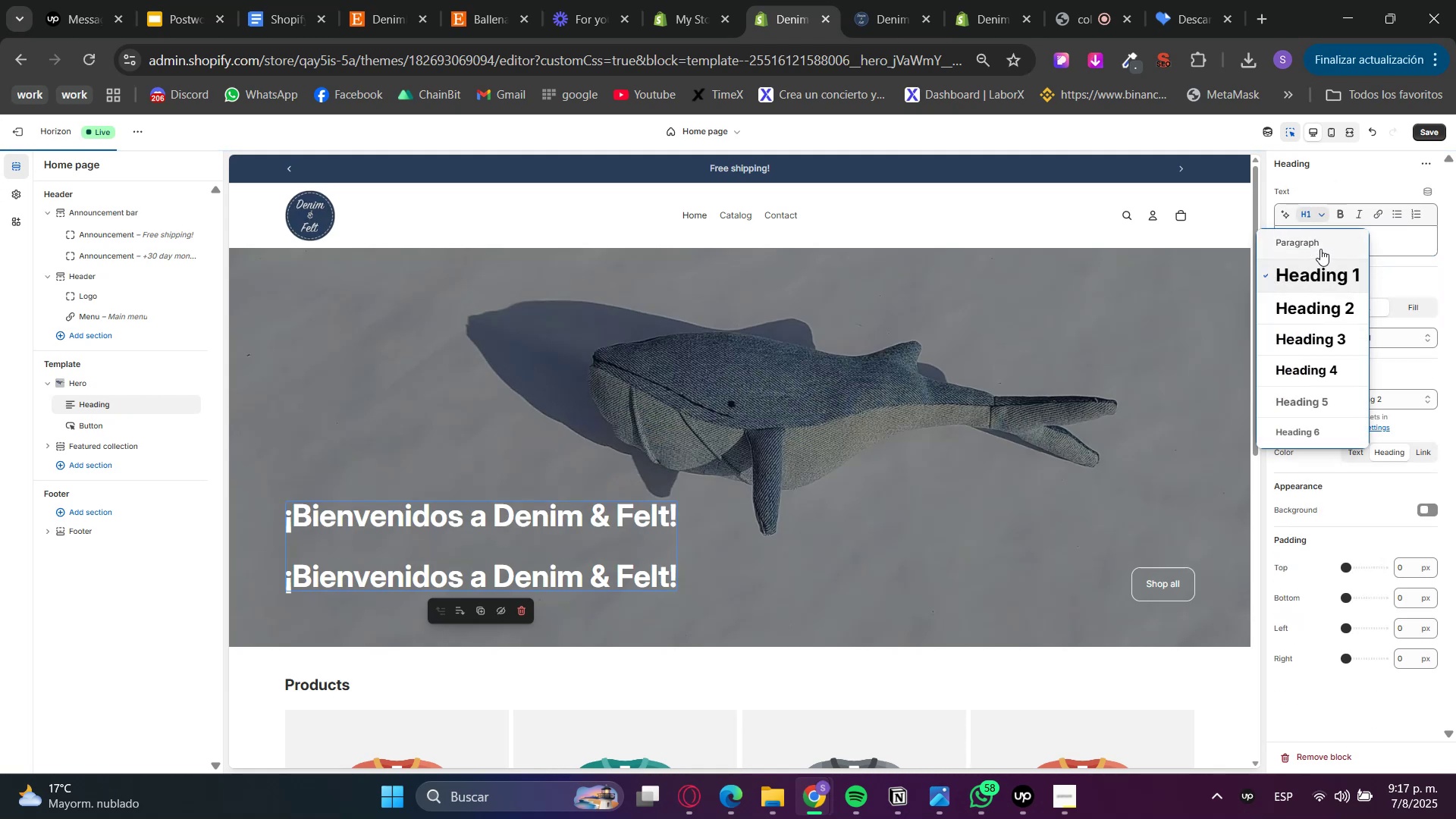 
left_click_drag(start_coordinate=[1317, 265], to_coordinate=[1316, 271])
 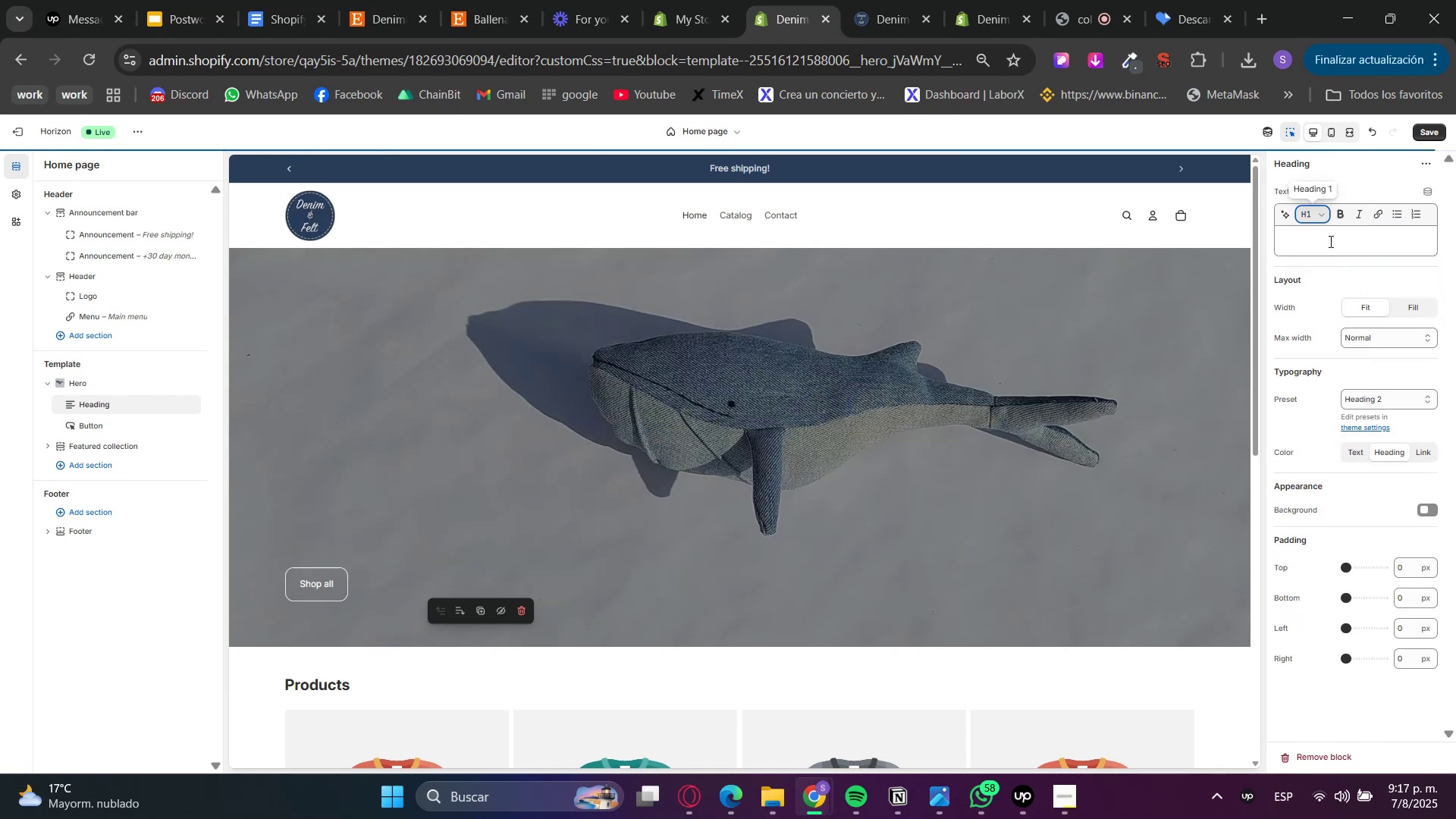 
triple_click([1335, 235])
 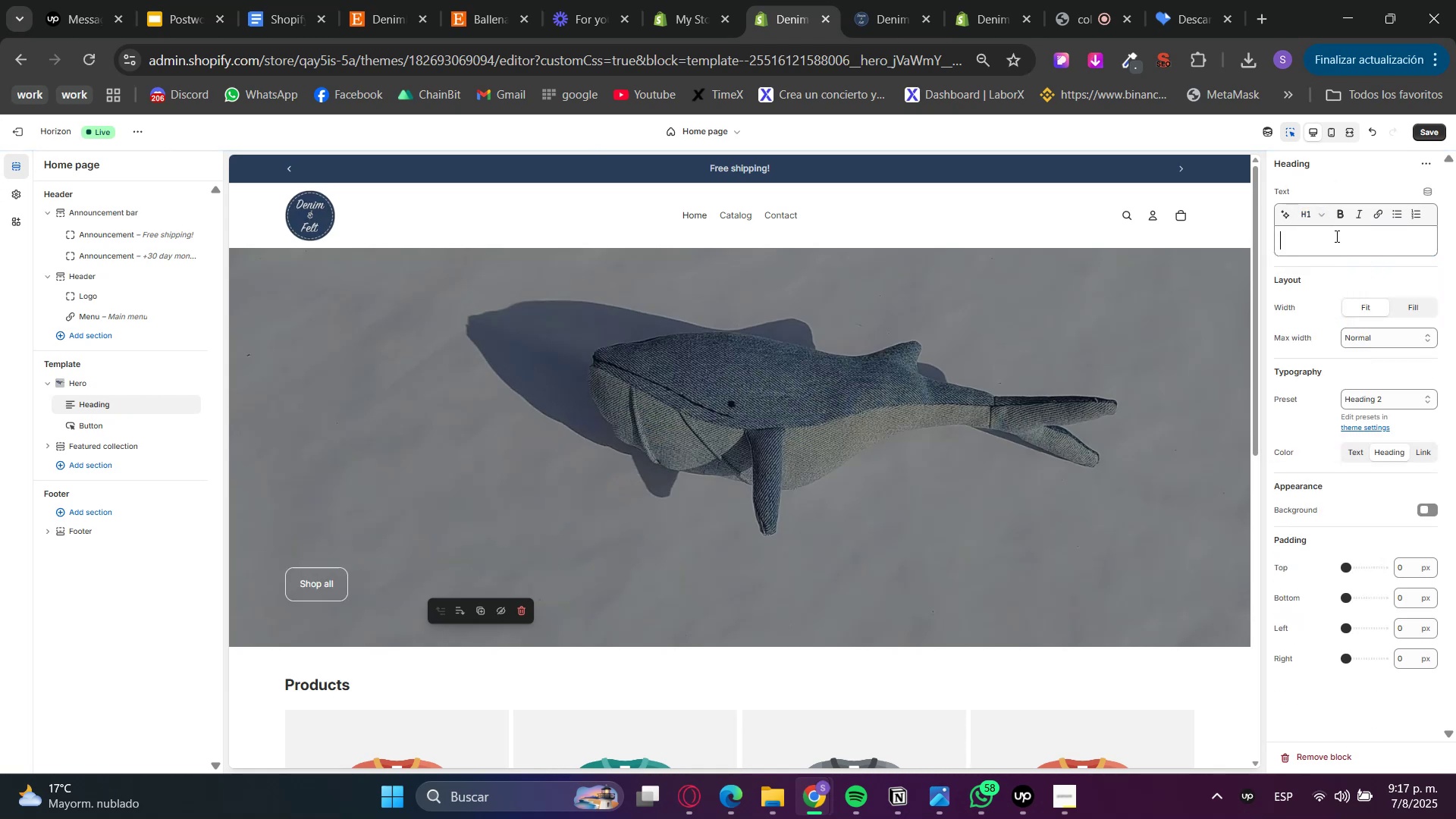 
key(Control+ControlLeft)
 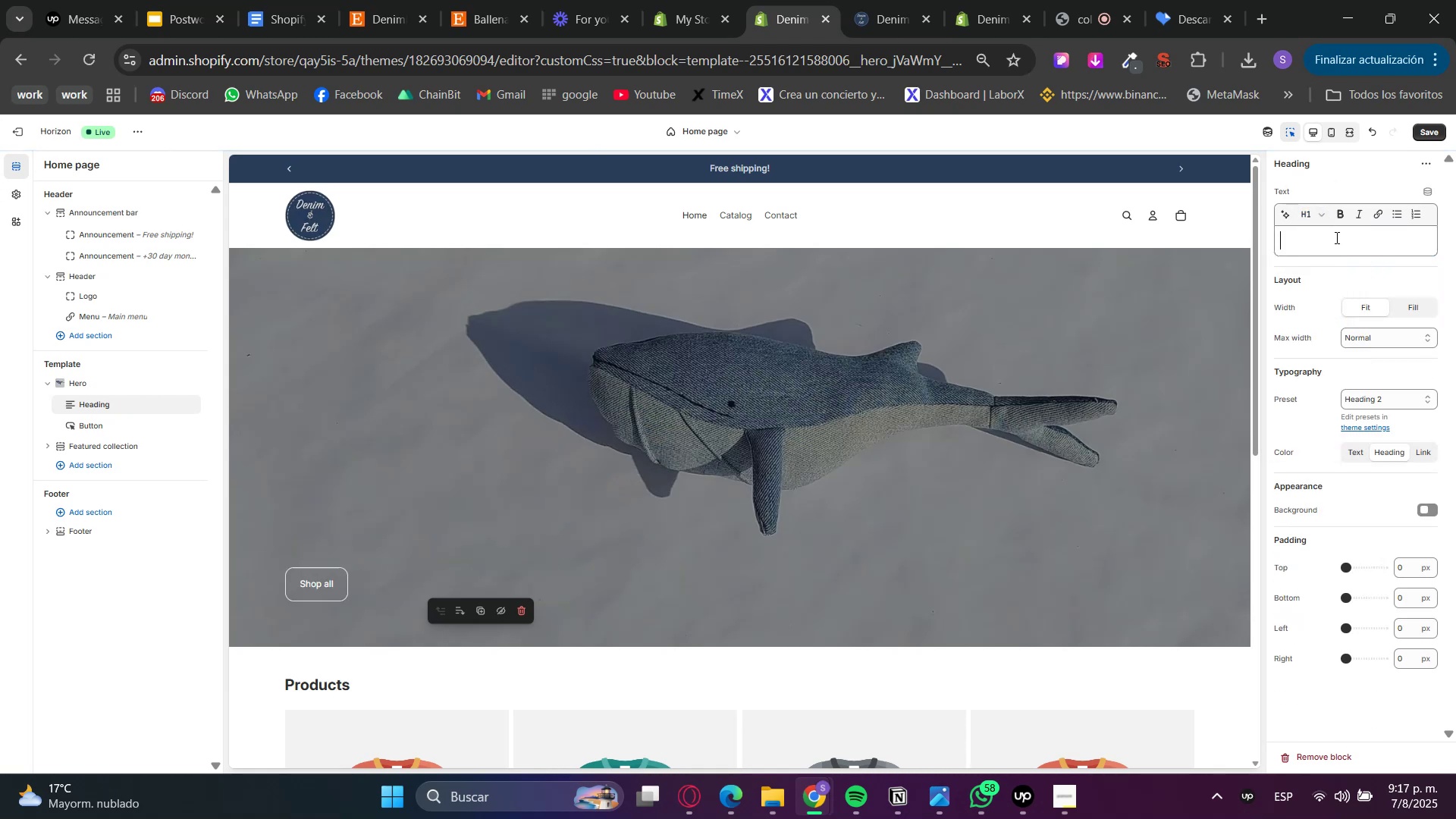 
key(Control+V)
 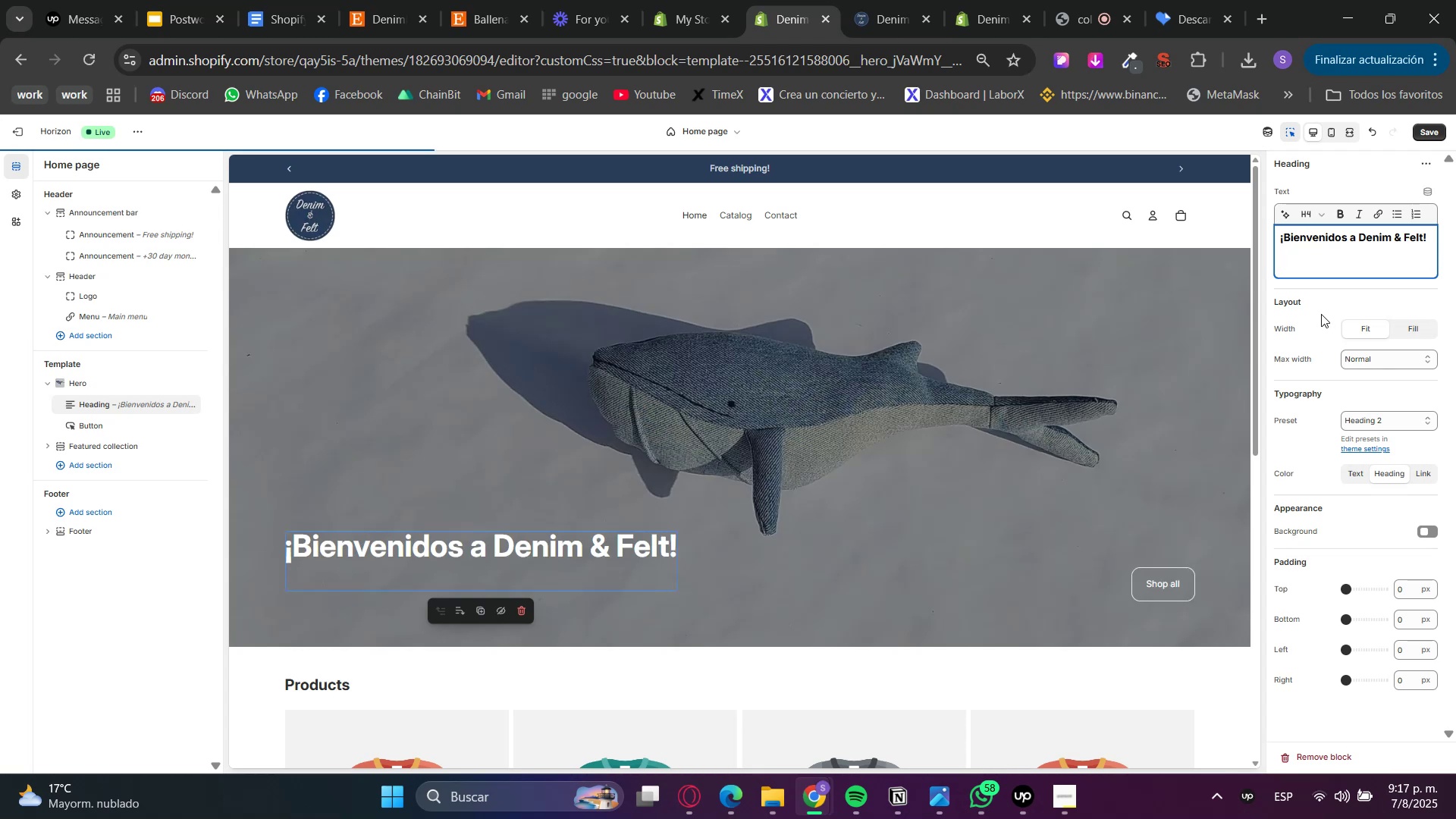 
key(Backspace)
 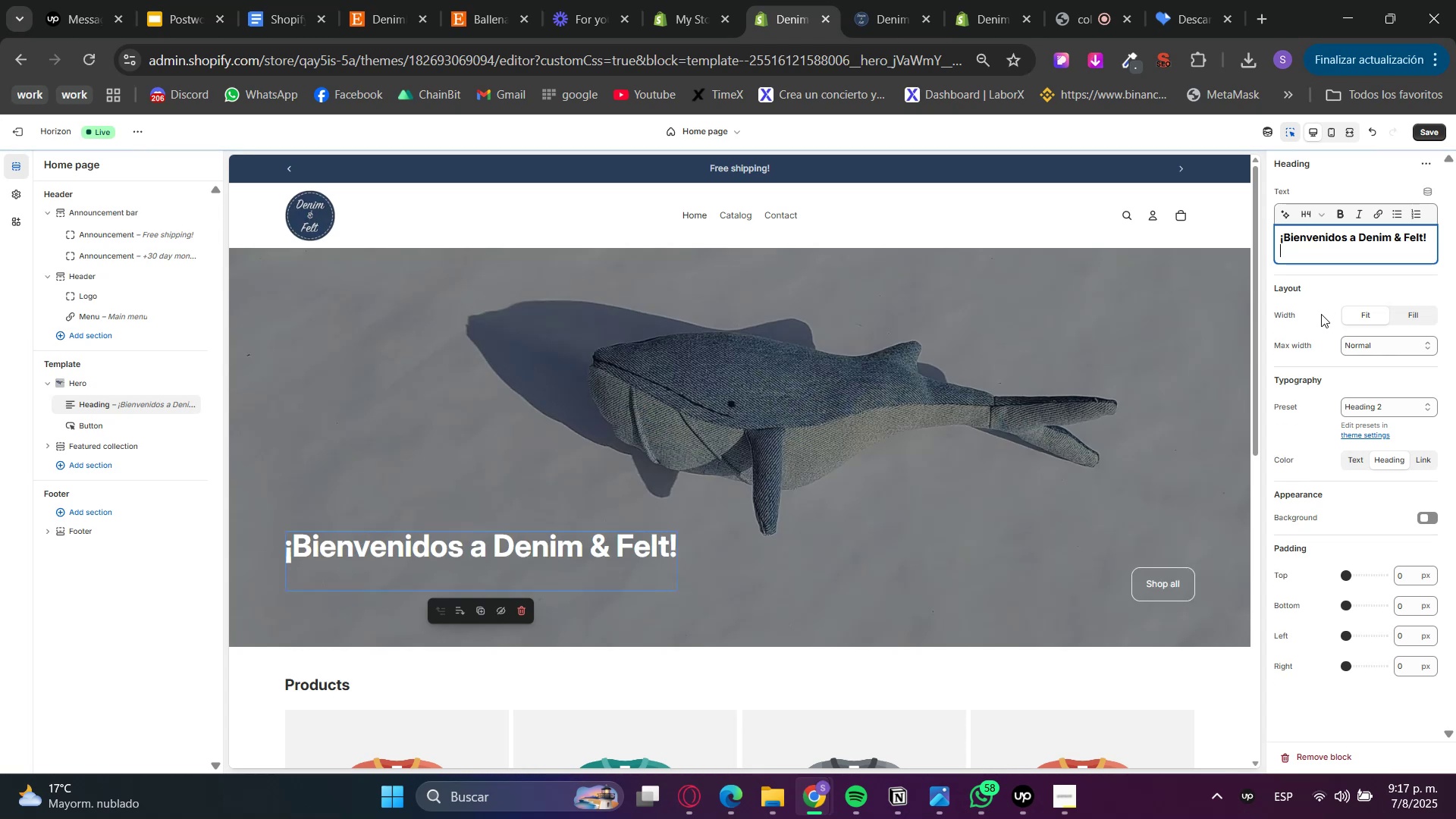 
key(Backspace)
 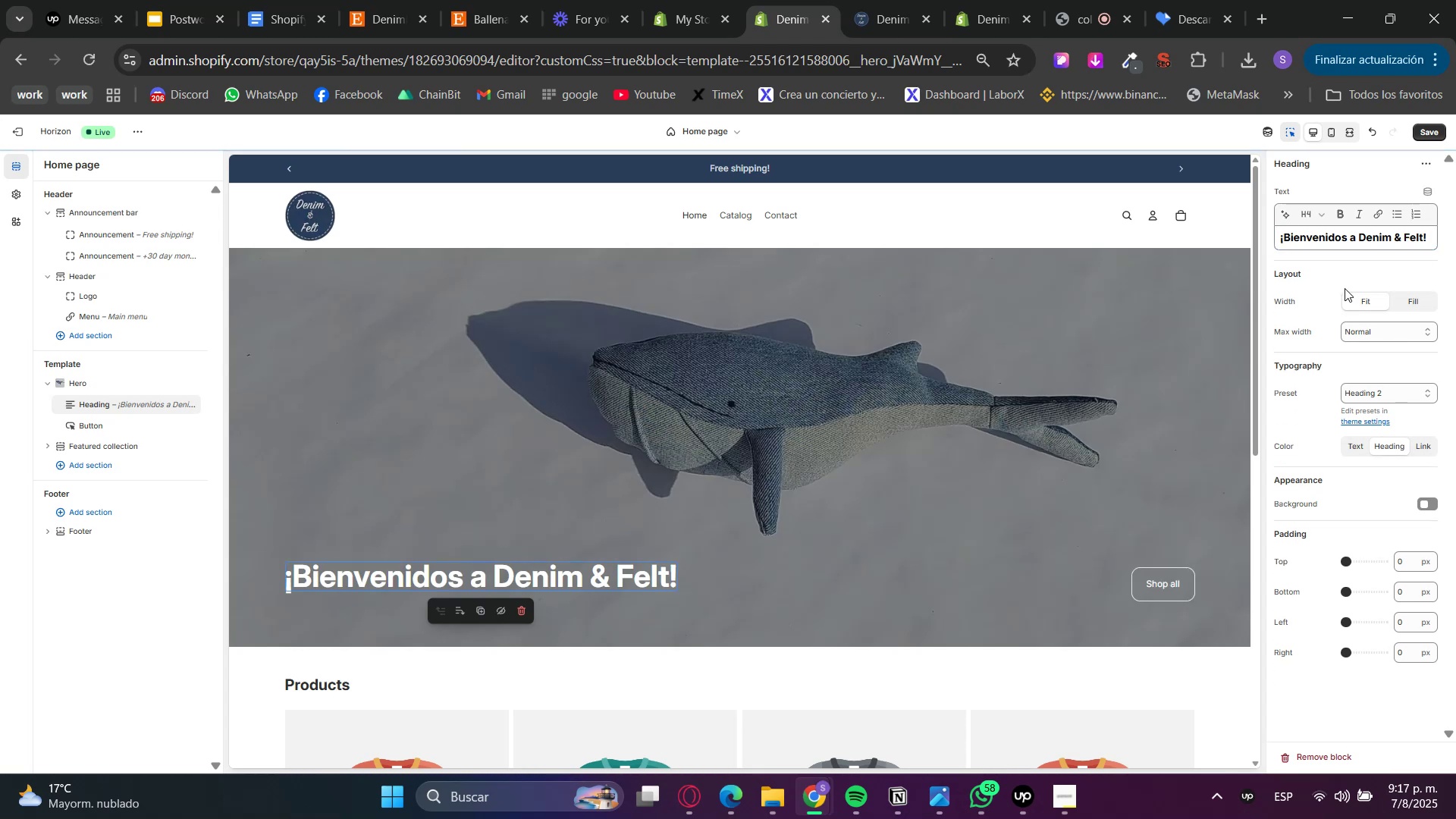 
double_click([1313, 237])
 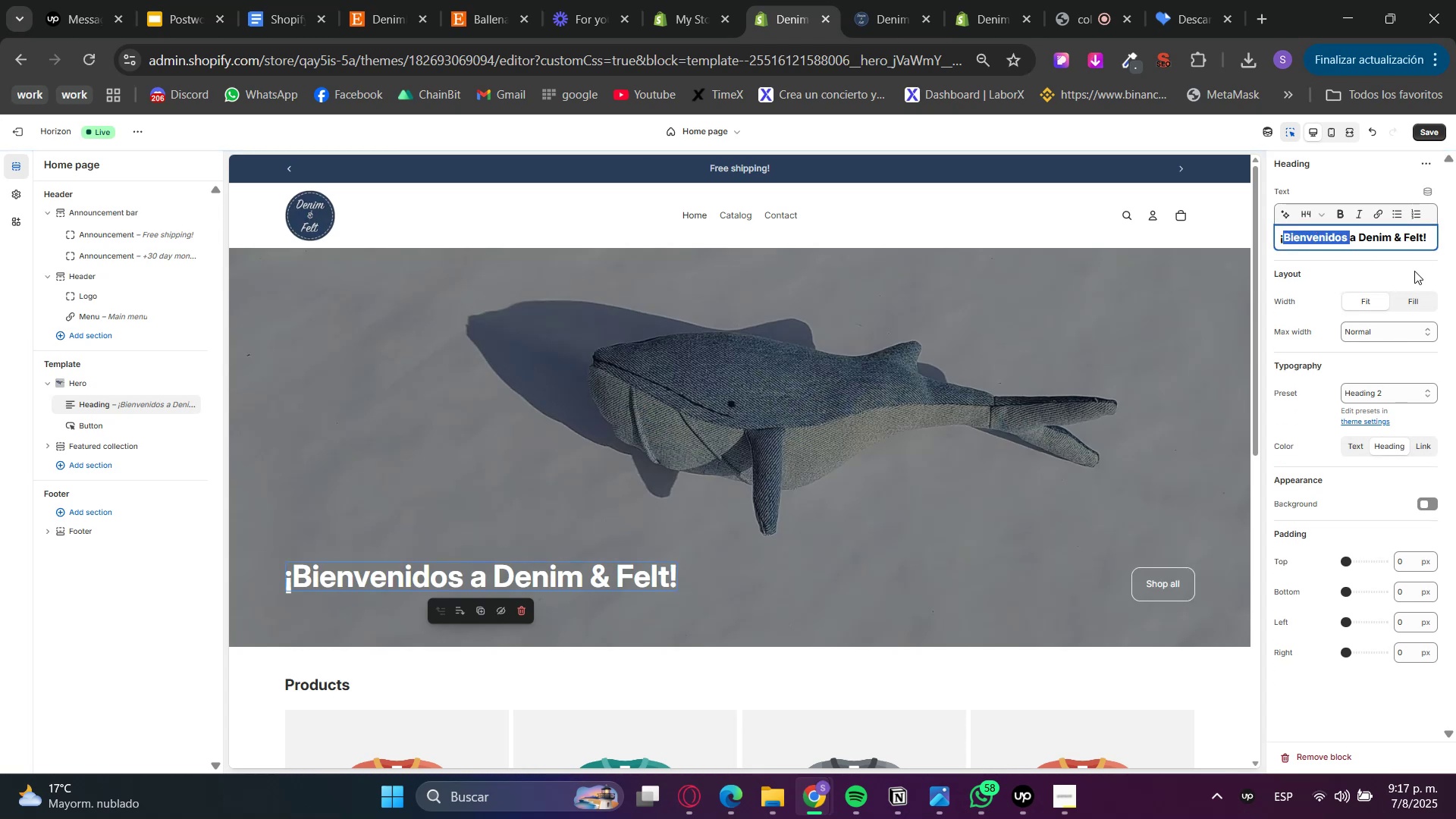 
type(Welcome to )
 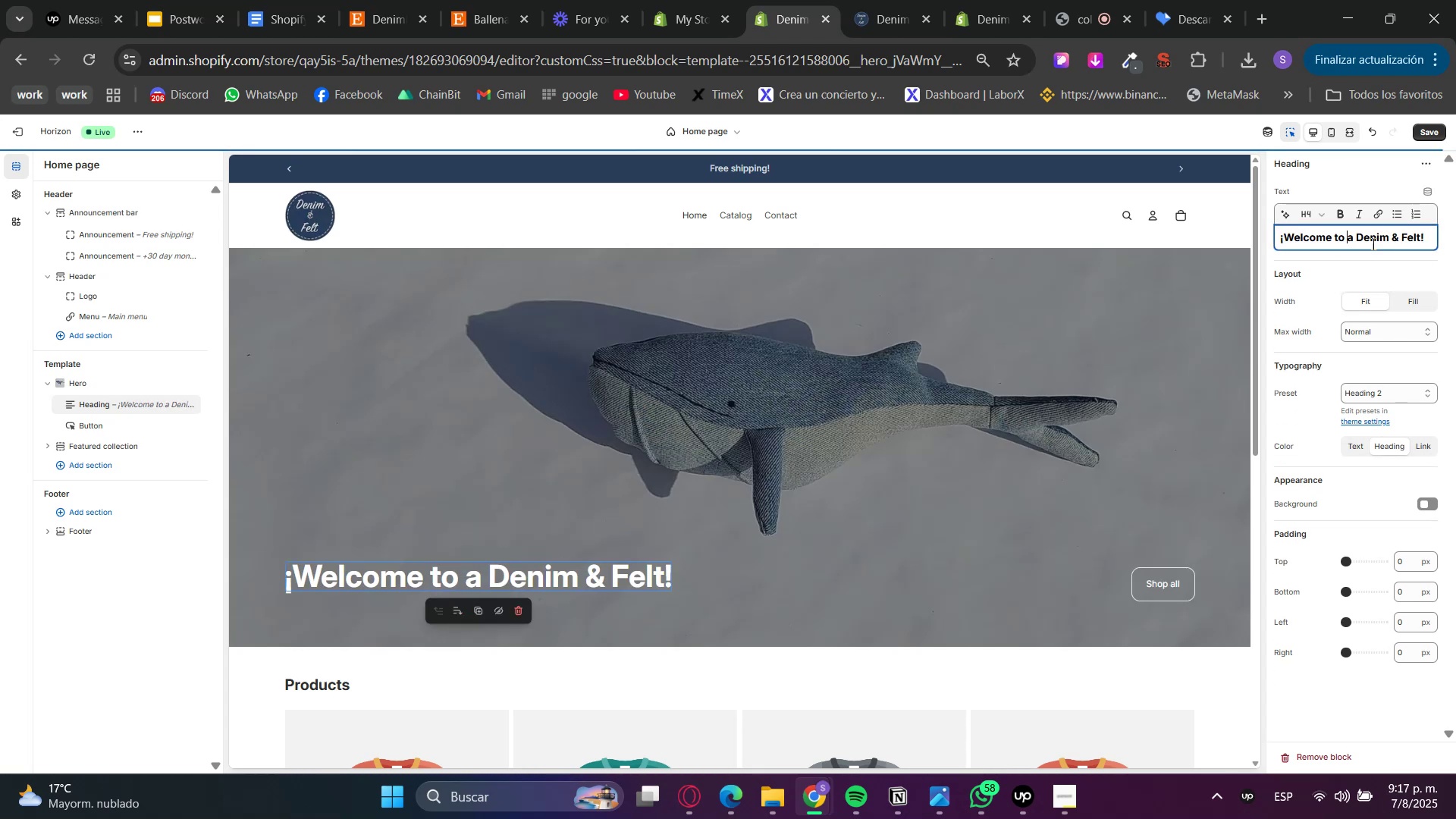 
left_click([1354, 243])
 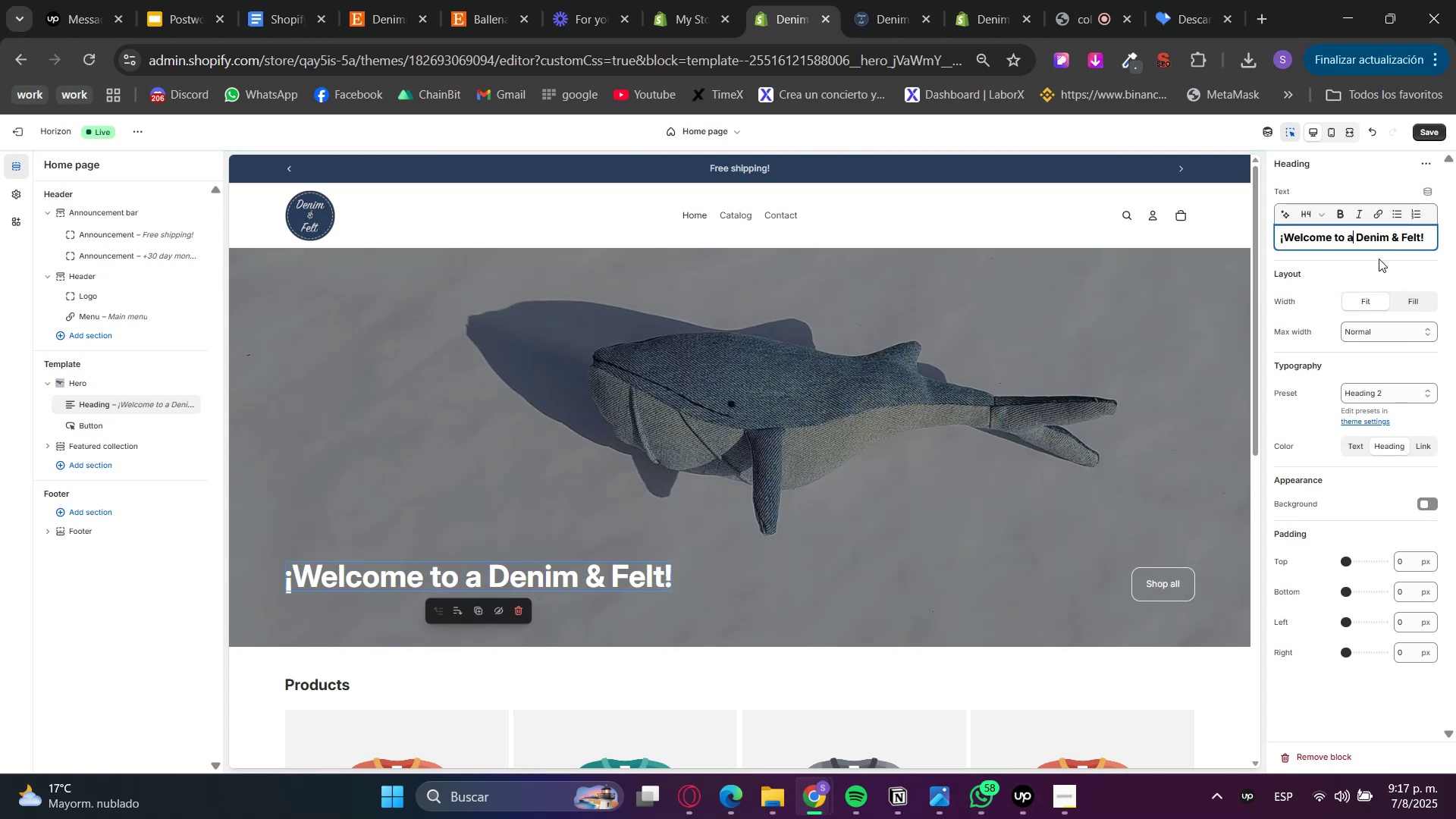 
key(Backspace)
 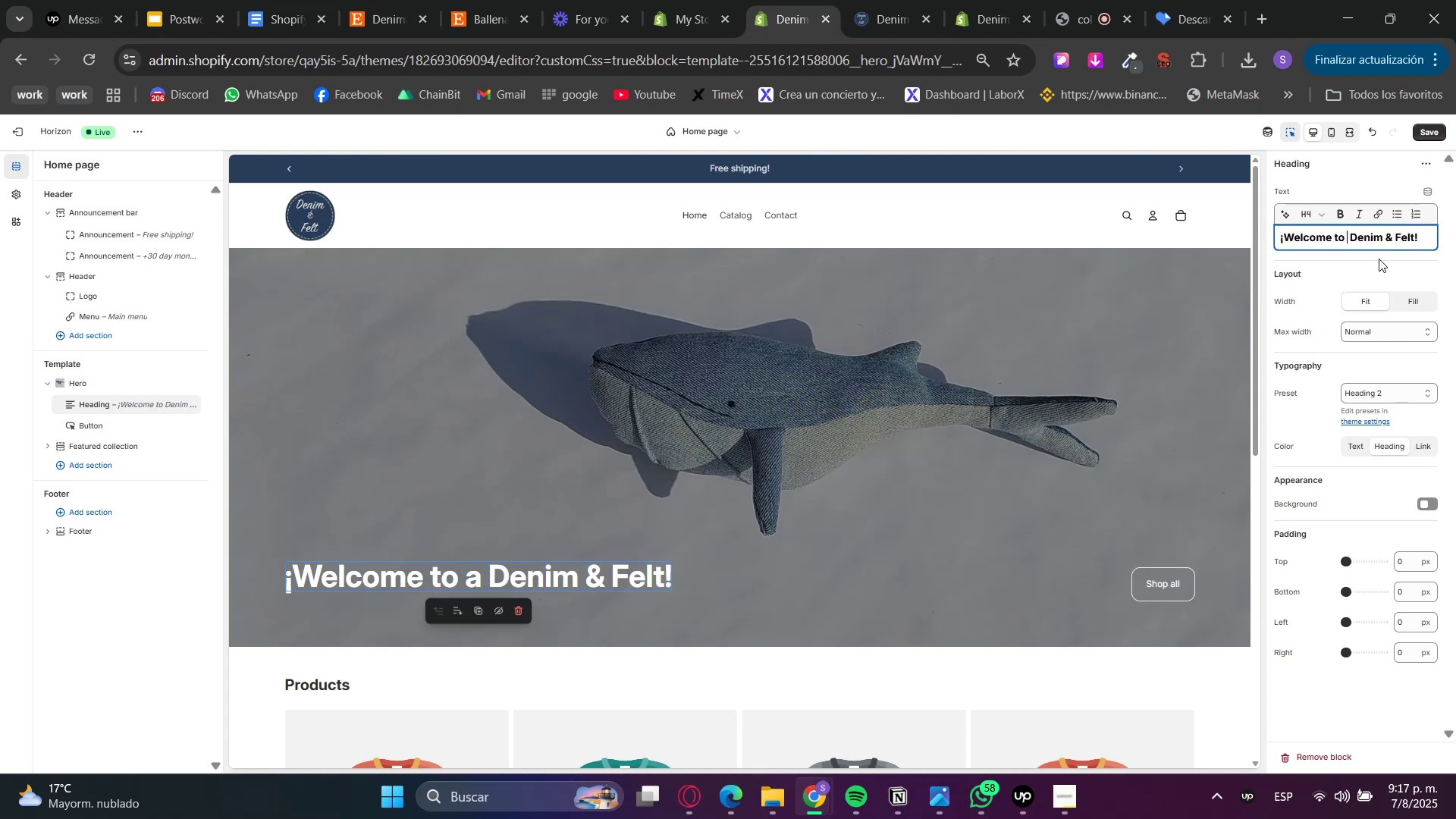 
key(Backspace)
 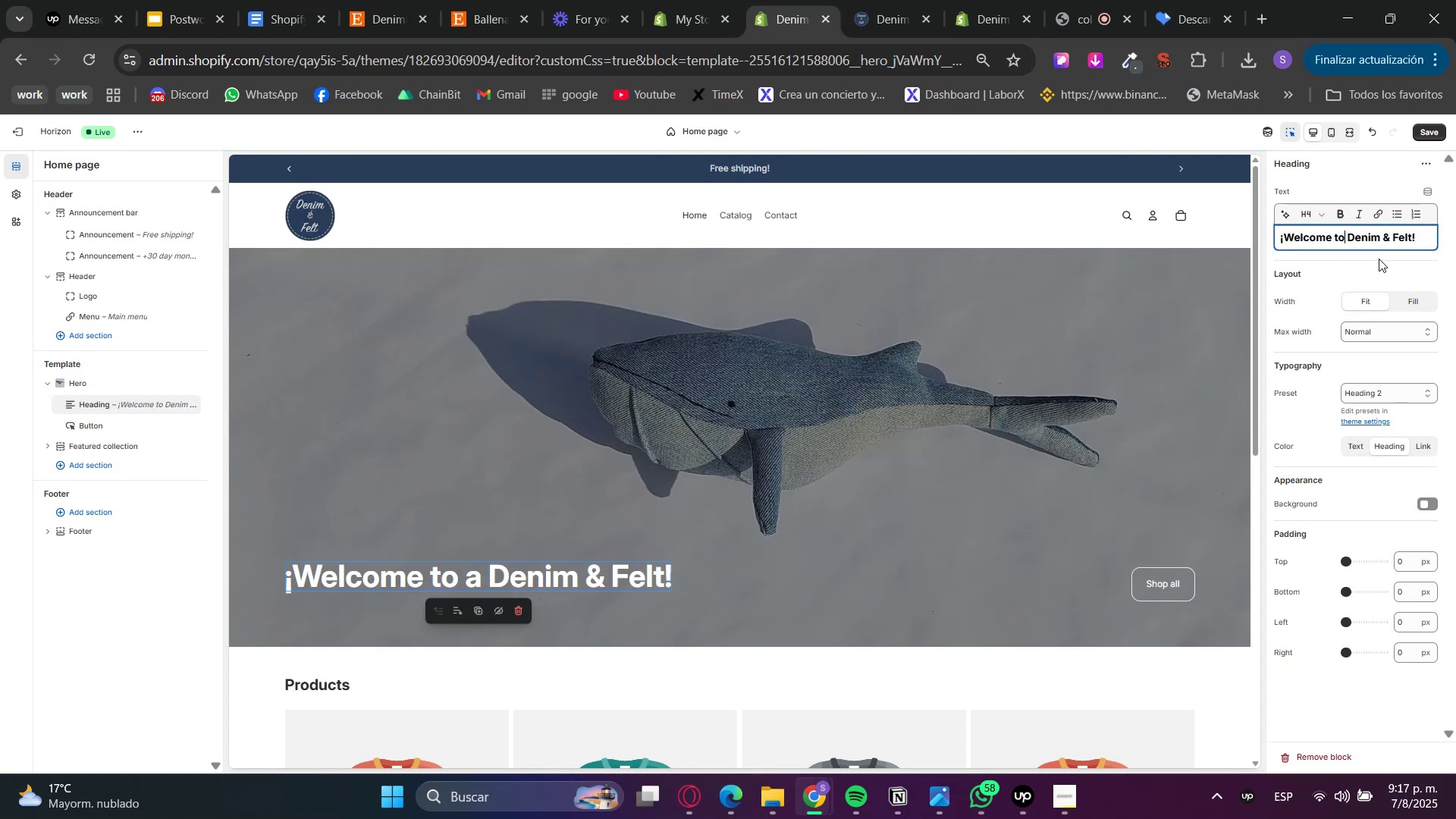 
left_click([1379, 259])
 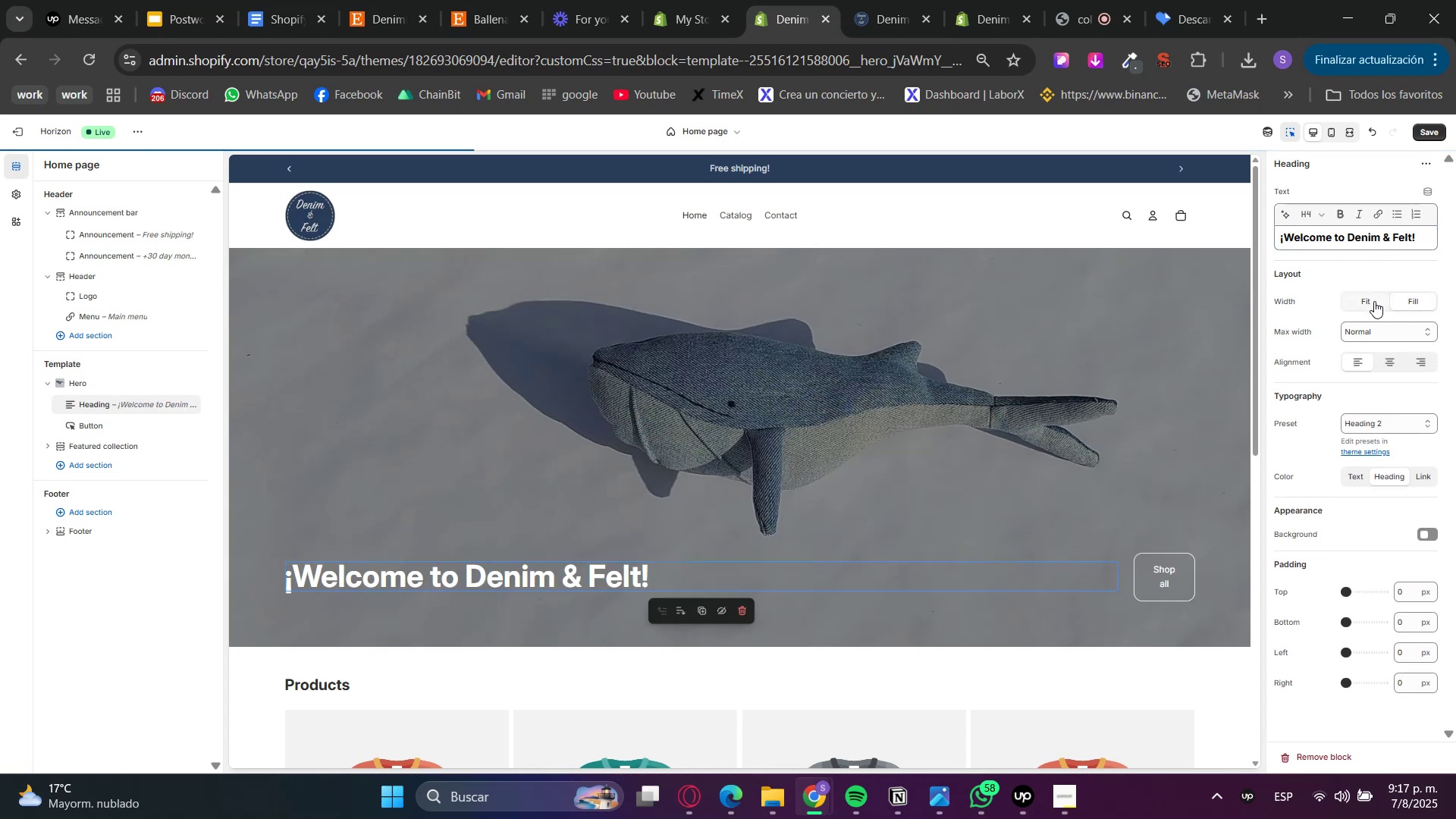 
left_click([1374, 301])
 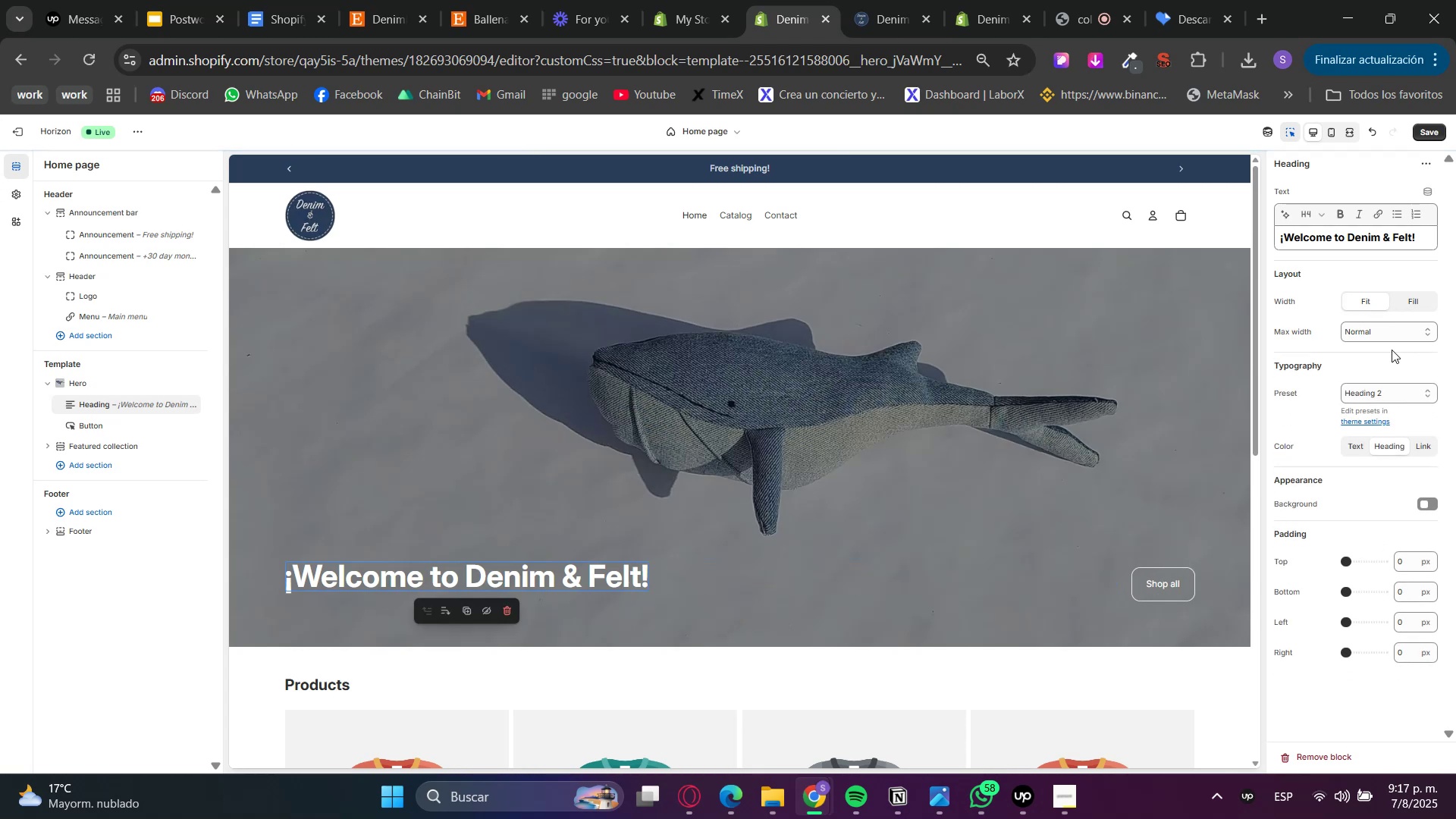 
left_click([1382, 337])
 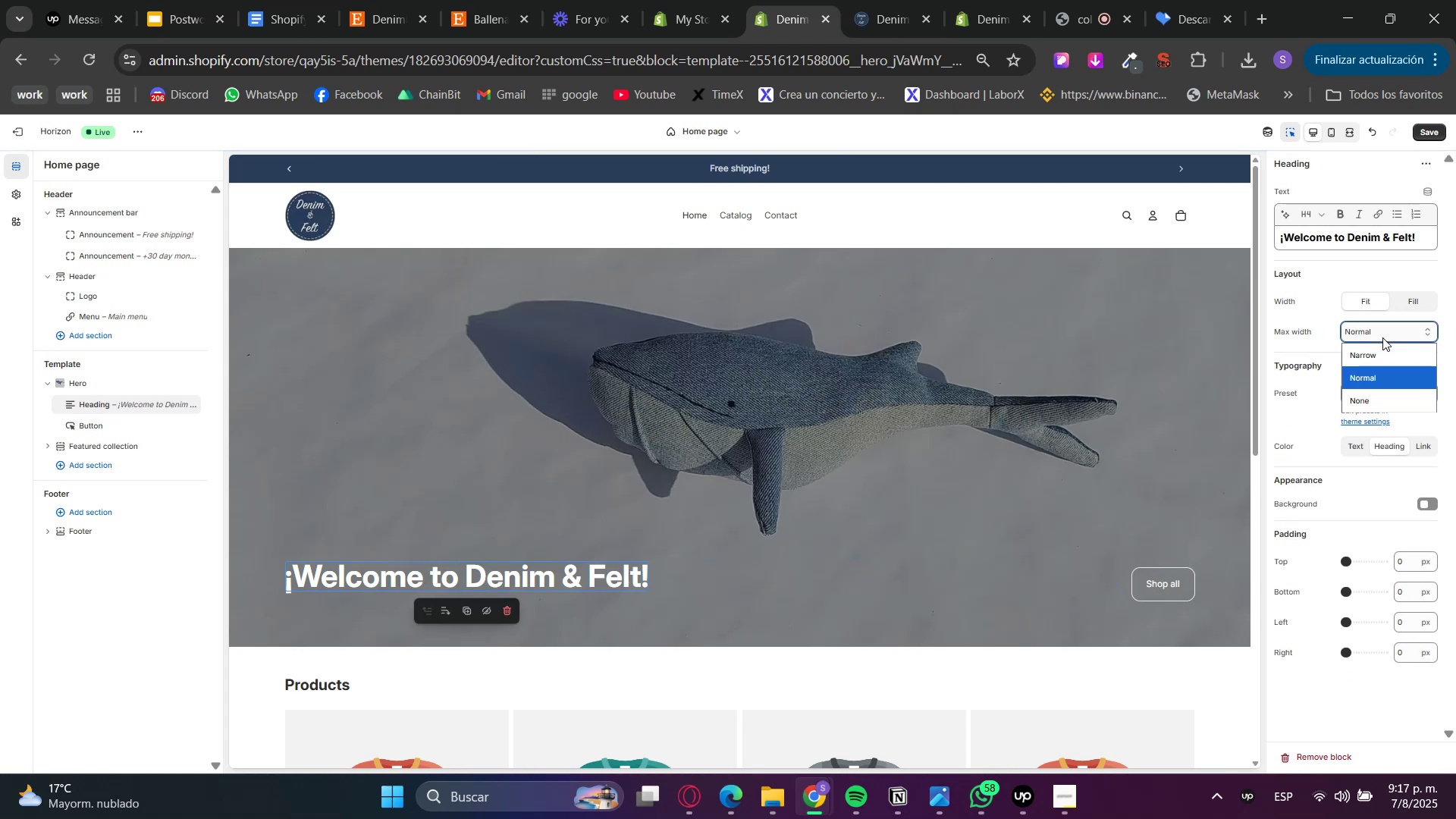 
left_click([1382, 337])
 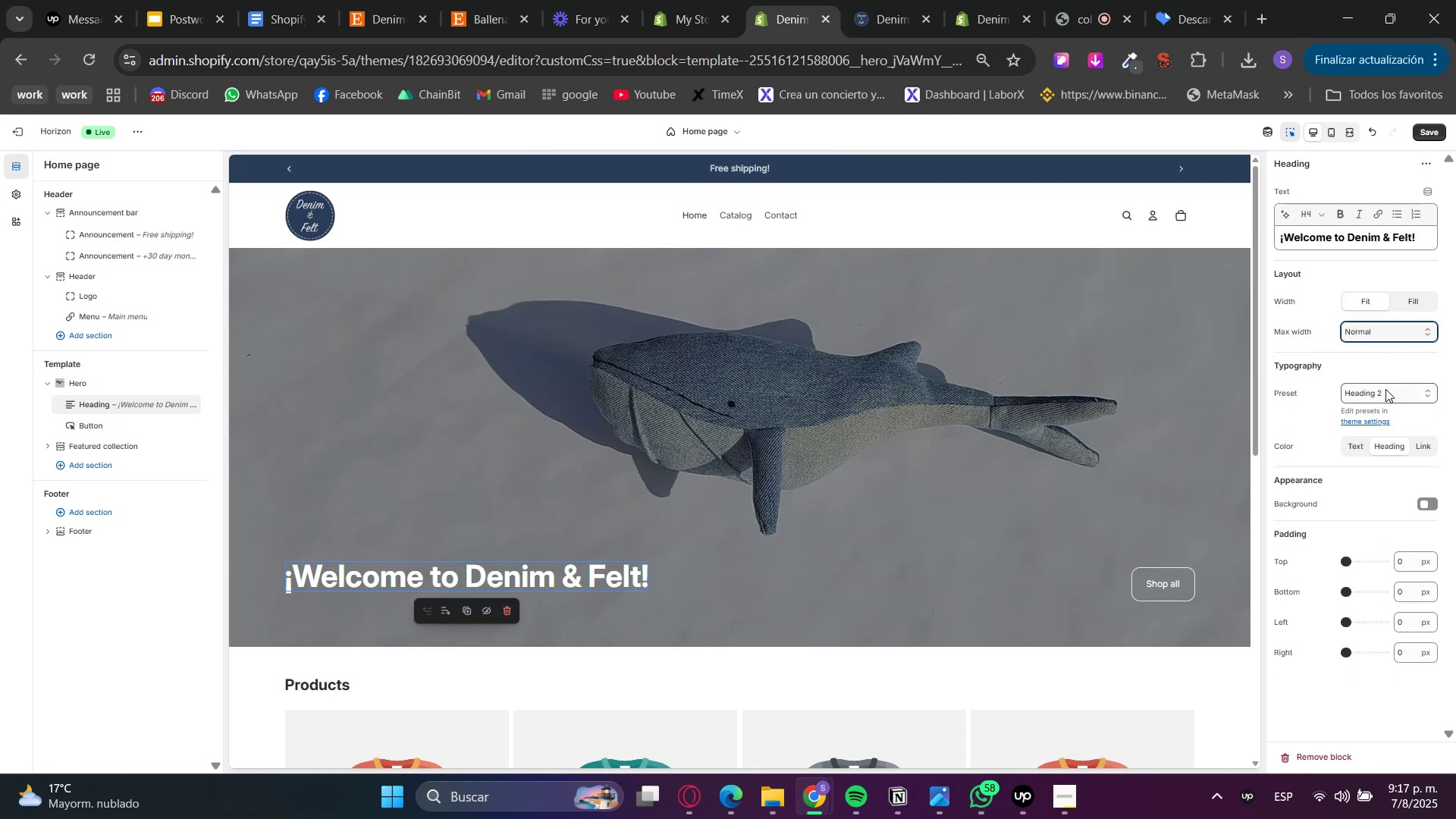 
left_click([1385, 389])
 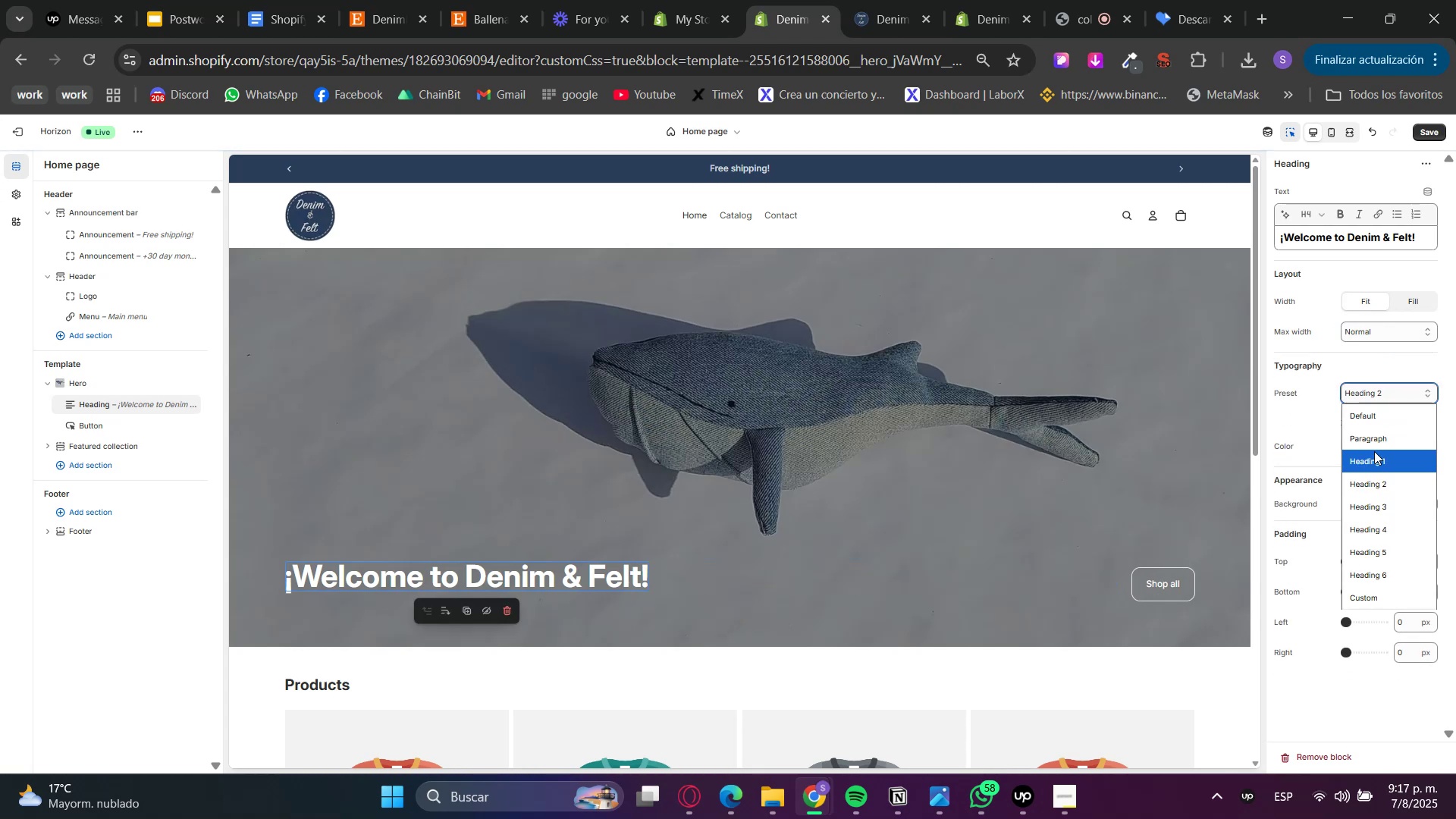 
left_click([1377, 463])
 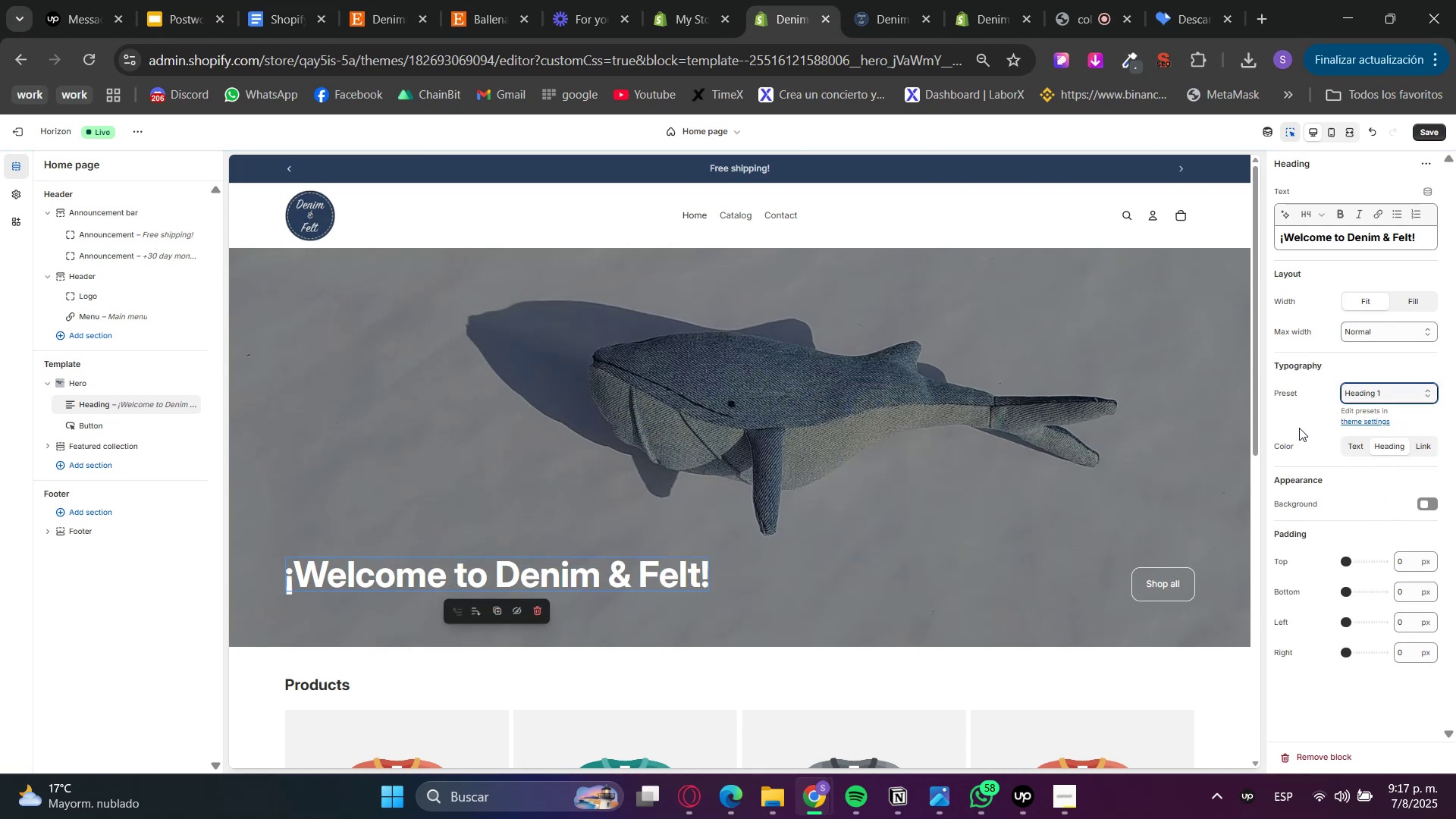 
wait(7.77)
 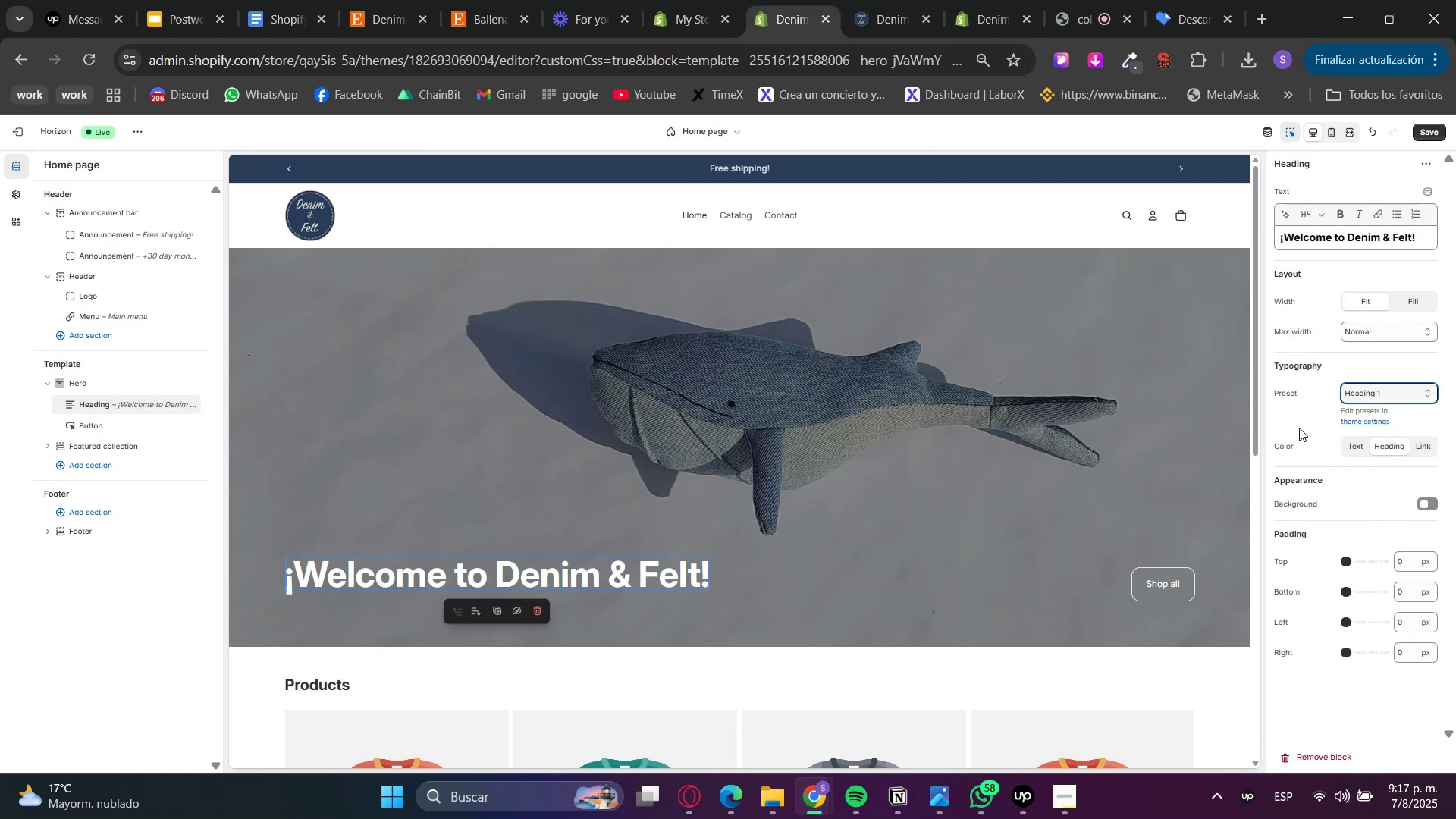 
left_click([1358, 444])
 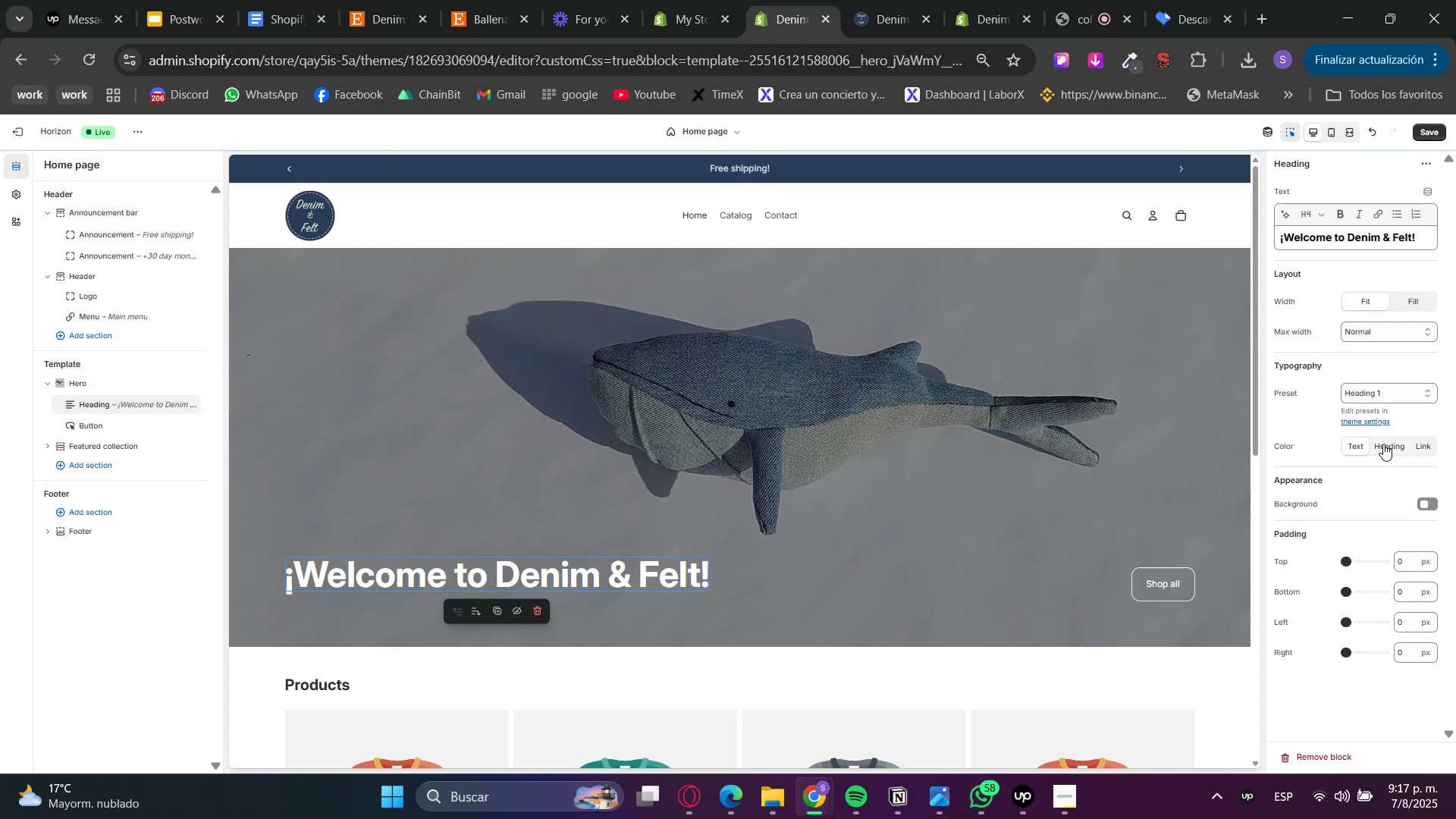 
double_click([1418, 444])
 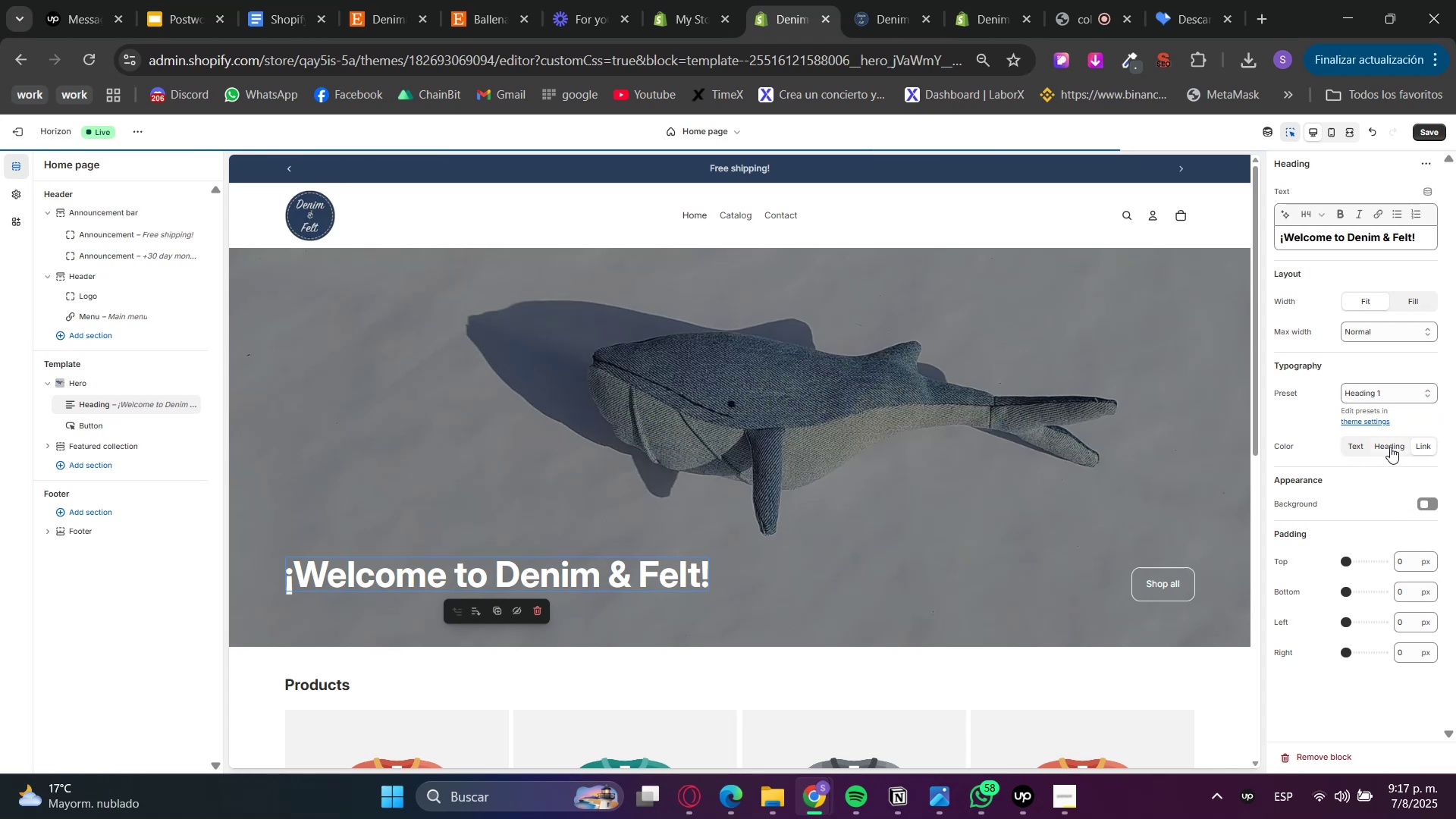 
left_click([1390, 447])
 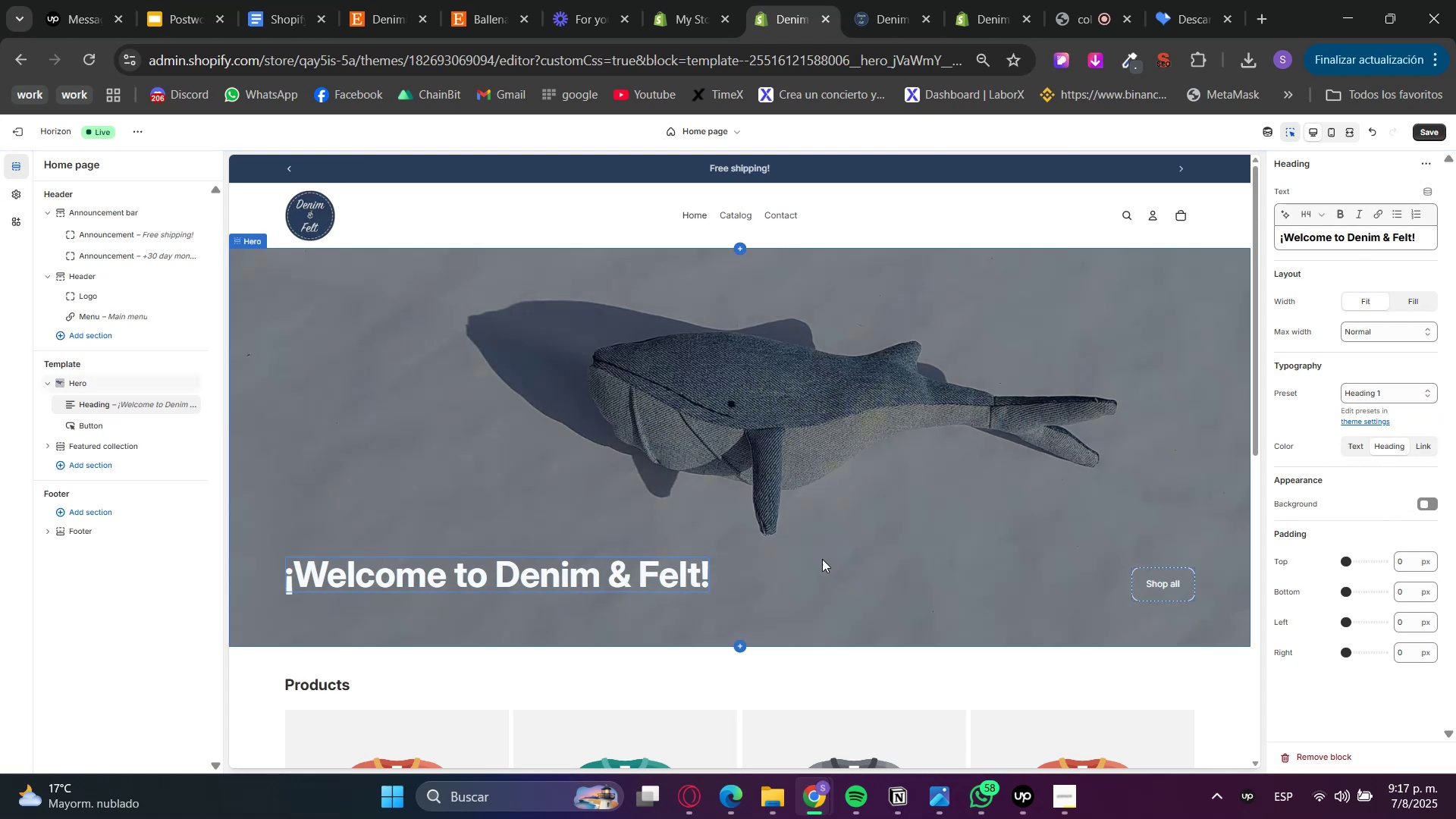 
wait(5.73)
 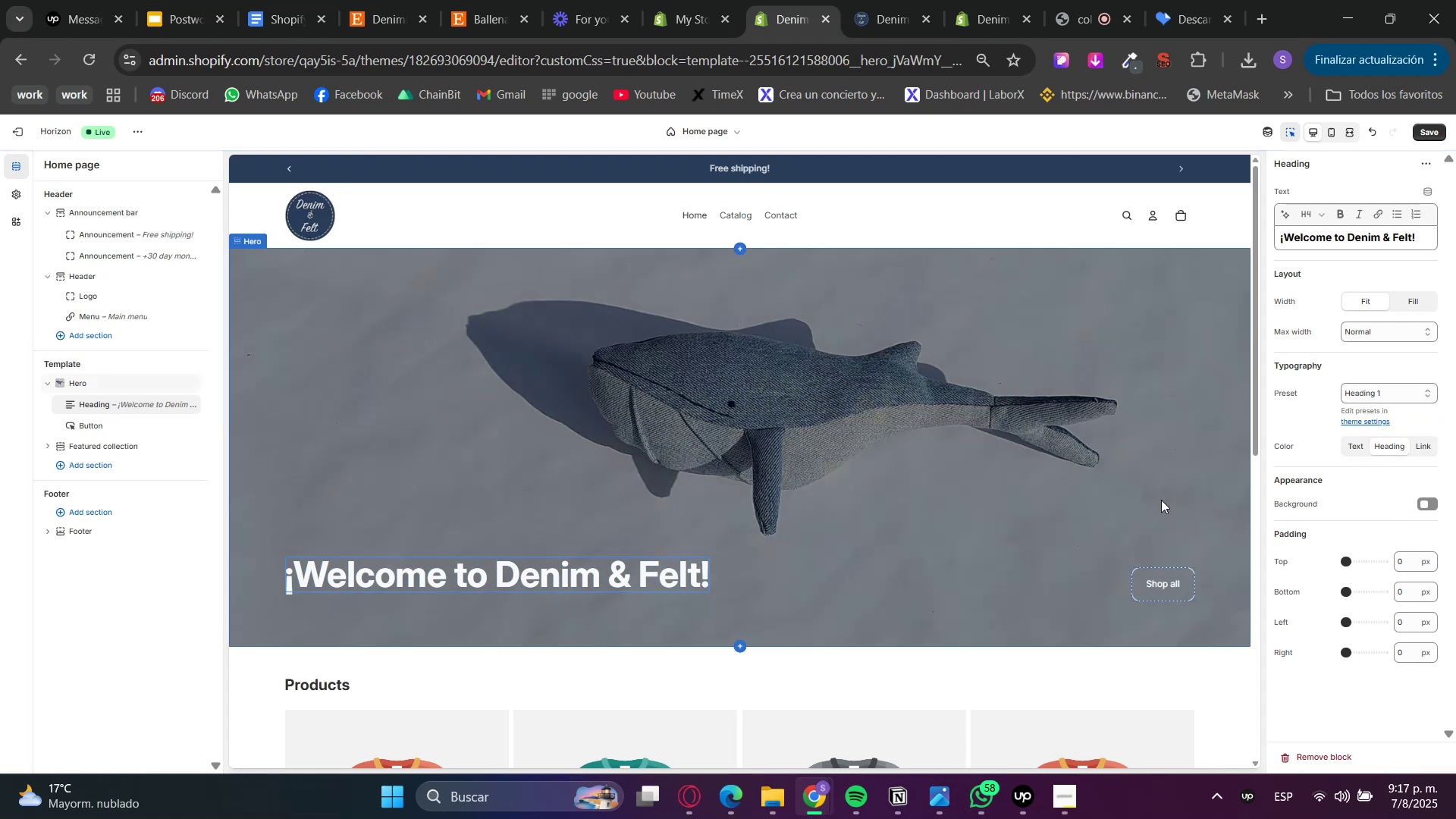 
double_click([1354, 246])
 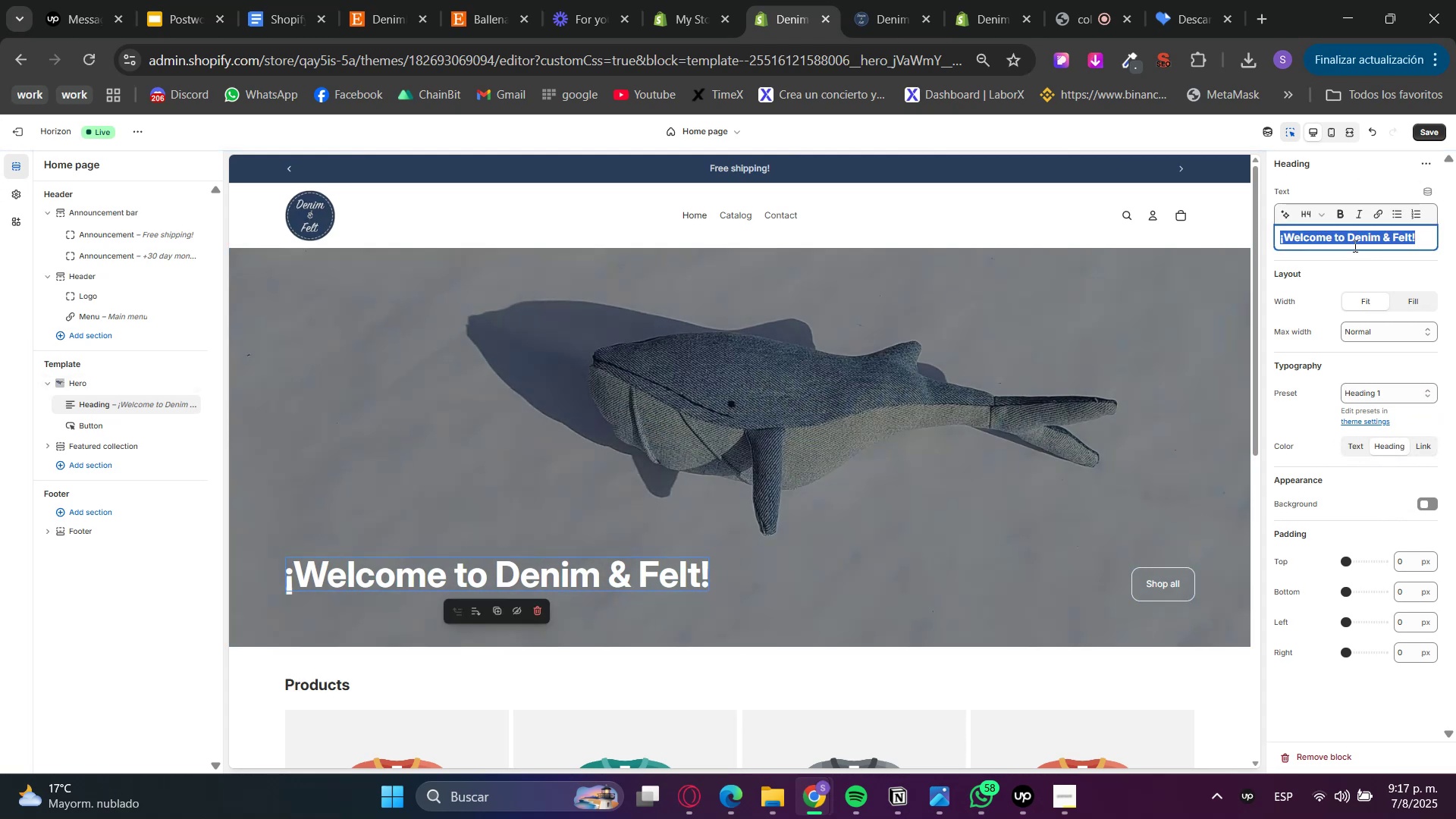 
triple_click([1354, 246])
 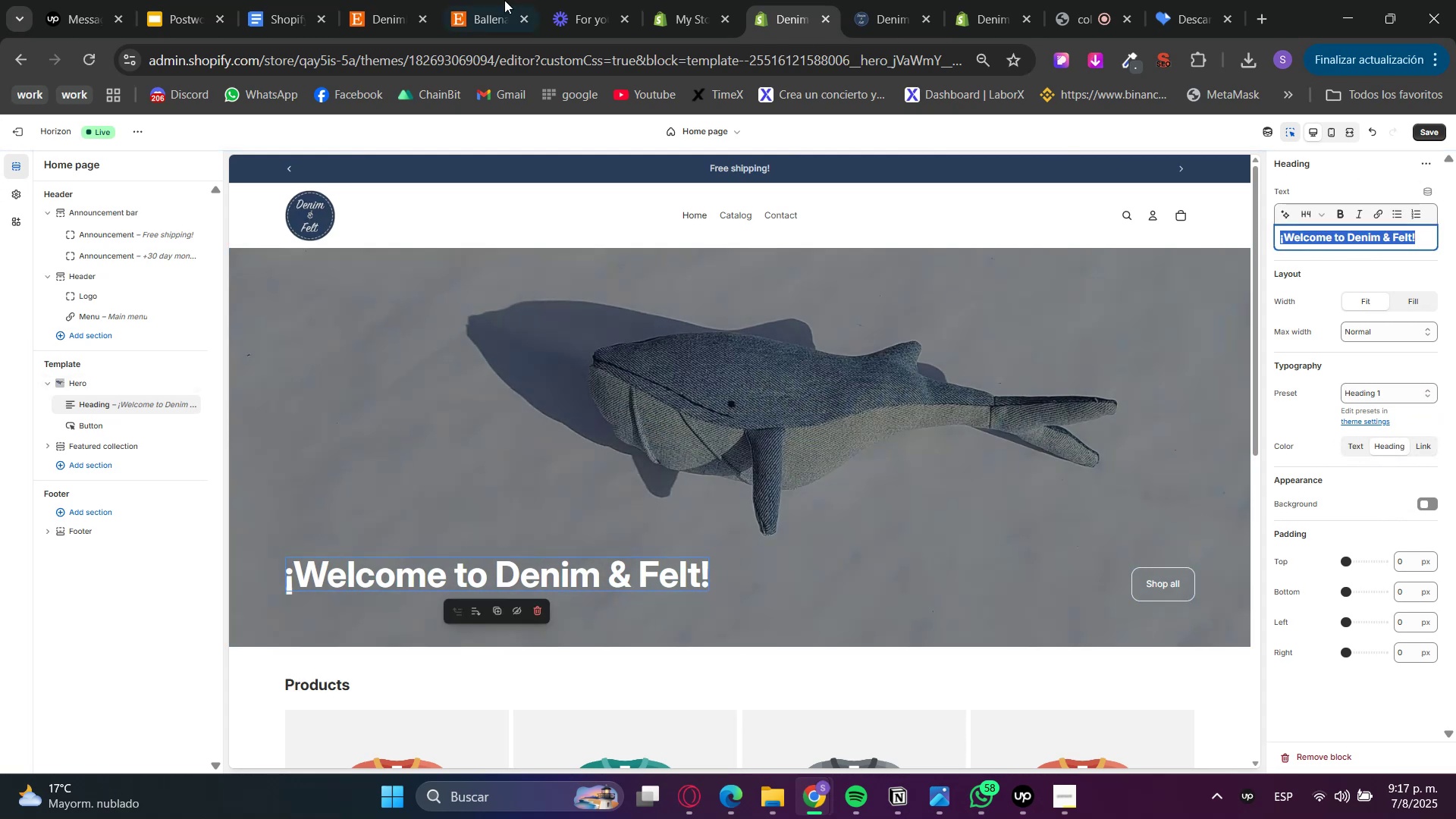 
left_click([474, 0])
 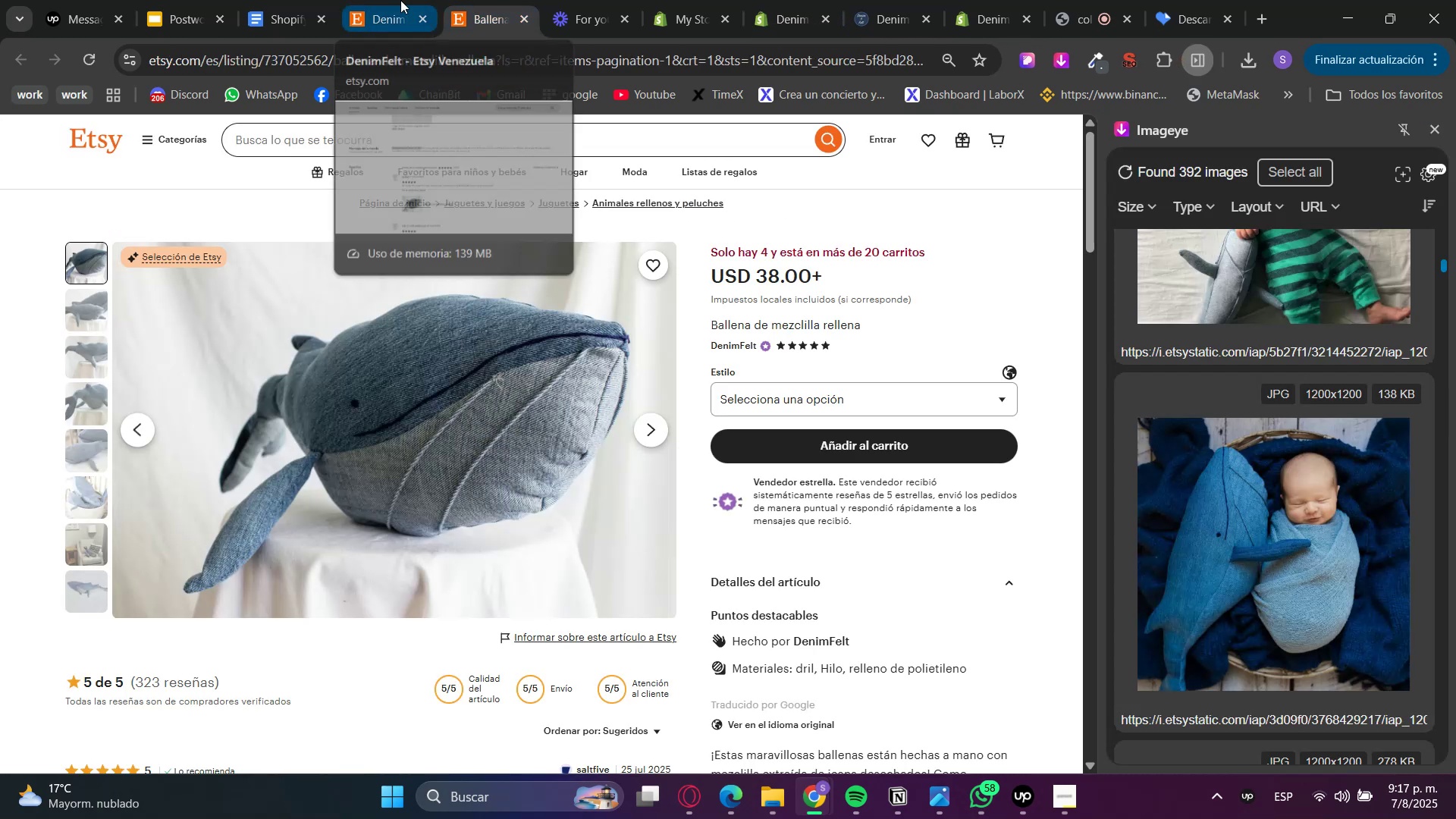 
left_click([400, 0])
 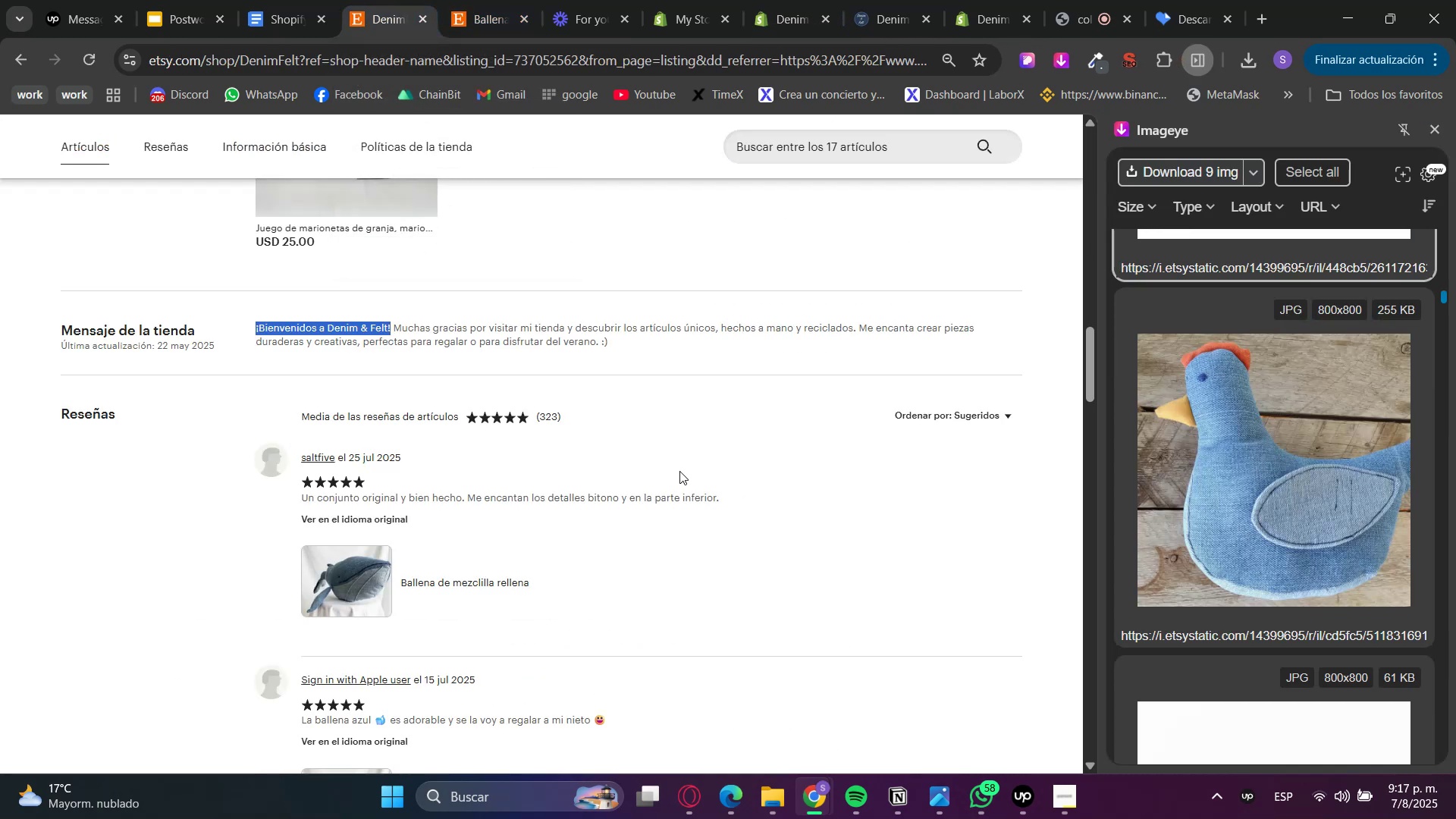 
left_click([712, 425])
 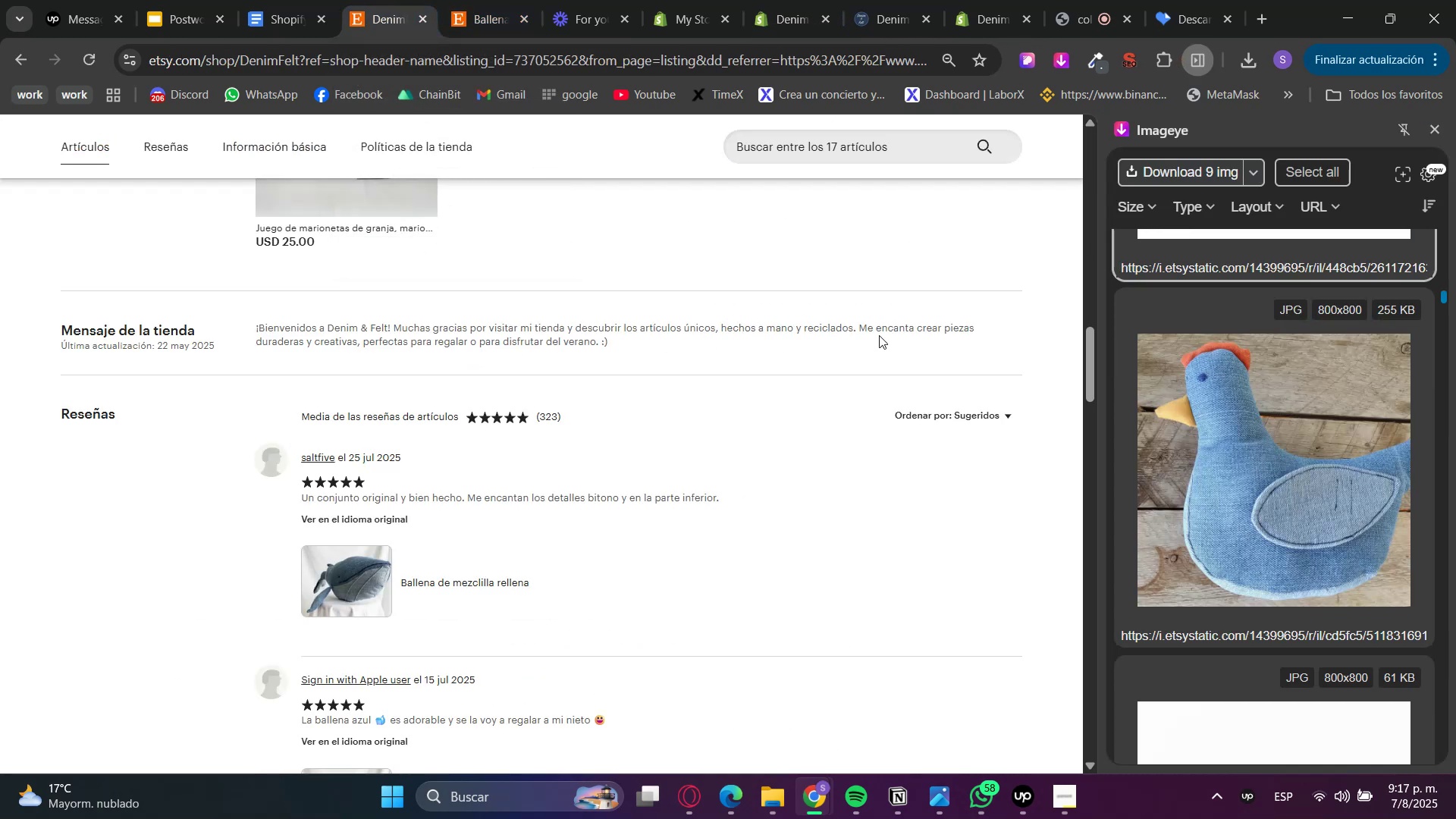 
scroll: coordinate [362, 489], scroll_direction: up, amount: 19.0
 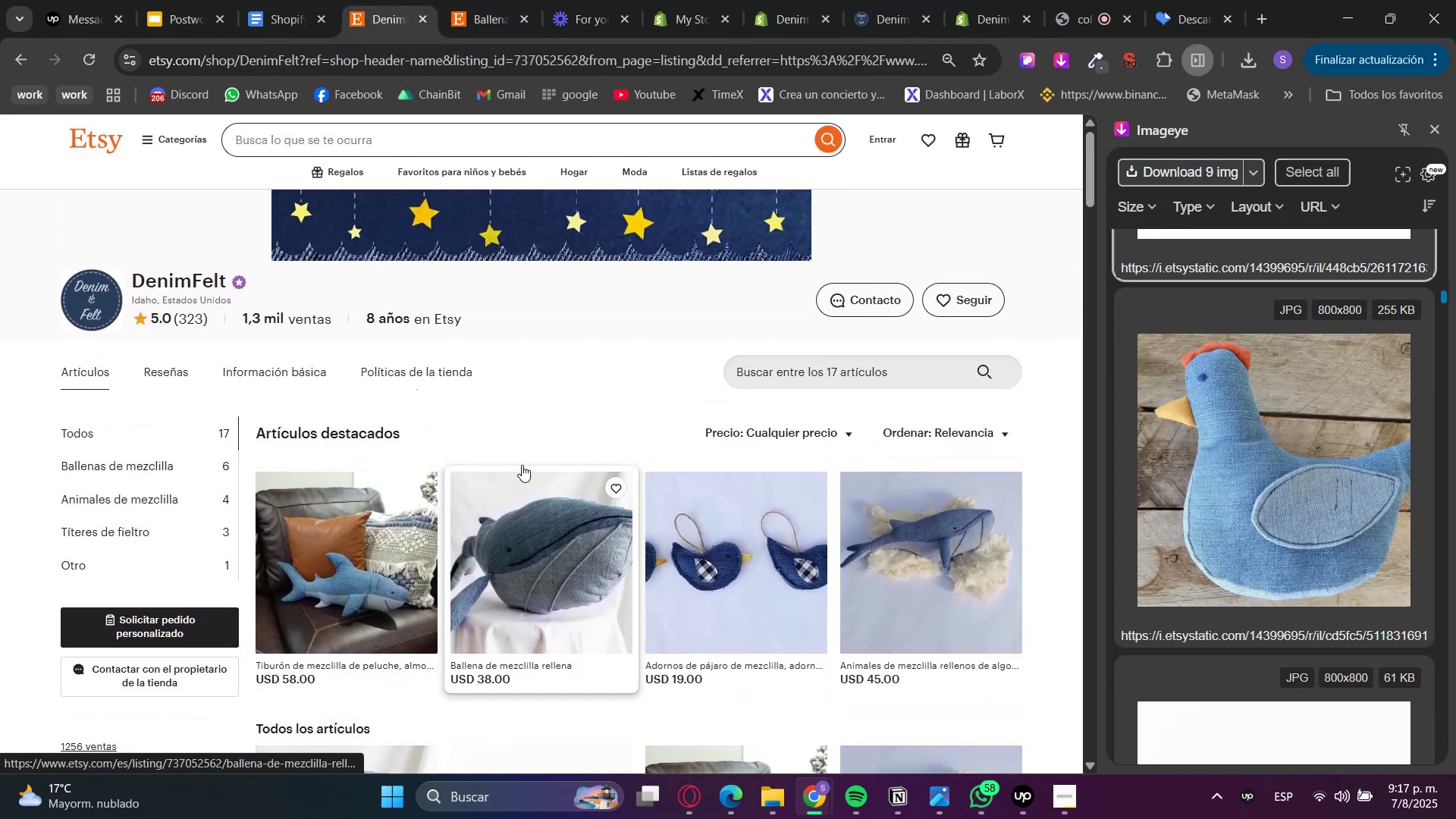 
scroll: coordinate [549, 404], scroll_direction: down, amount: 4.0
 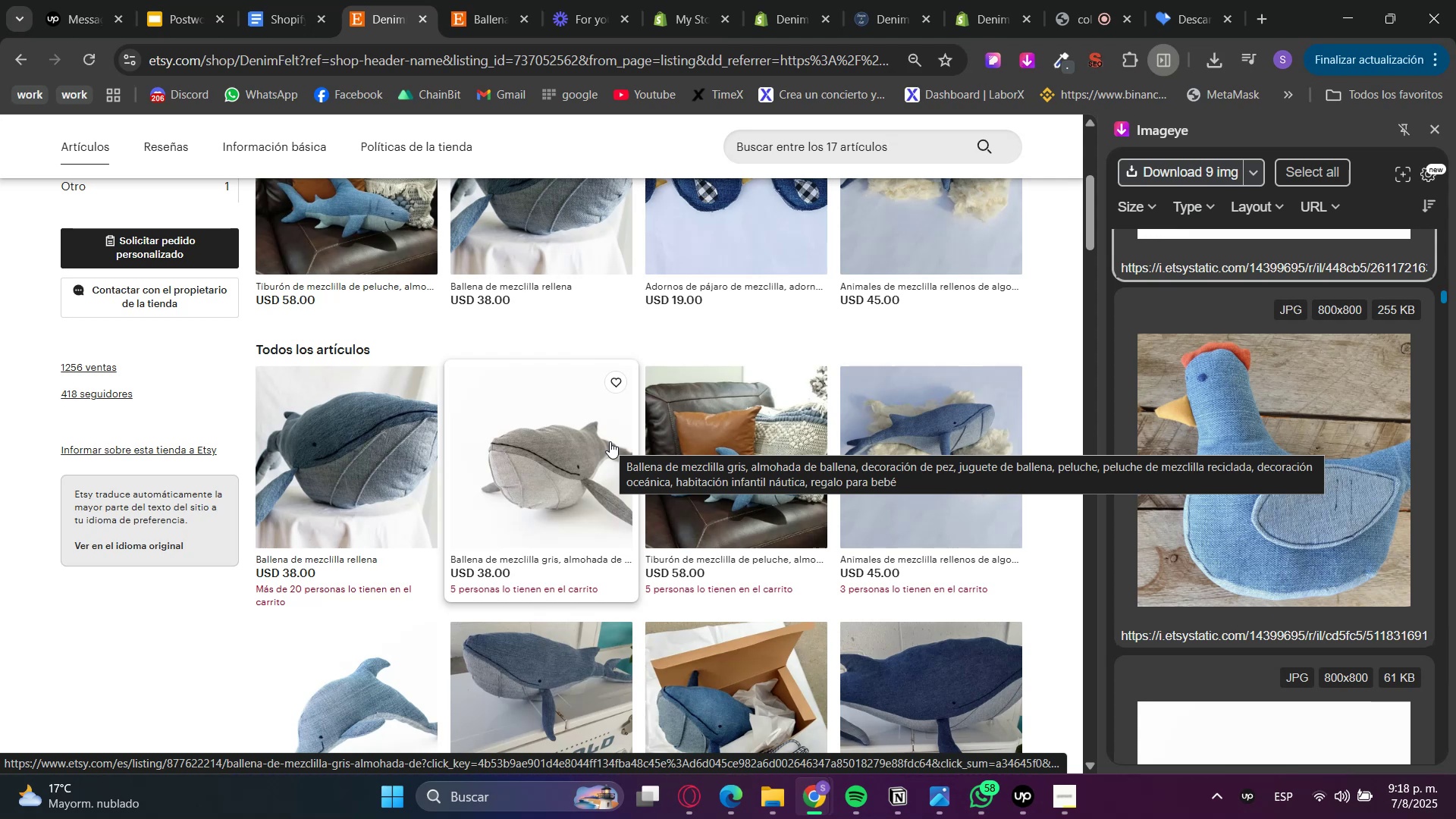 
wait(39.03)
 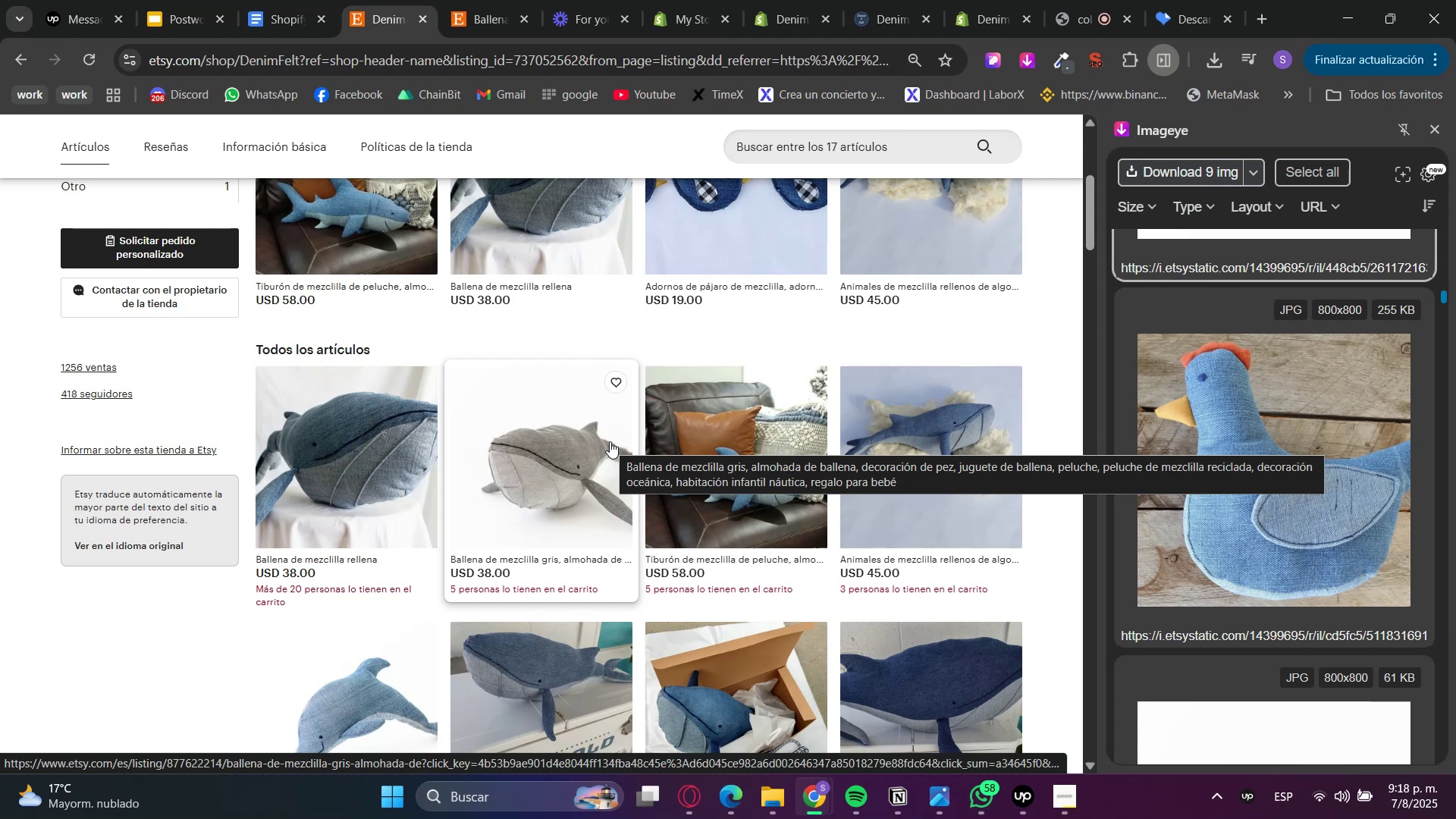 
mouse_move([348, 430])
 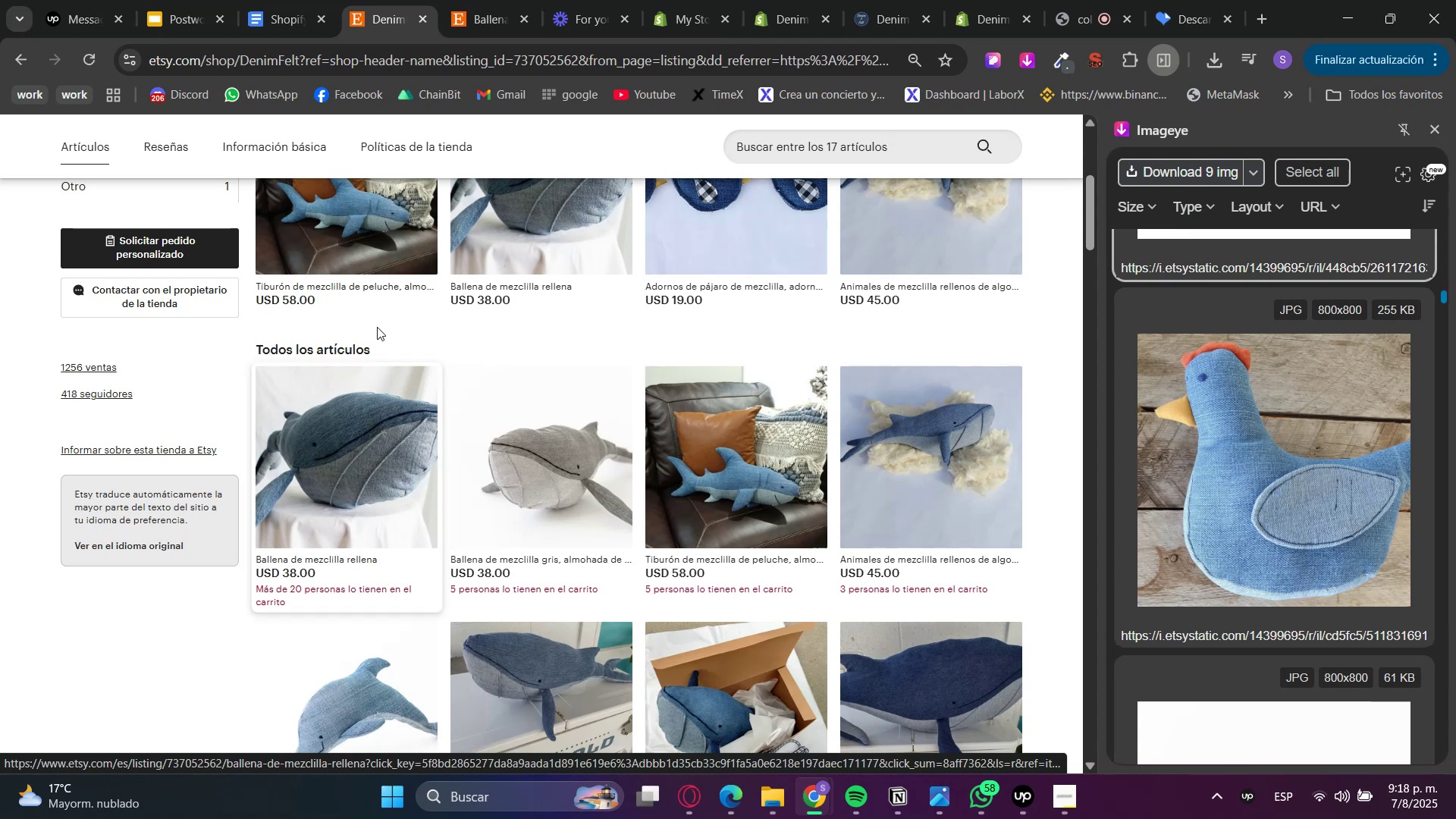 
scroll: coordinate [624, 204], scroll_direction: up, amount: 4.0
 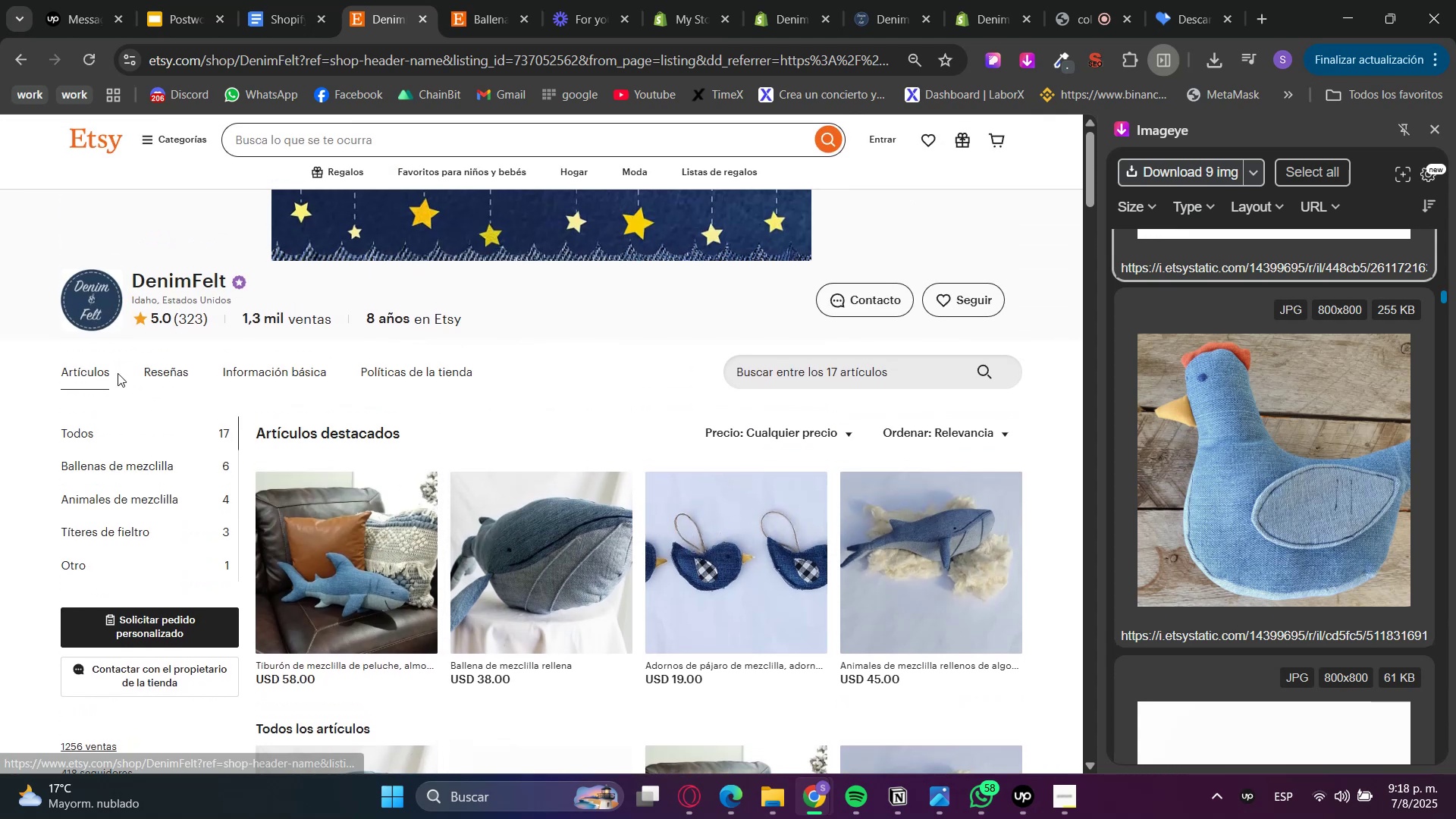 
left_click([282, 366])
 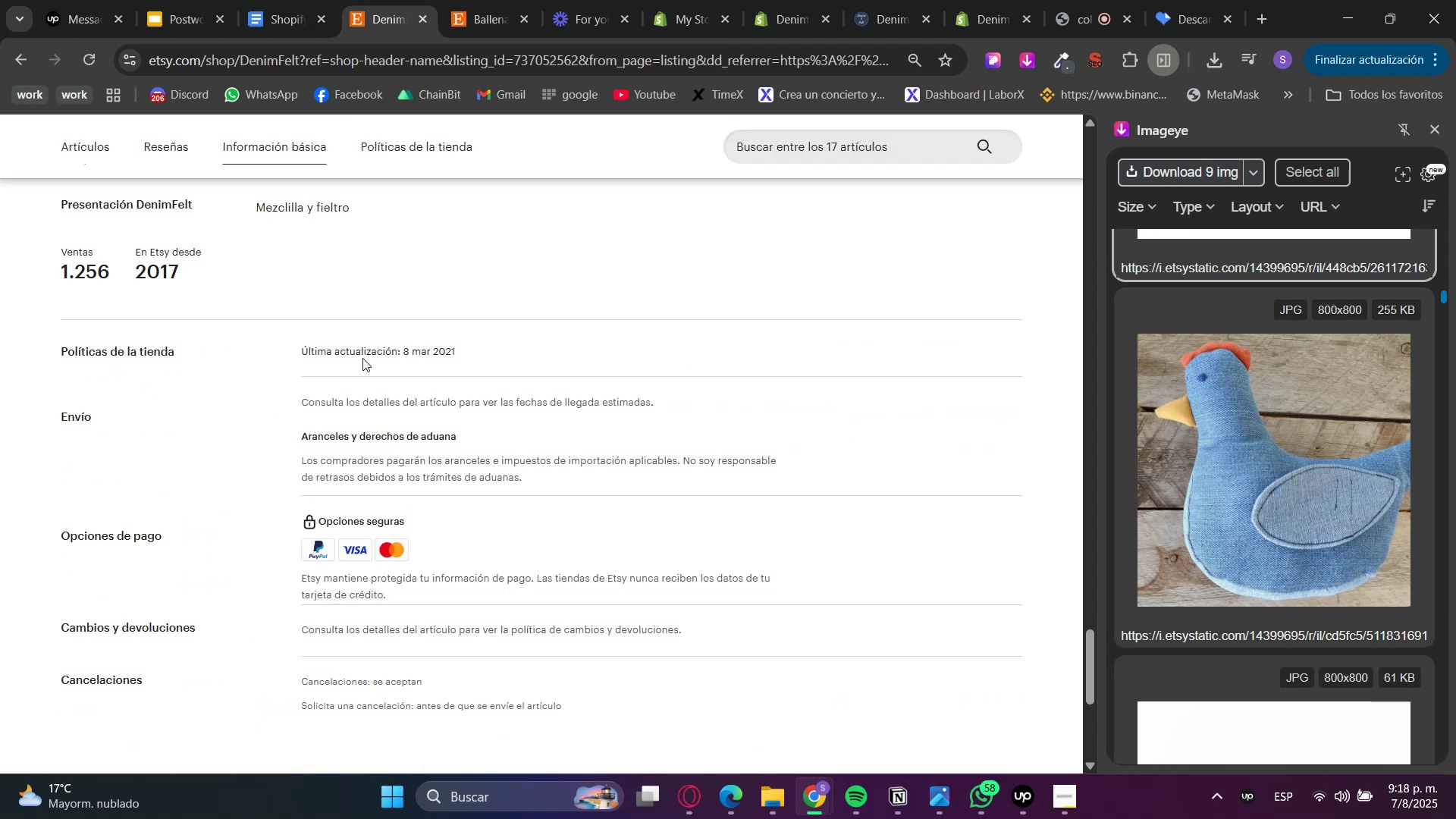 
scroll: coordinate [363, 359], scroll_direction: up, amount: 3.0
 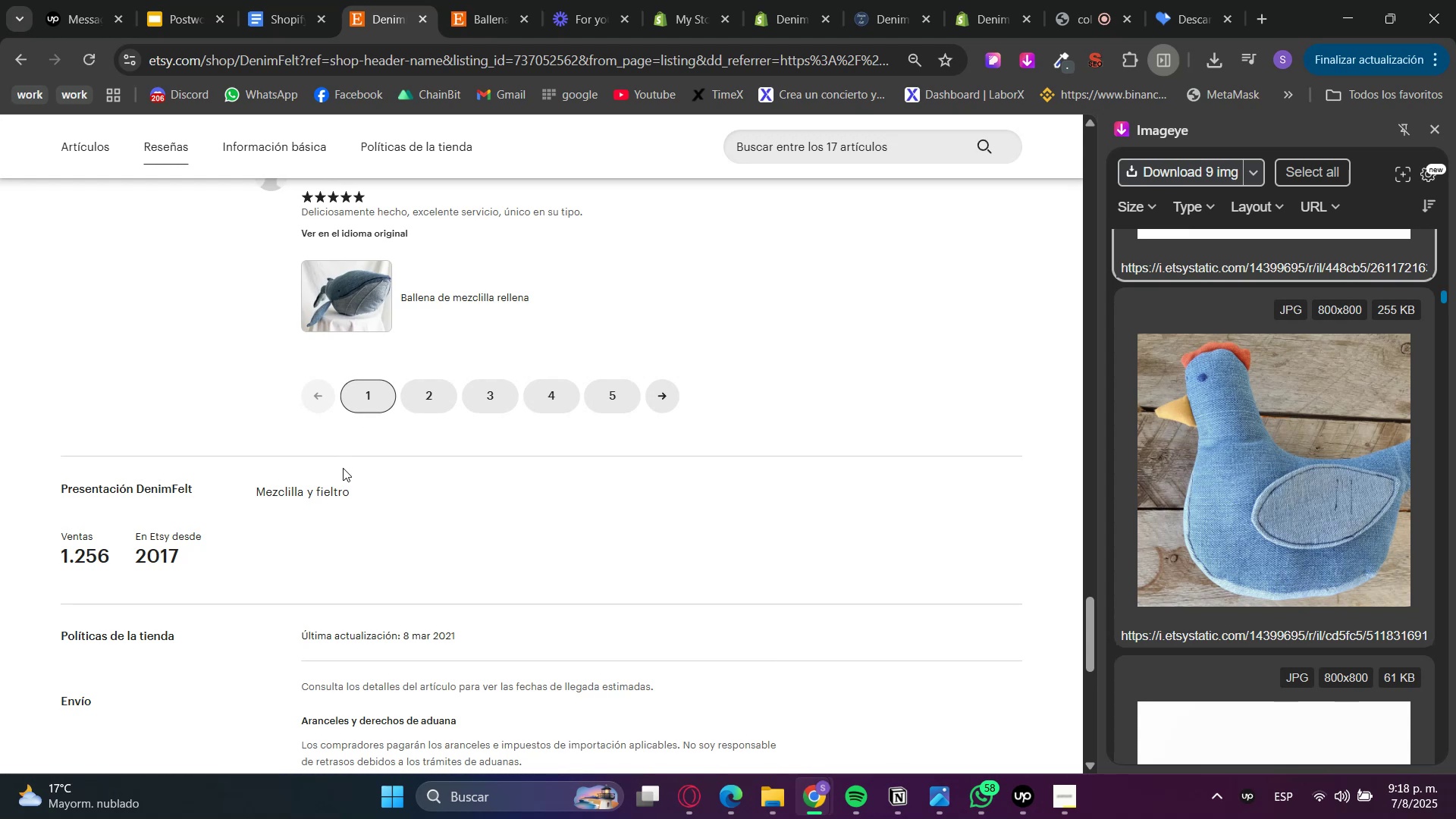 
scroll: coordinate [344, 469], scroll_direction: down, amount: 5.0
 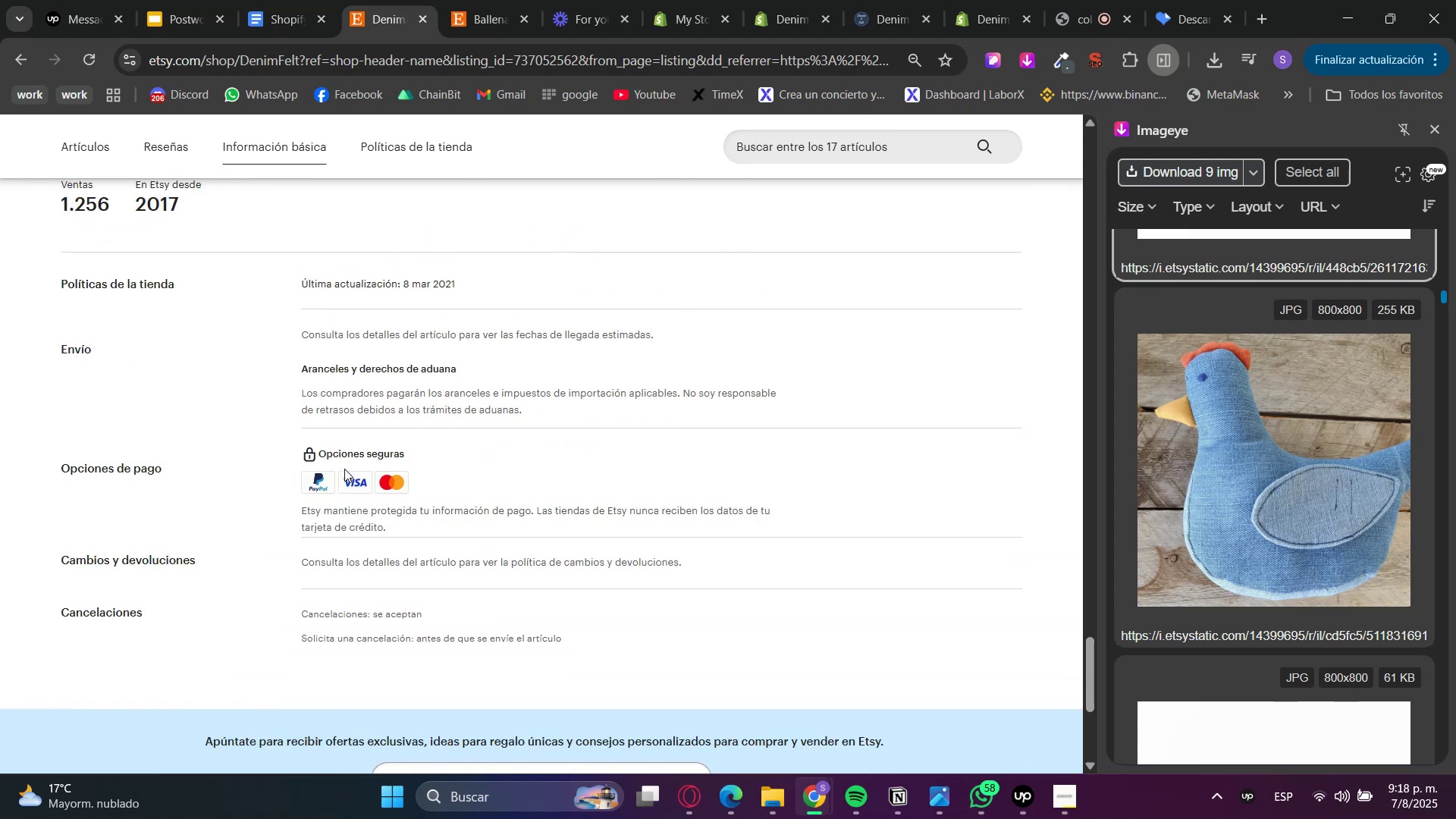 
scroll: coordinate [79, 535], scroll_direction: up, amount: 46.0
 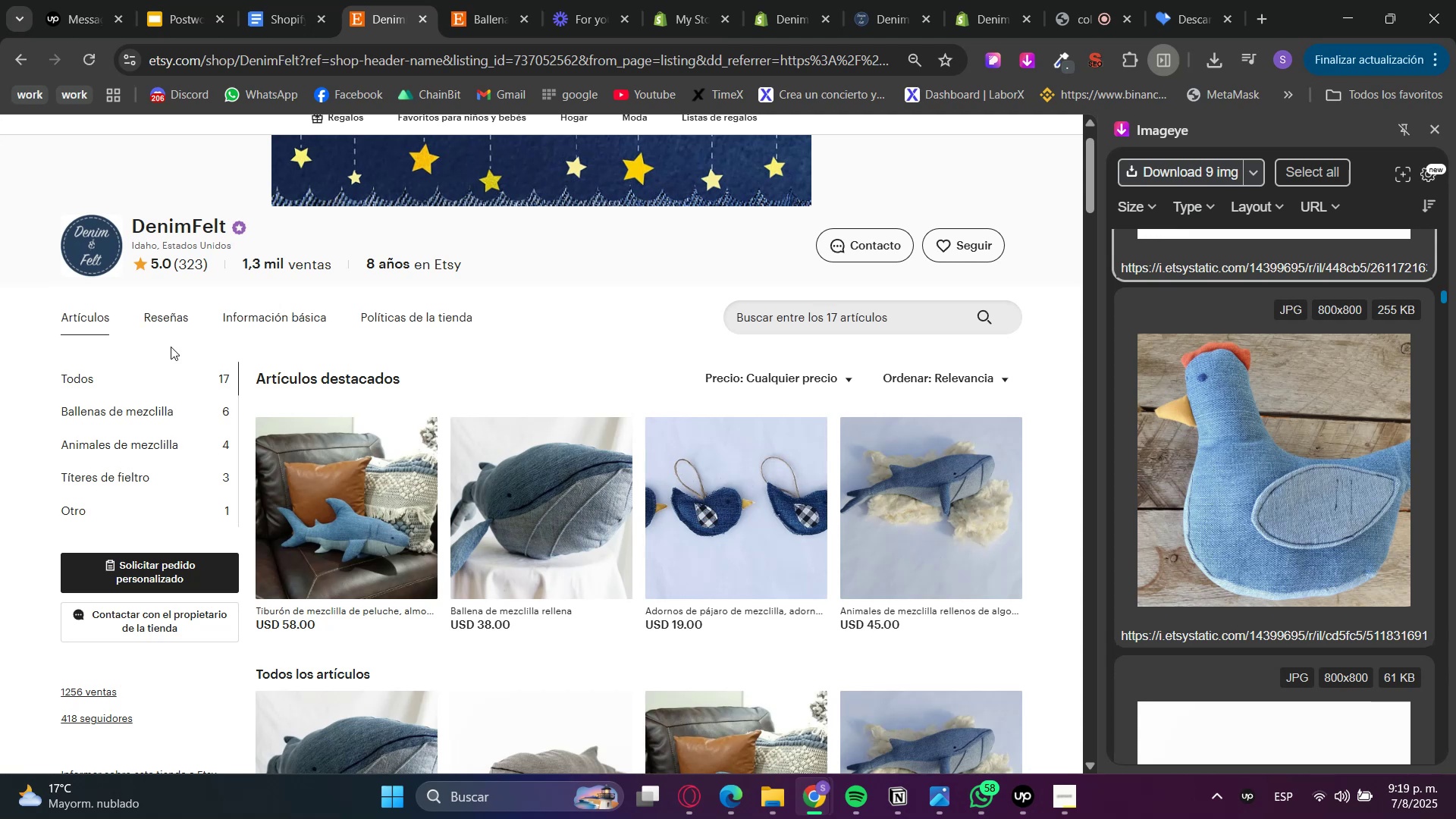 
wait(32.66)
 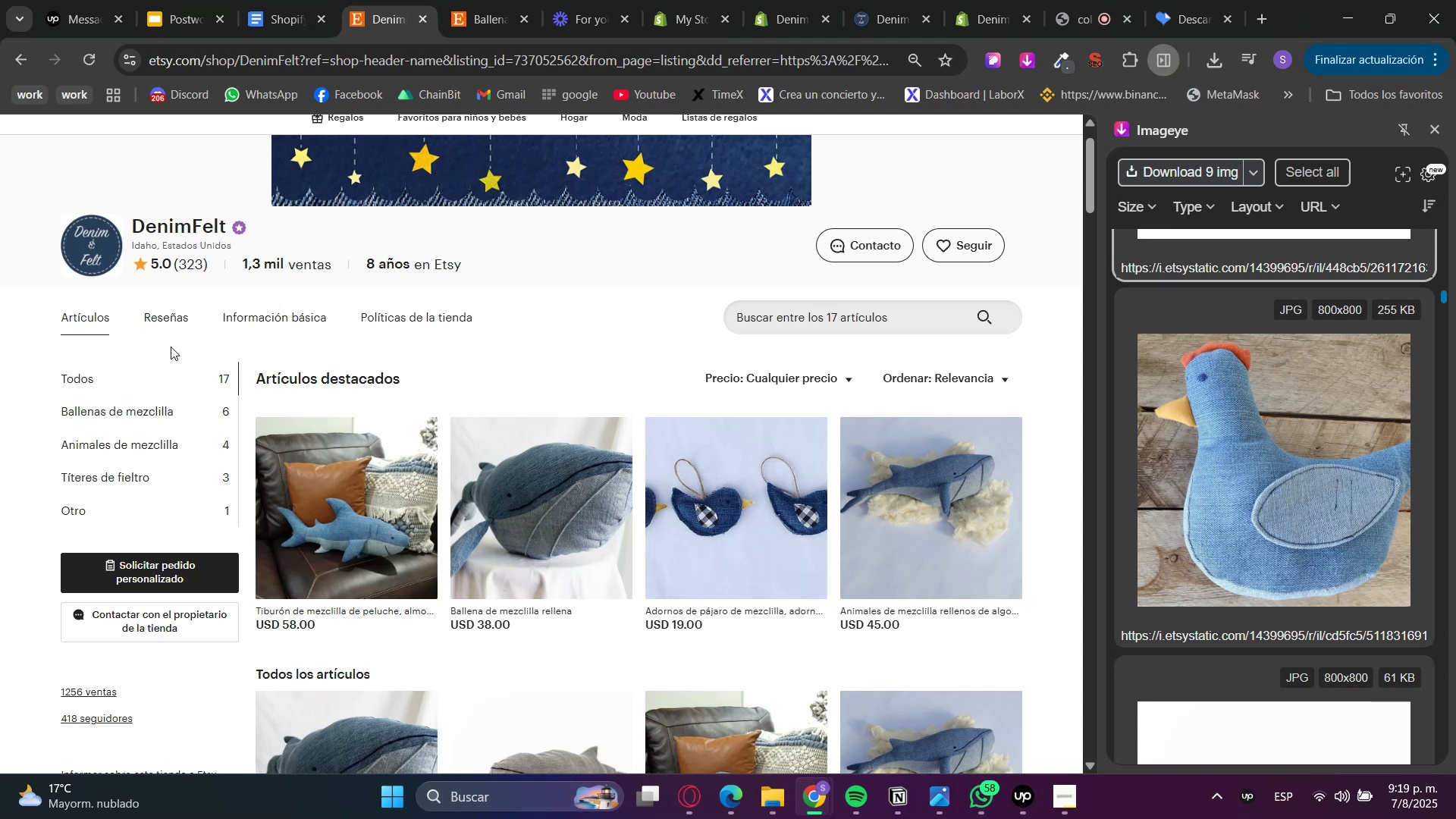 
double_click([701, 0])
 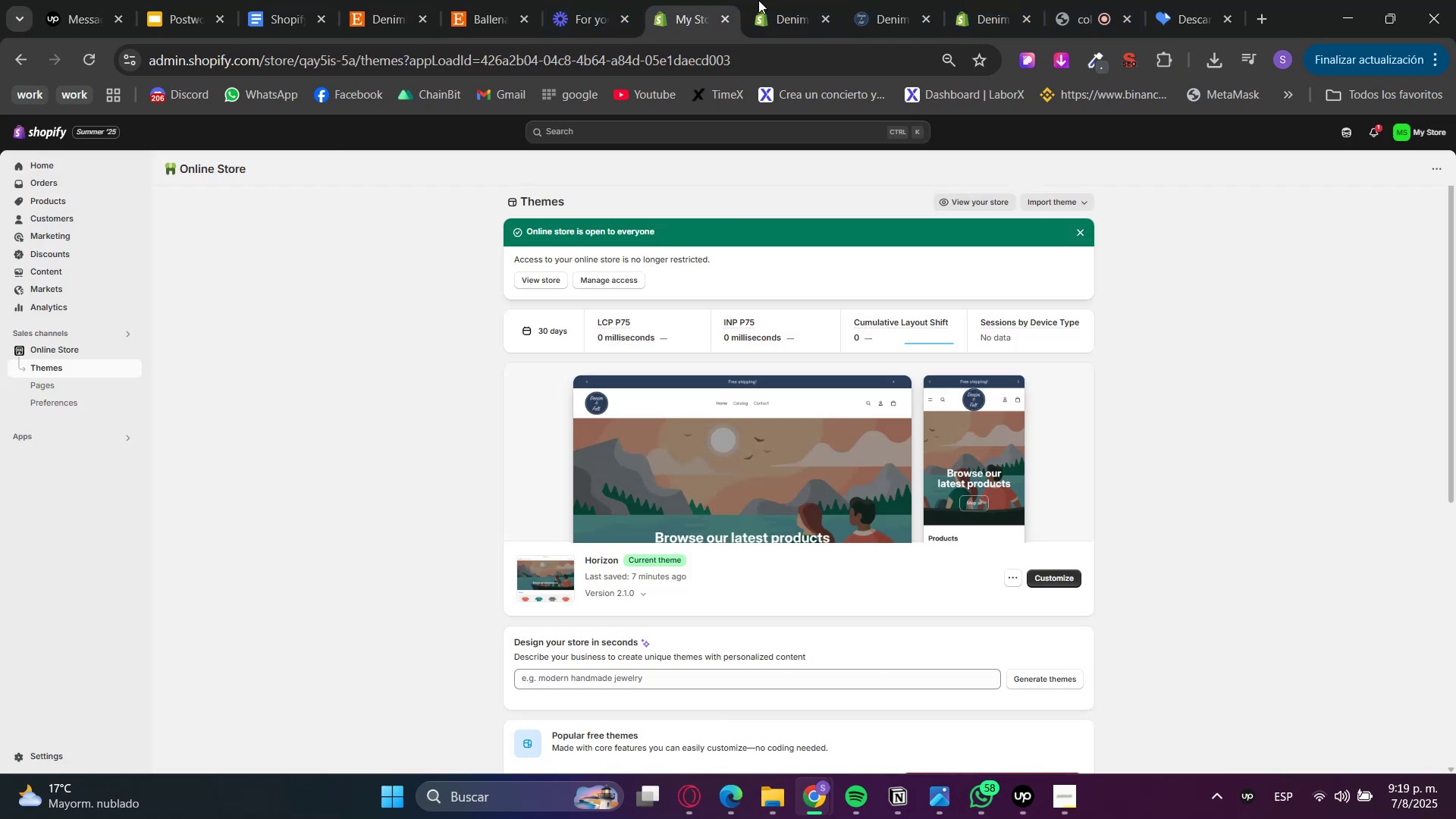 
triple_click([773, 0])
 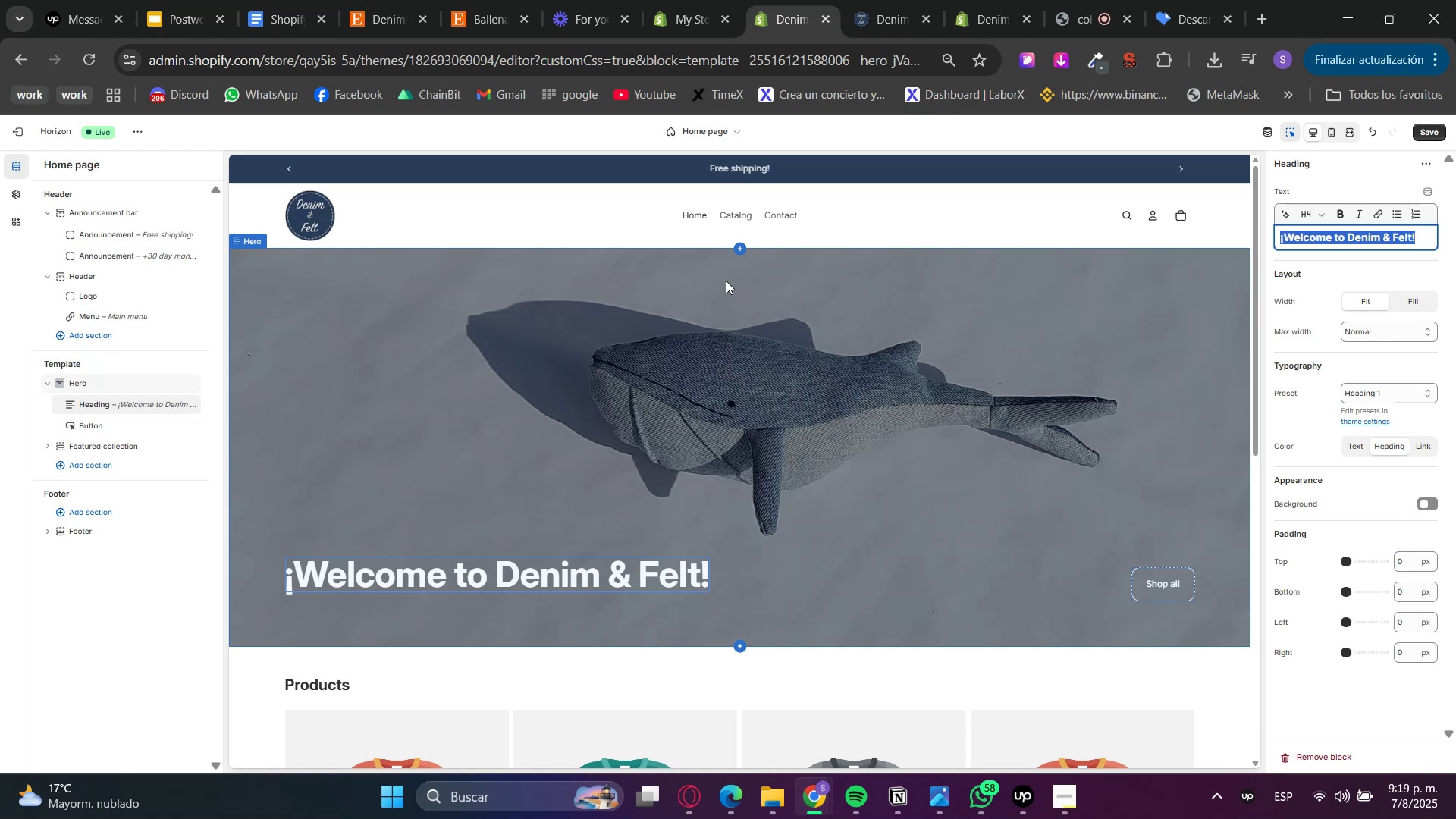 
wait(37.77)
 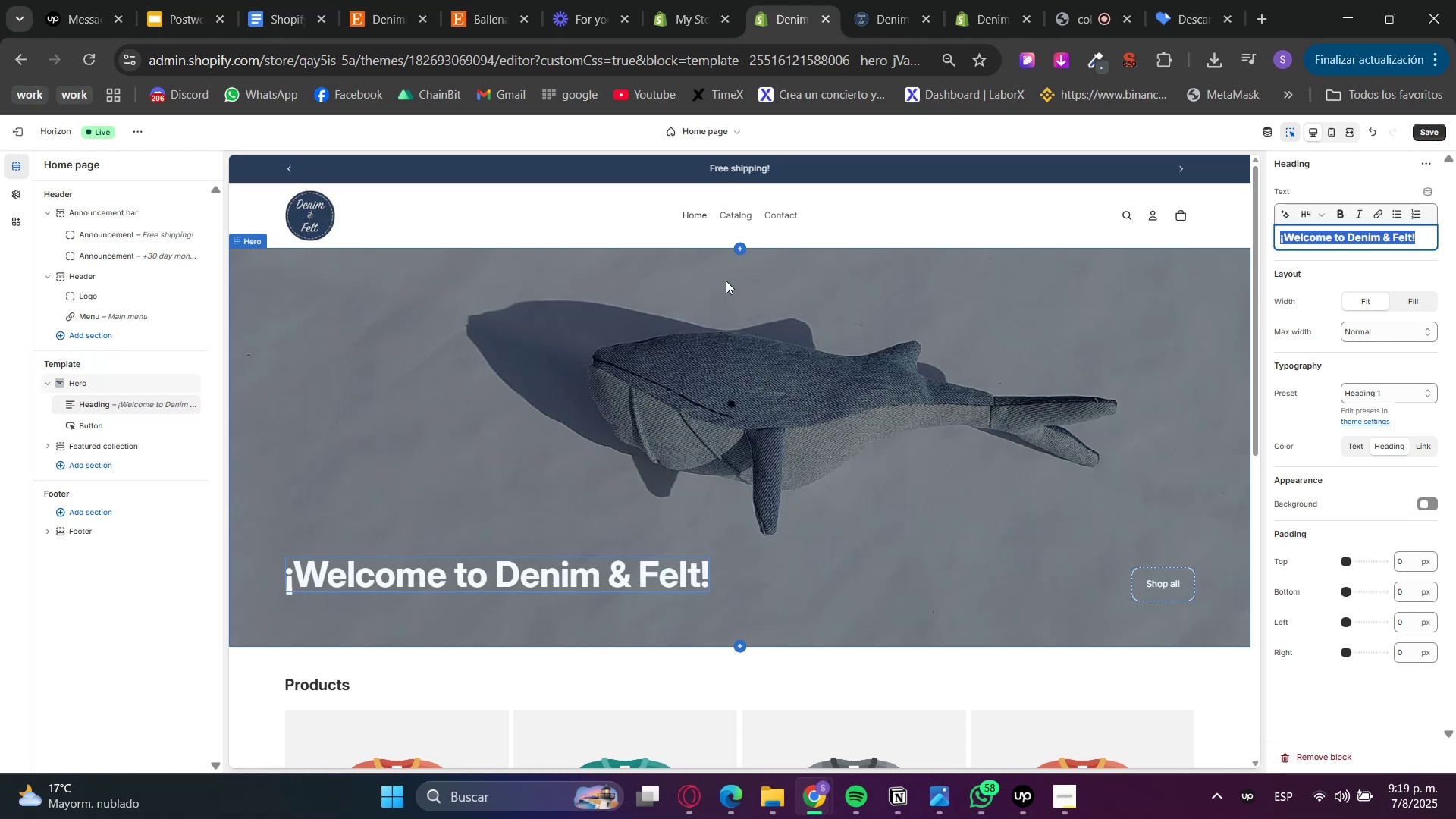 
left_click_drag(start_coordinate=[424, 0], to_coordinate=[429, 0])
 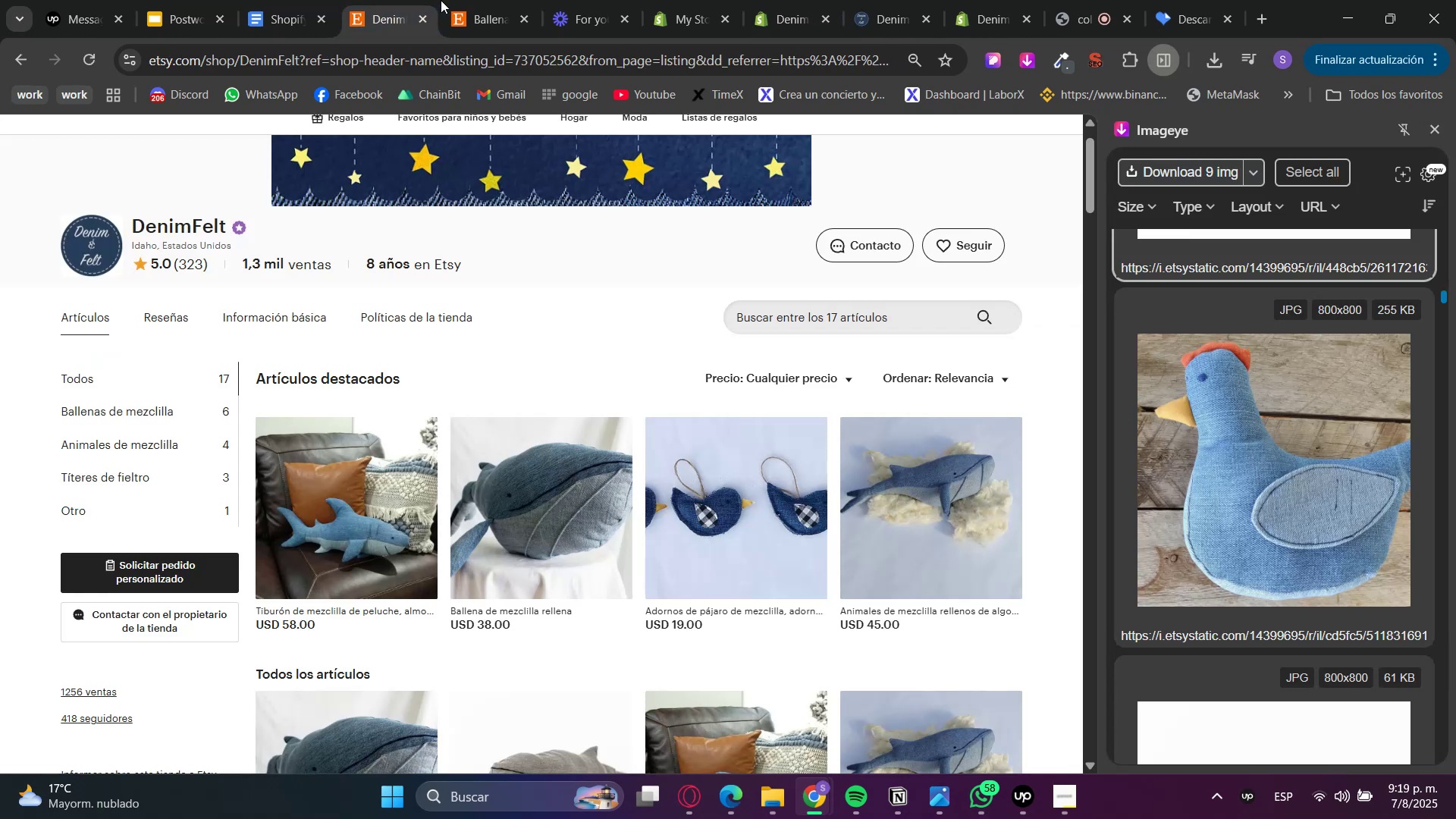 
left_click([476, 0])
 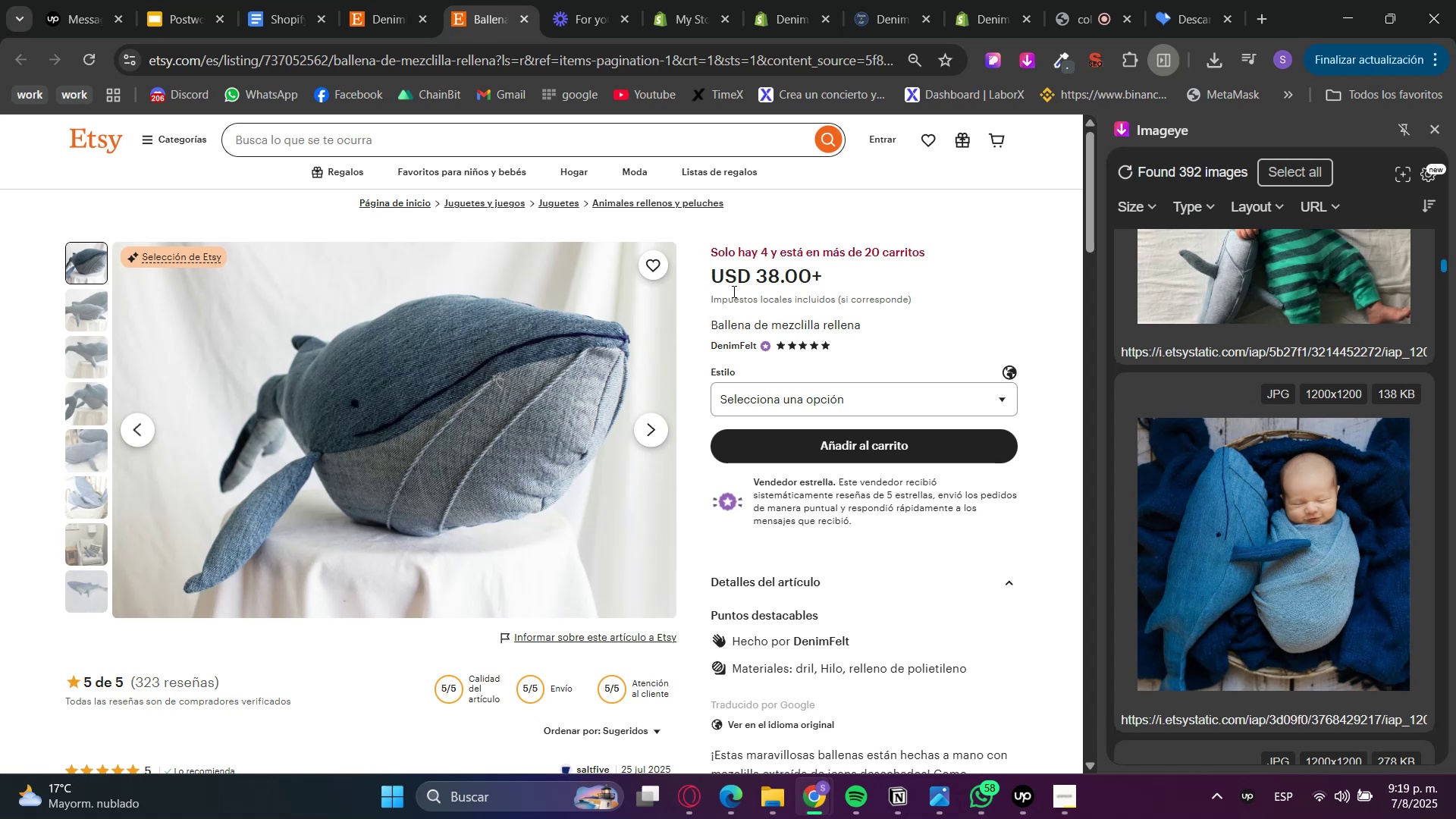 
scroll: coordinate [976, 576], scroll_direction: down, amount: 3.0
 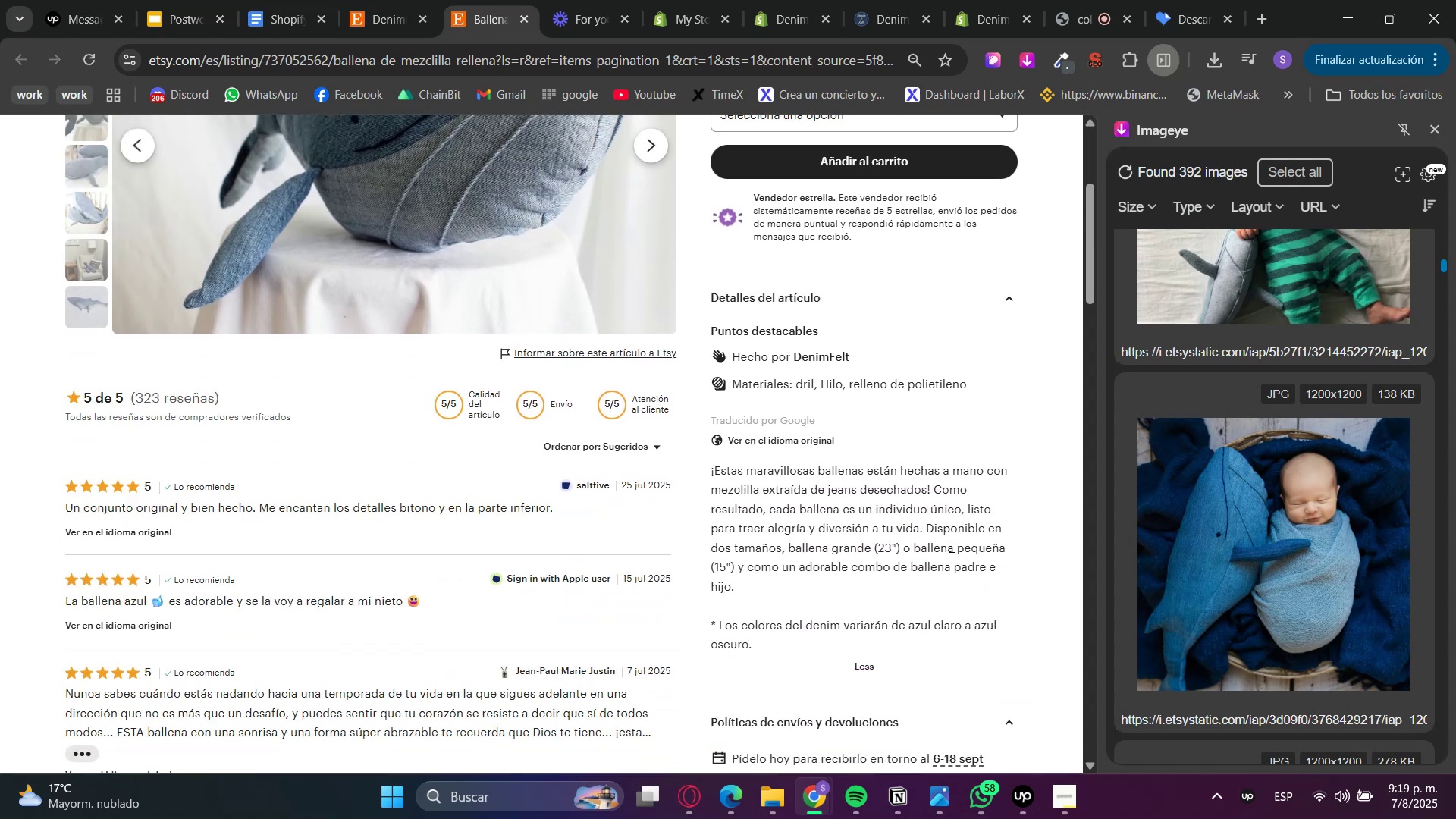 
left_click([382, 0])
 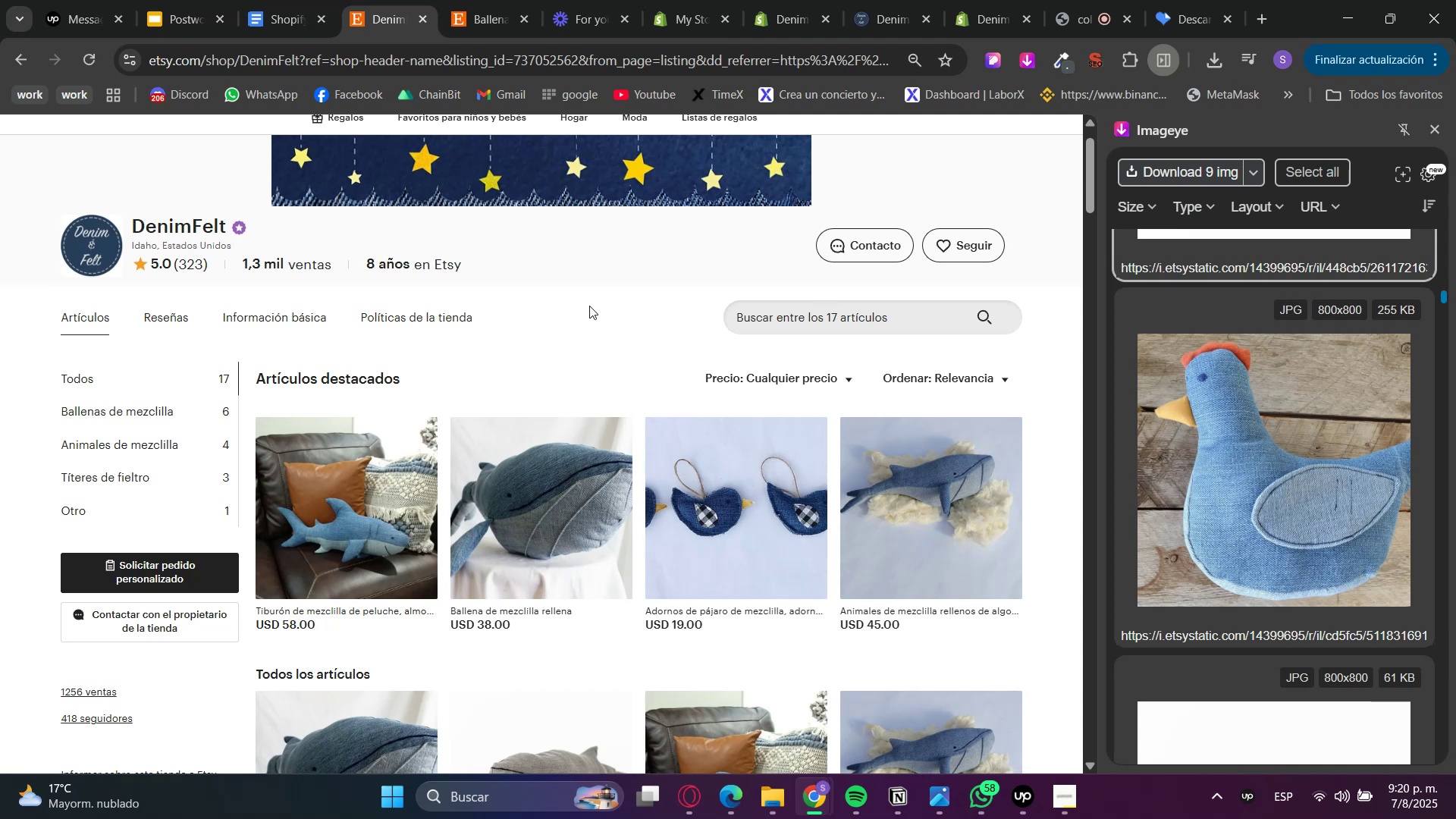 
wait(19.5)
 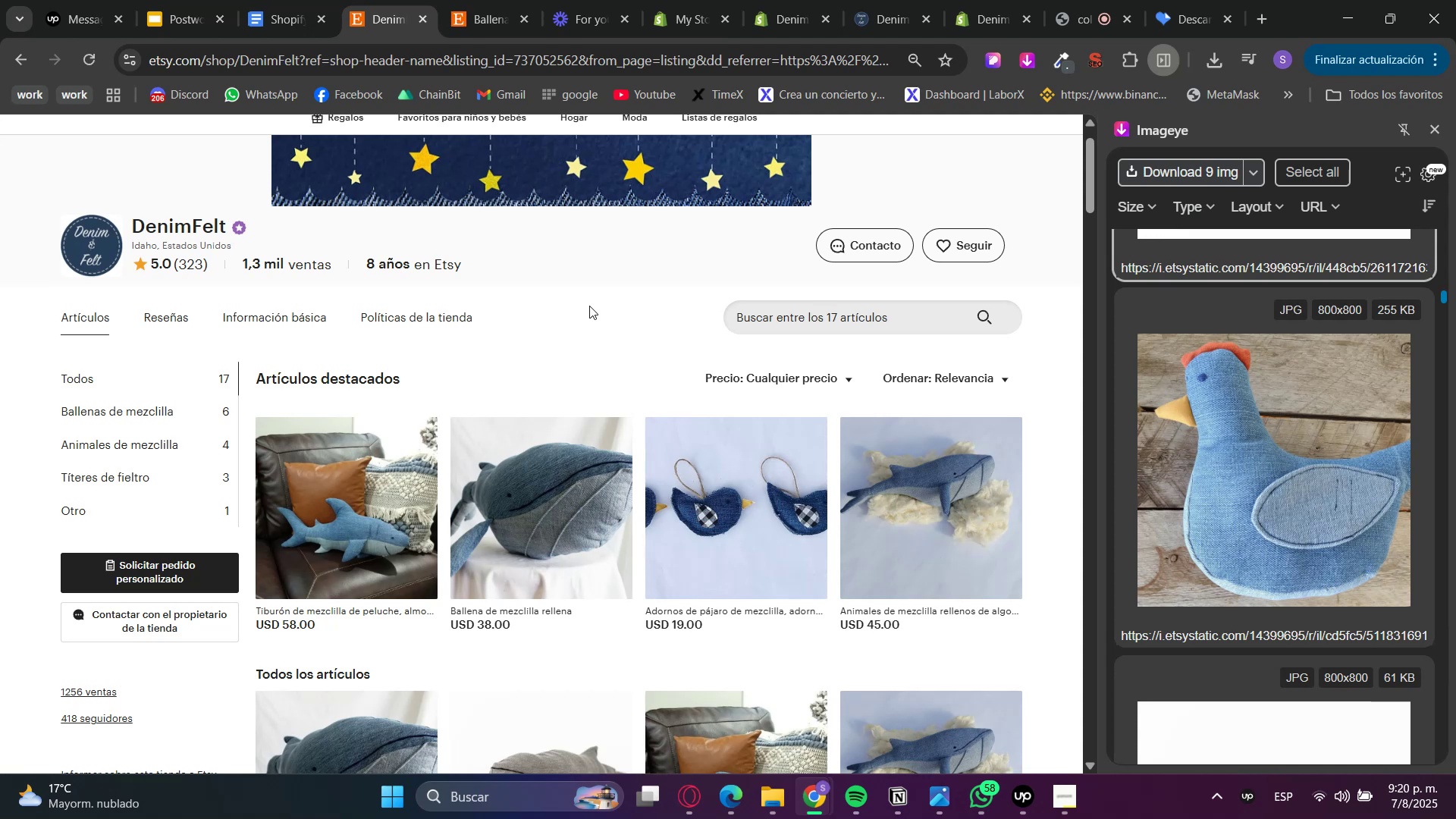 
left_click([792, 0])
 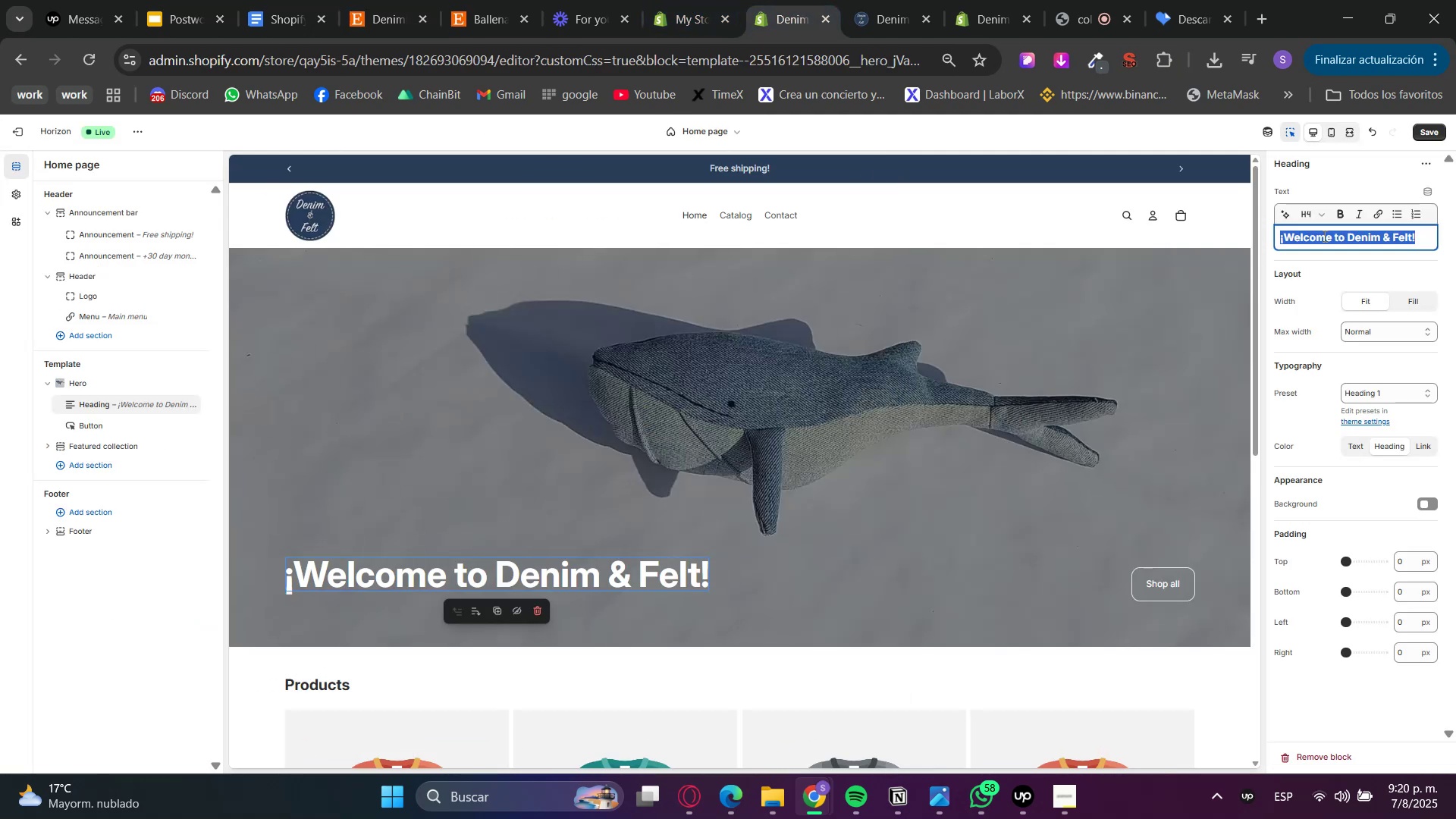 
left_click([1319, 237])
 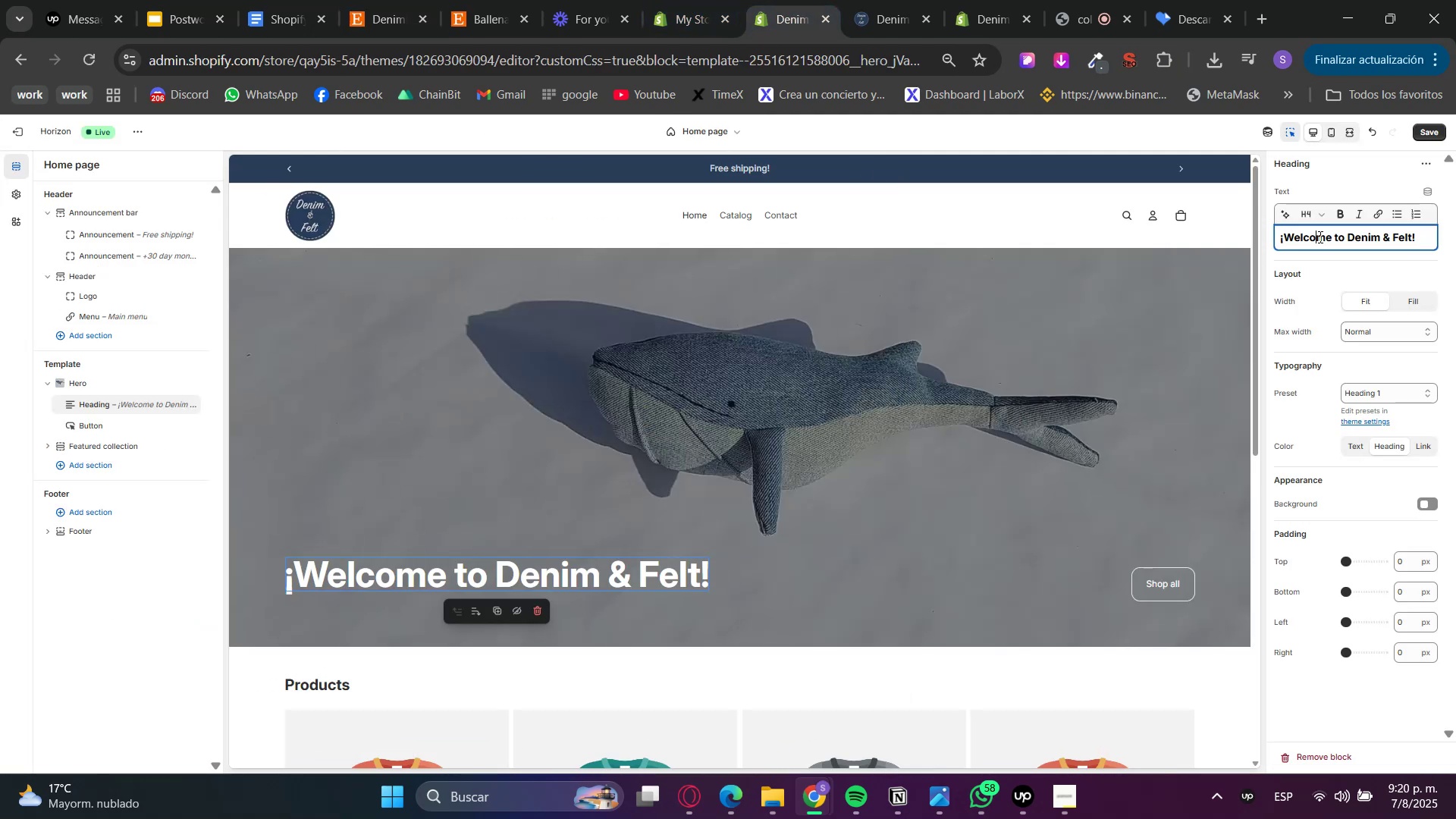 
left_click_drag(start_coordinate=[1319, 237], to_coordinate=[1404, 246])
 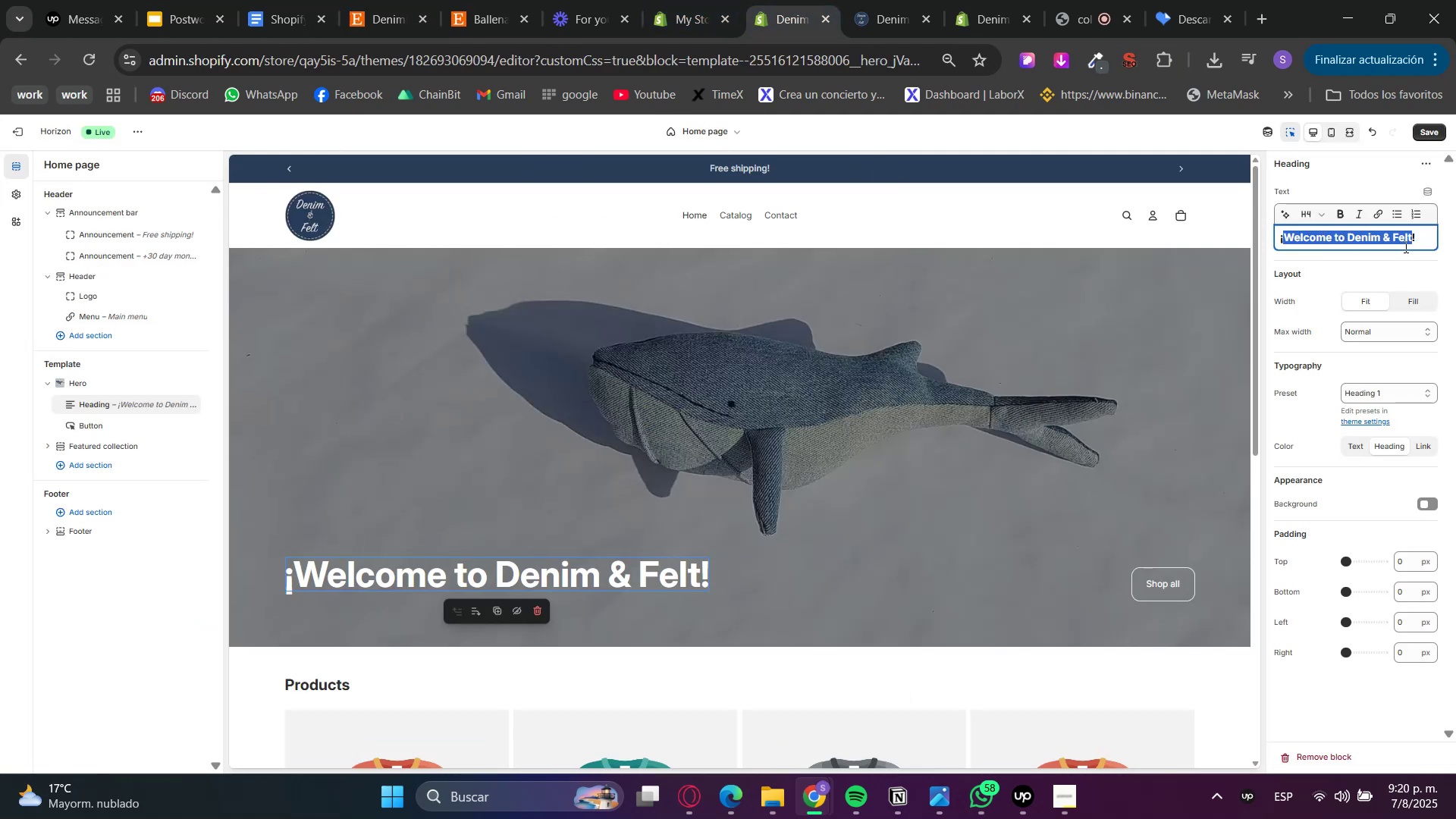 
type(Denim & )
key(Backspace)
key(Backspace)
type(^ Felt - )
 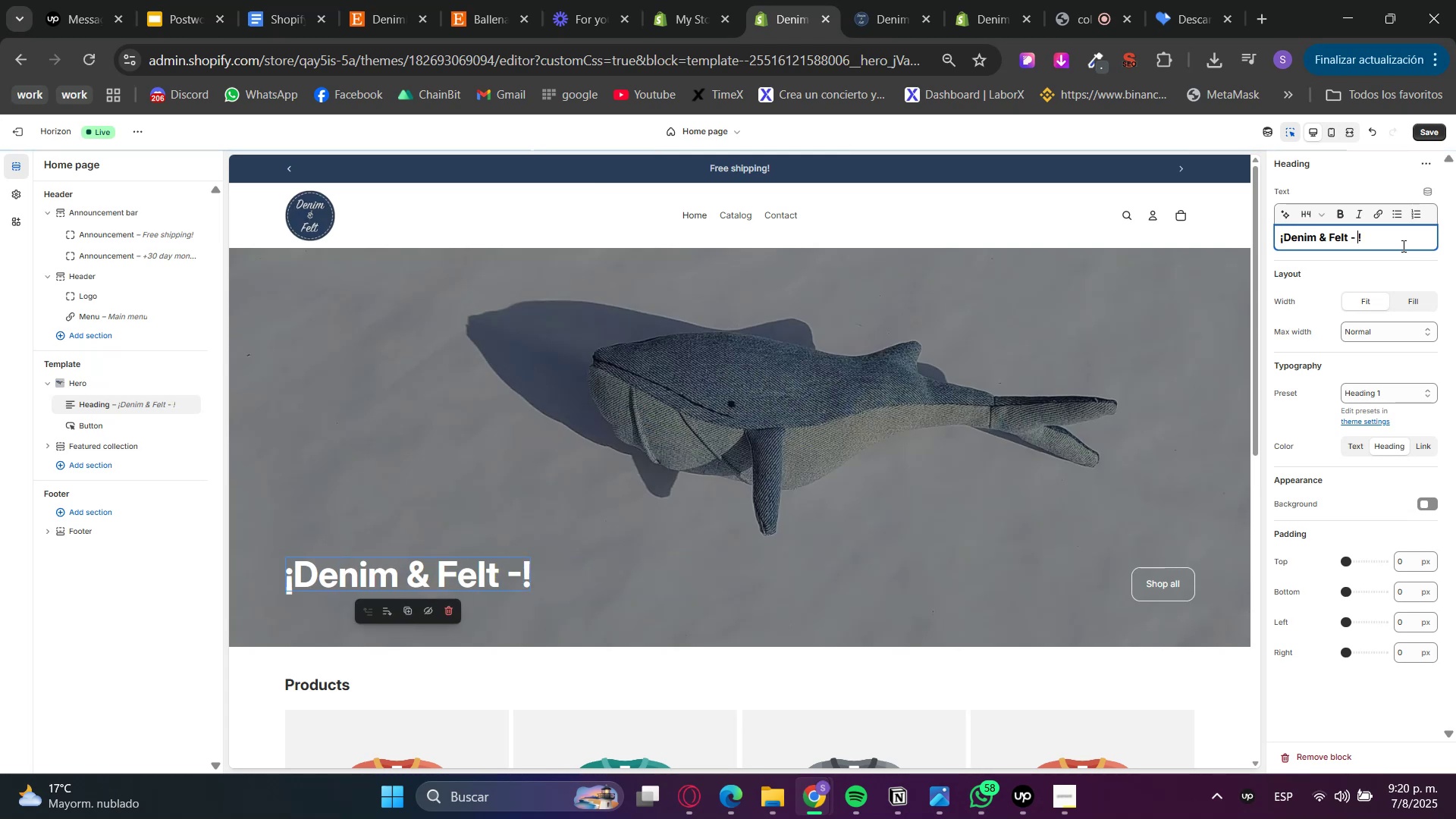 
key(Backspace)
key(Backspace)
key(Backspace)
type(, )
key(Backspace)
key(Backspace)
type(- )
key(Backspace)
key(Backspace)
type( -  )
key(Backspace)
type(Stiffed )
key(Backspace)
key(Backspace)
key(Backspace)
key(Backspace)
key(Backspace)
key(Backspace)
type(ue)
key(Backspace)
type(ffed Anoam`)
key(Backspace)
key(Backspace)
key(Backspace)
key(Backspace)
type(imals and toys)
 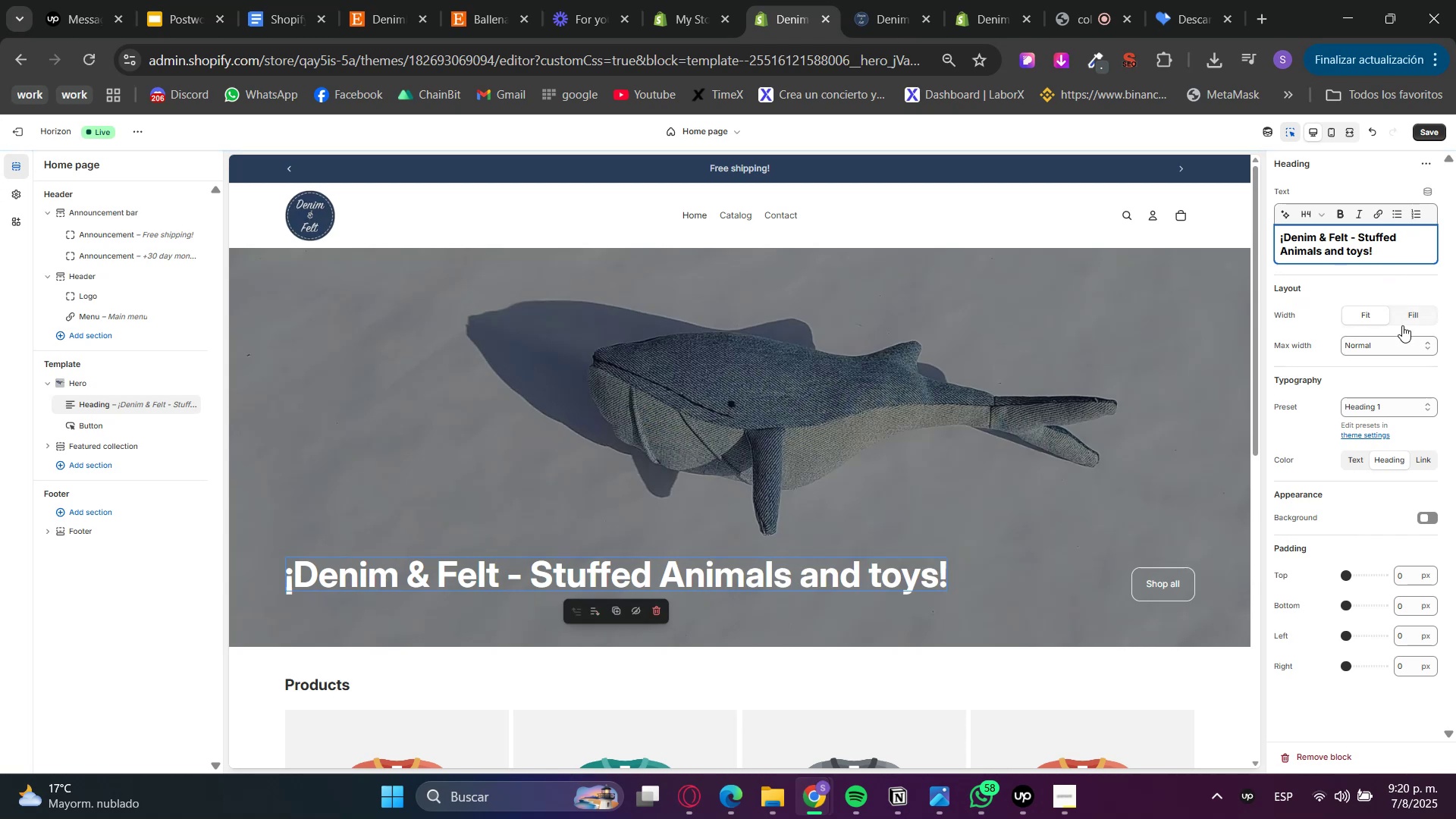 
left_click([1377, 344])
 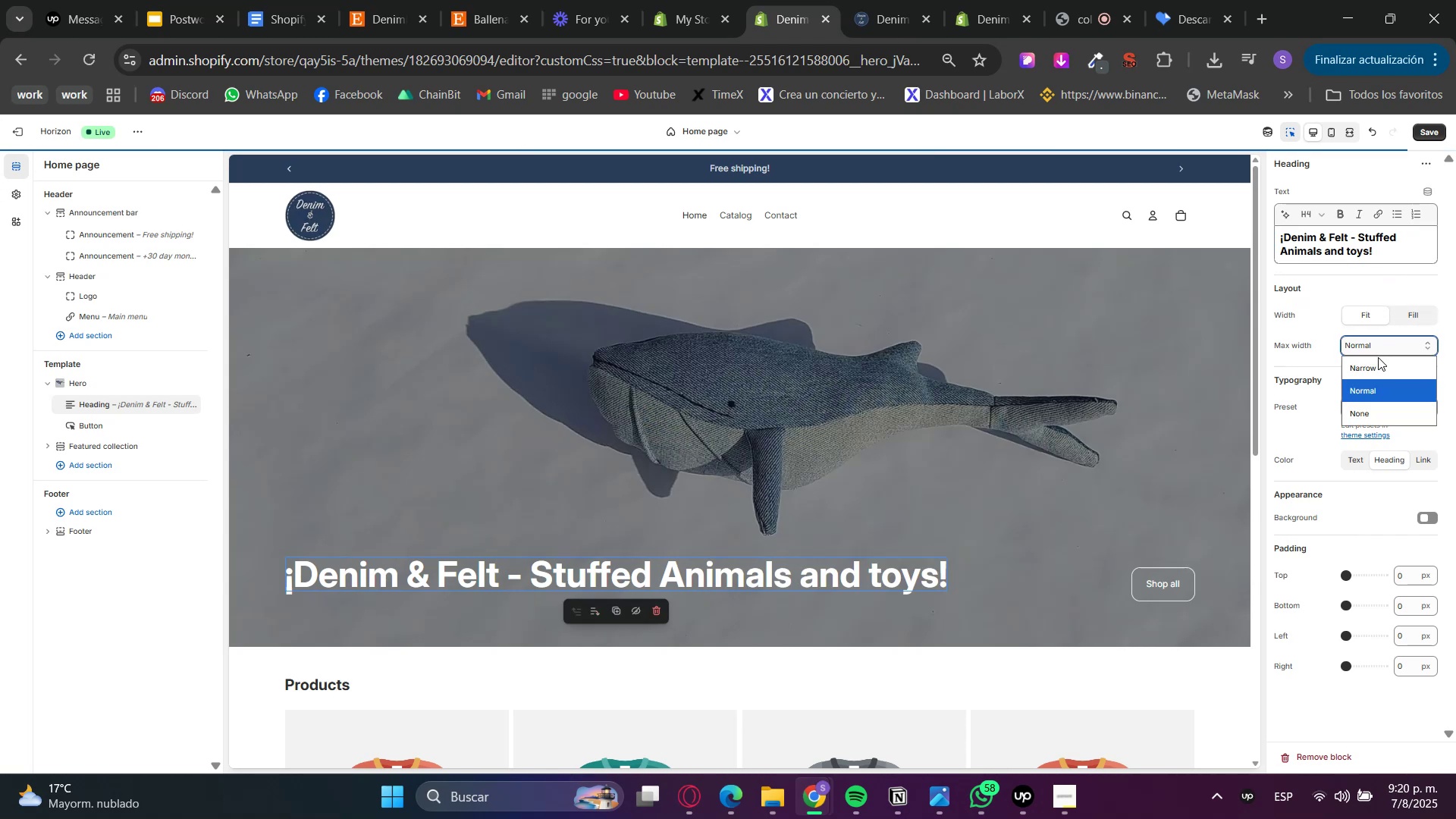 
left_click([1379, 367])
 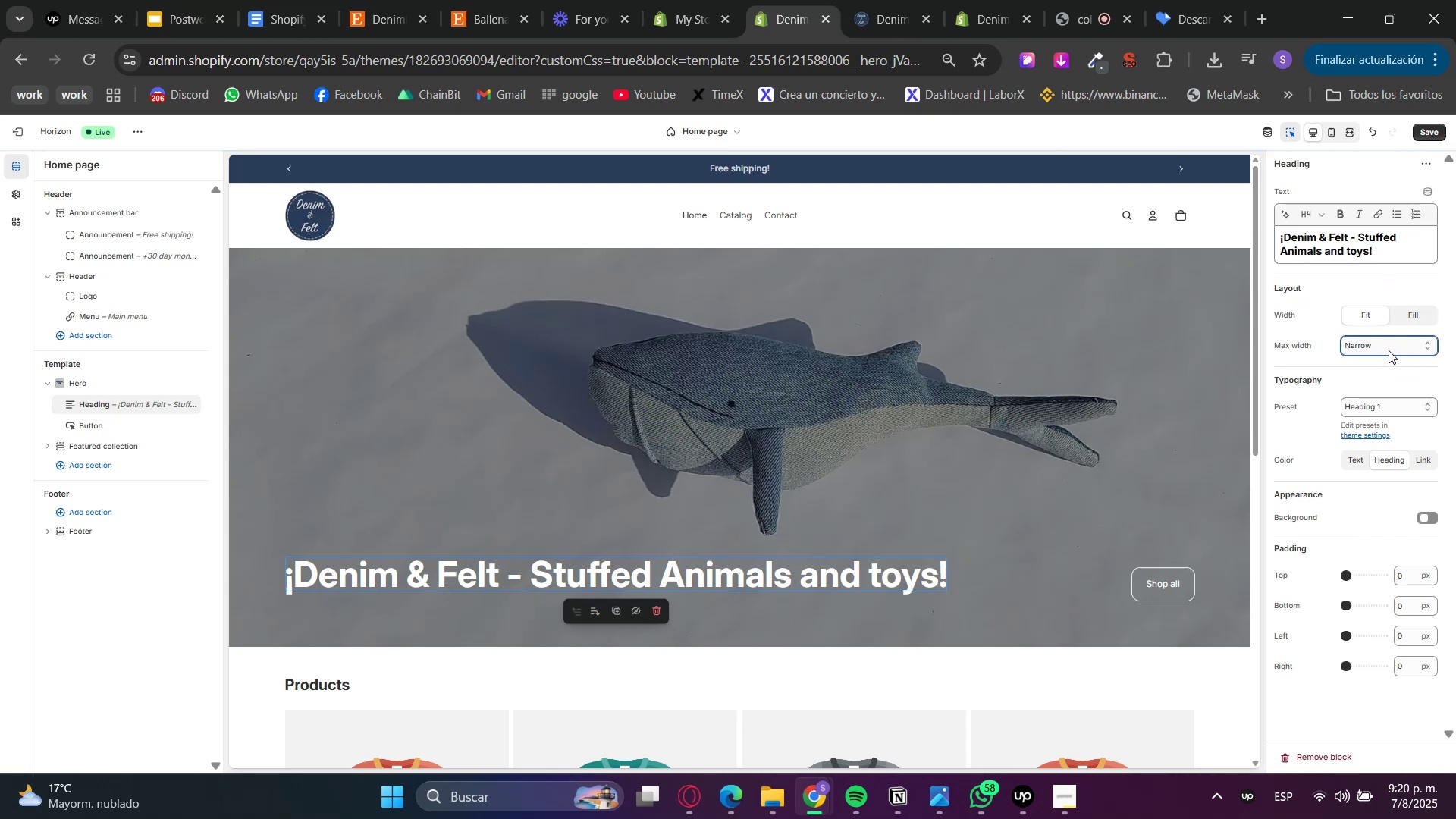 
left_click([1389, 350])
 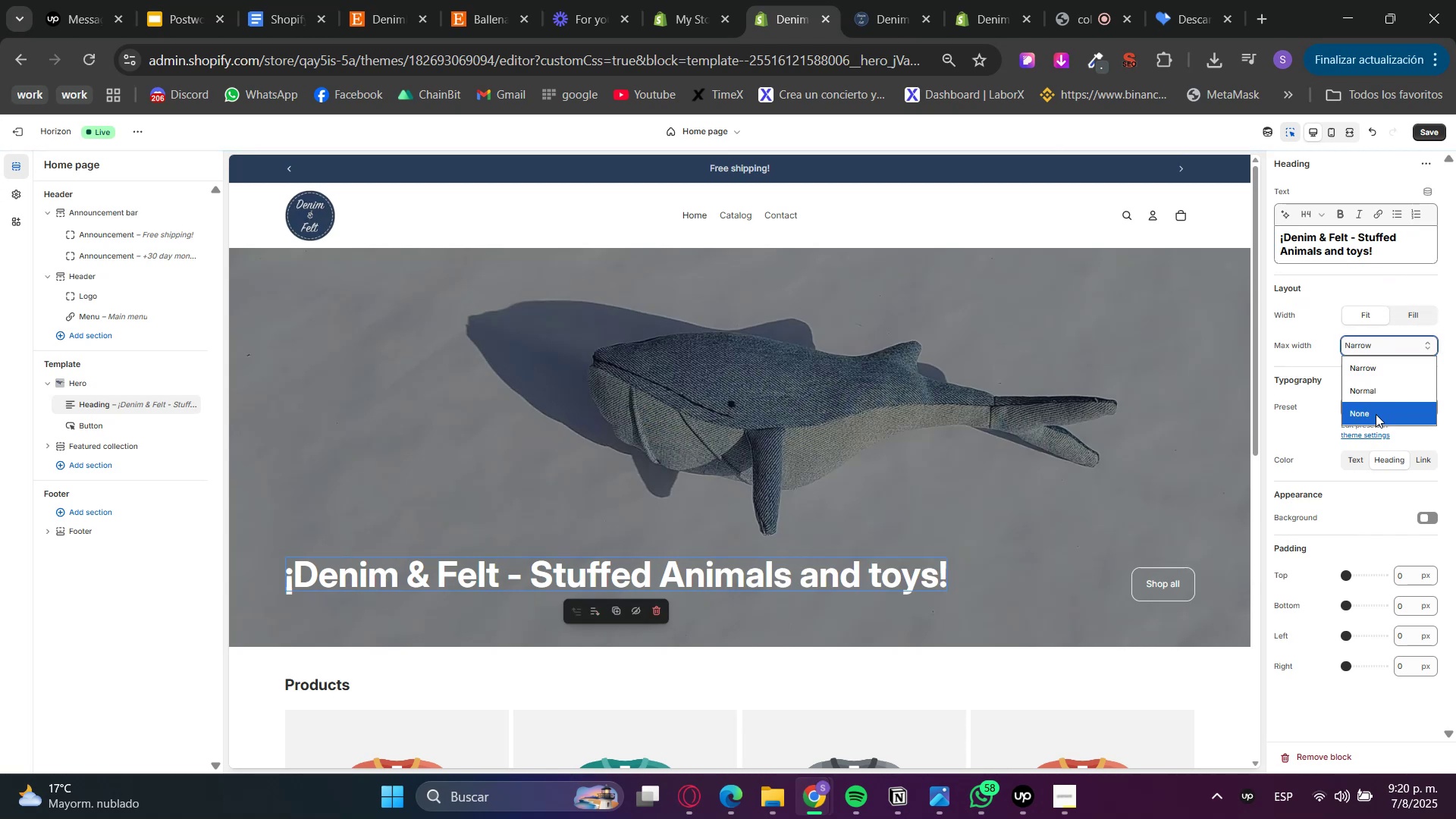 
left_click([1376, 414])
 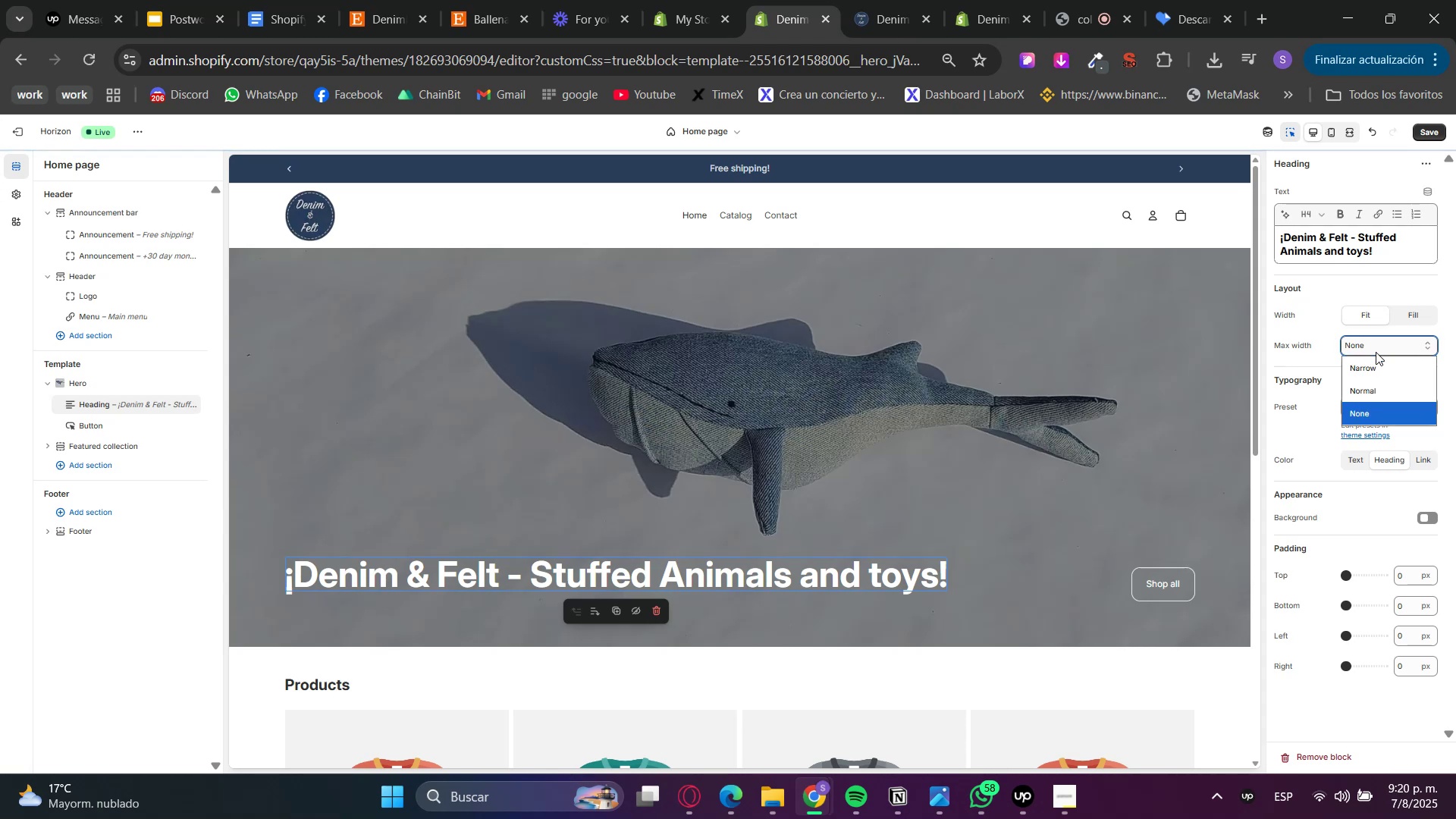 
double_click([1375, 390])
 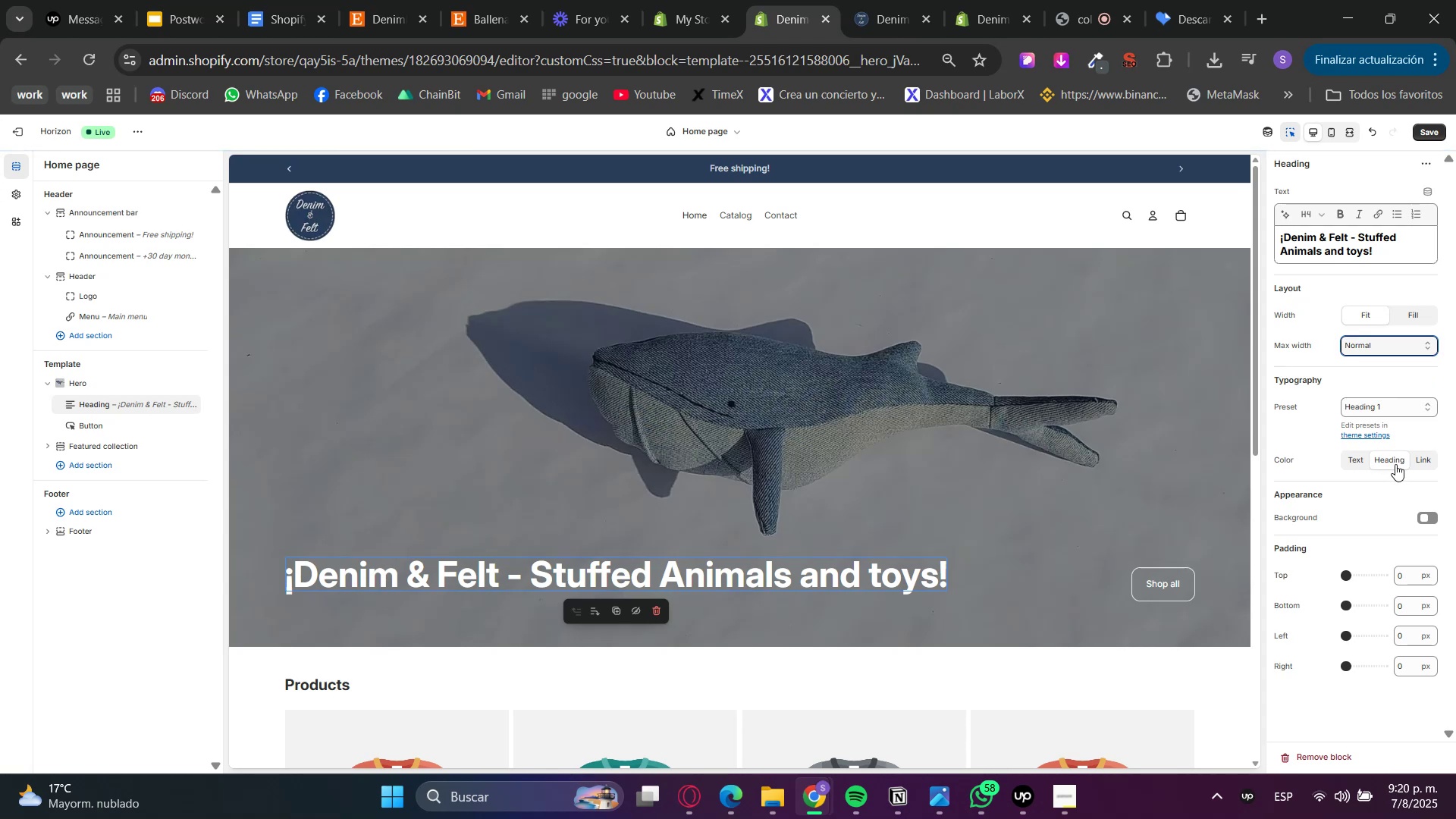 
scroll: coordinate [1393, 533], scroll_direction: down, amount: 1.0
 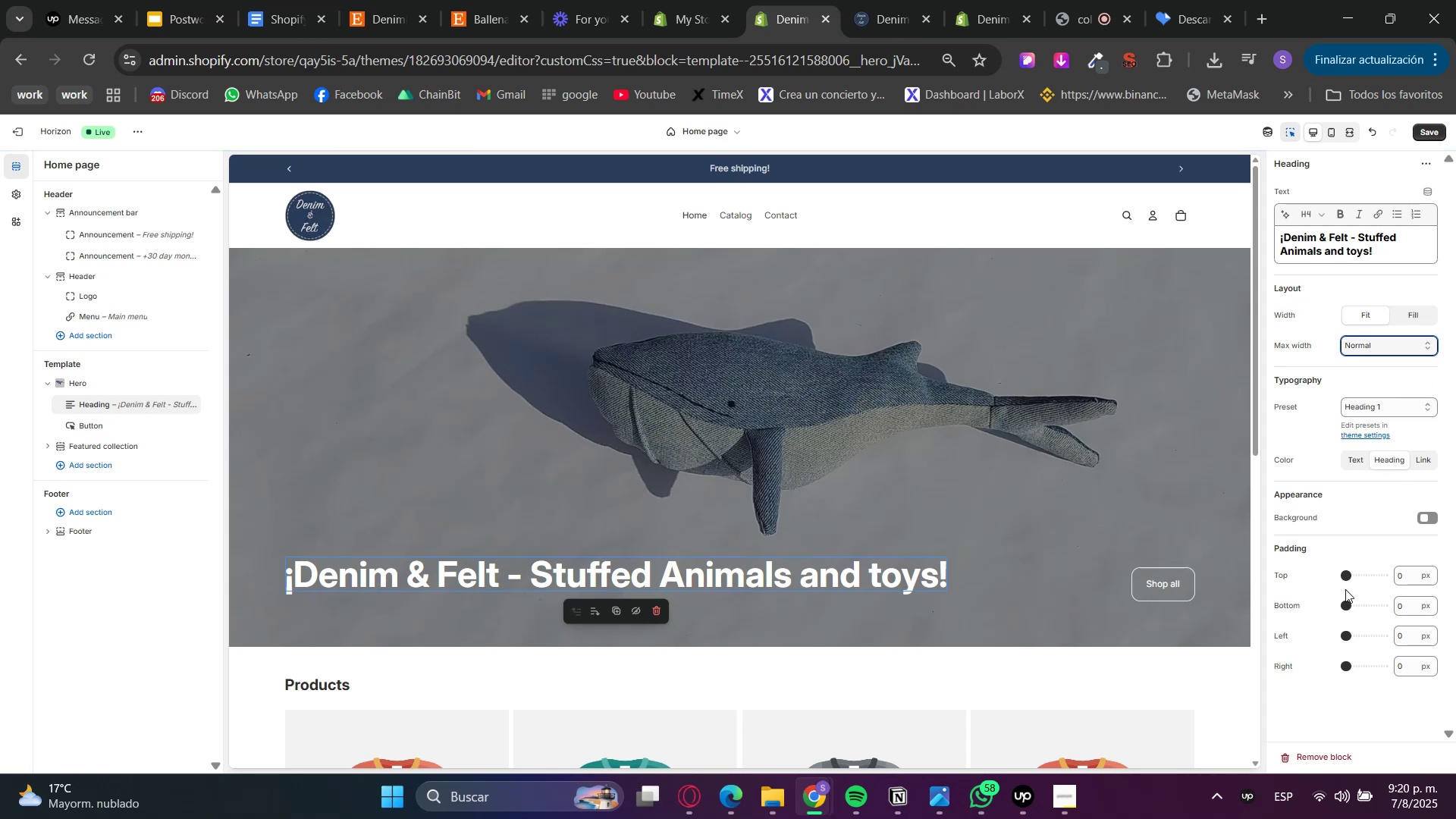 
left_click_drag(start_coordinate=[1348, 610], to_coordinate=[1365, 617])
 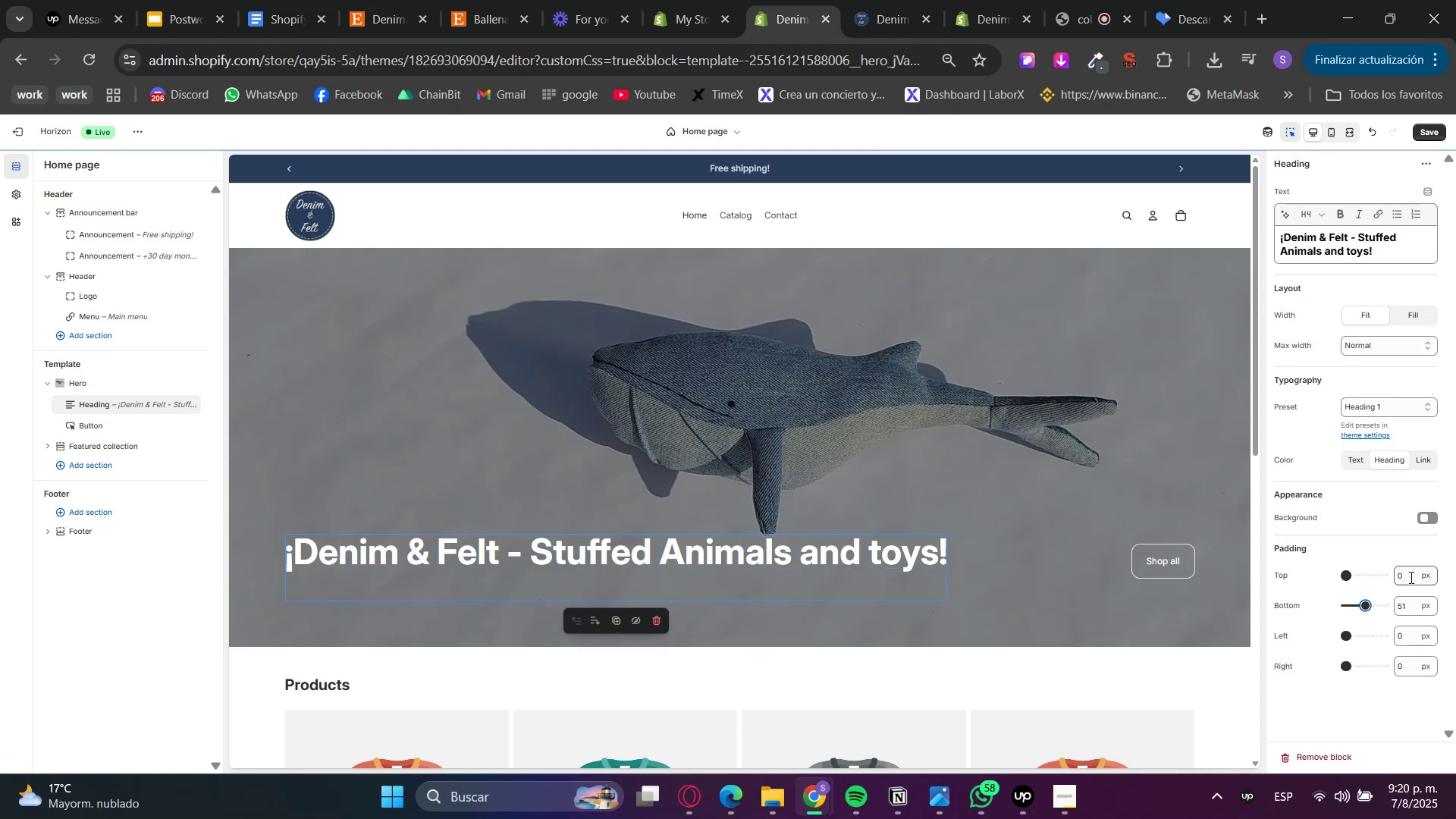 
double_click([1398, 601])
 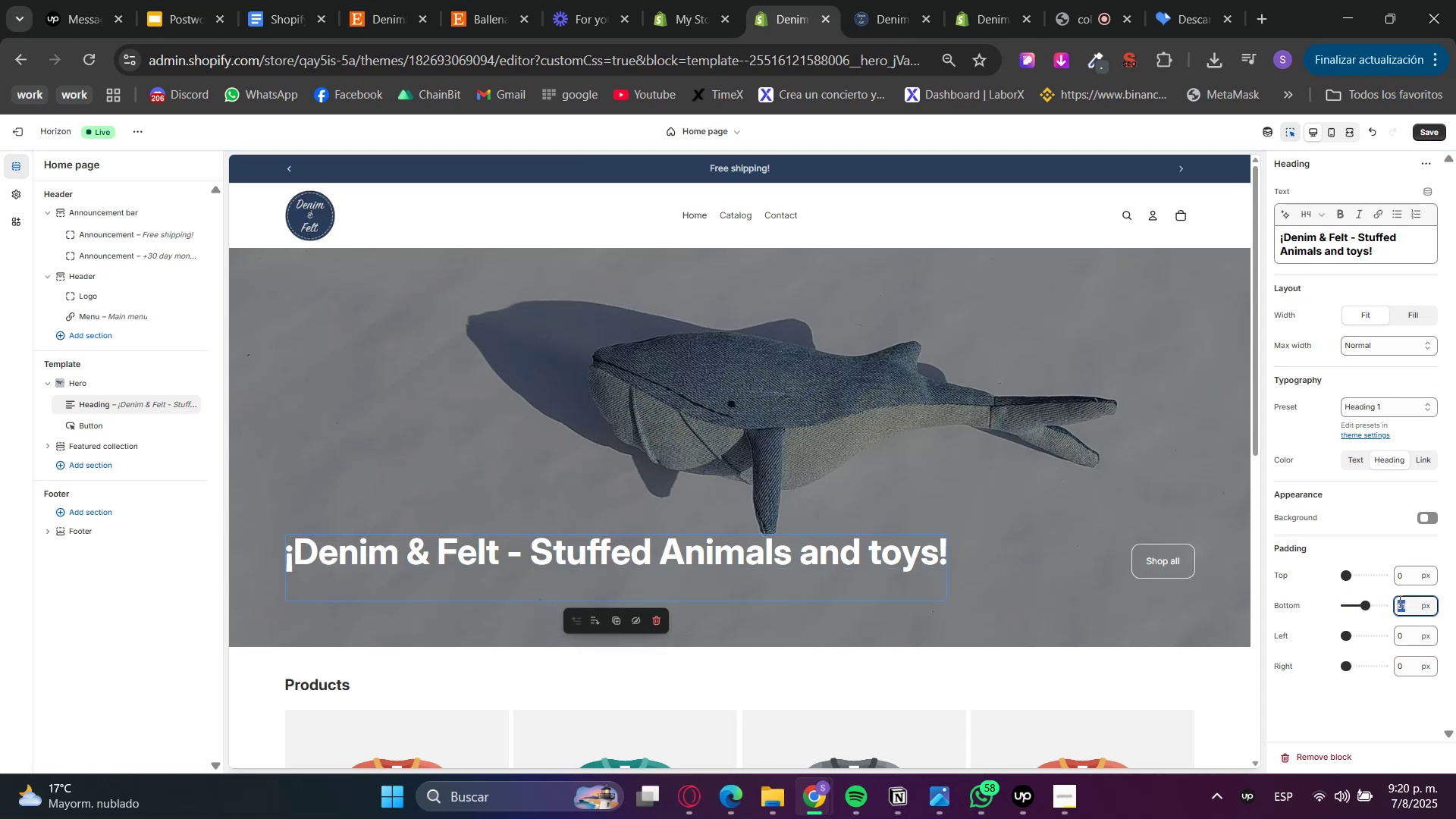 
triple_click([1398, 601])
 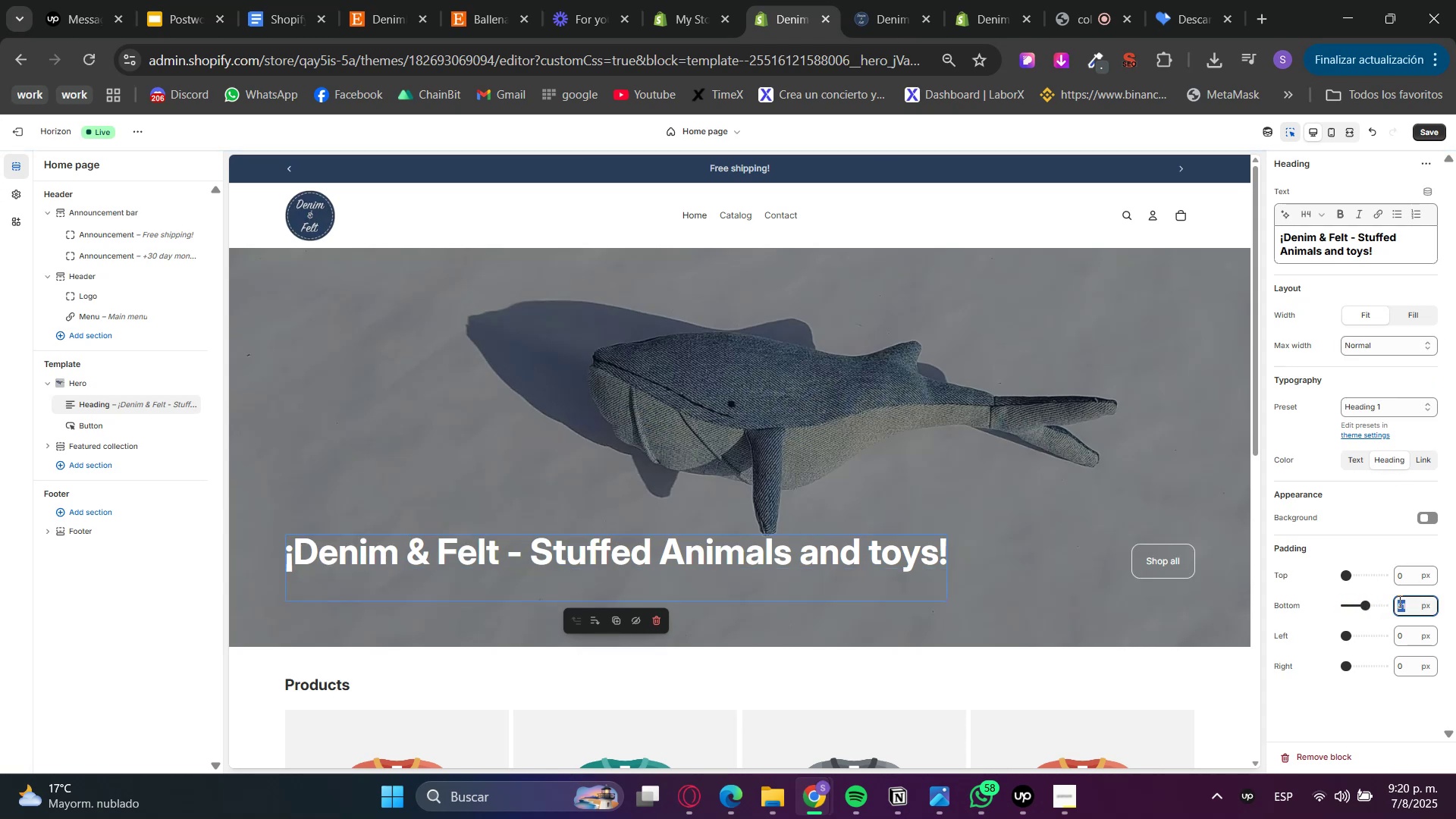 
key(NumLock)
 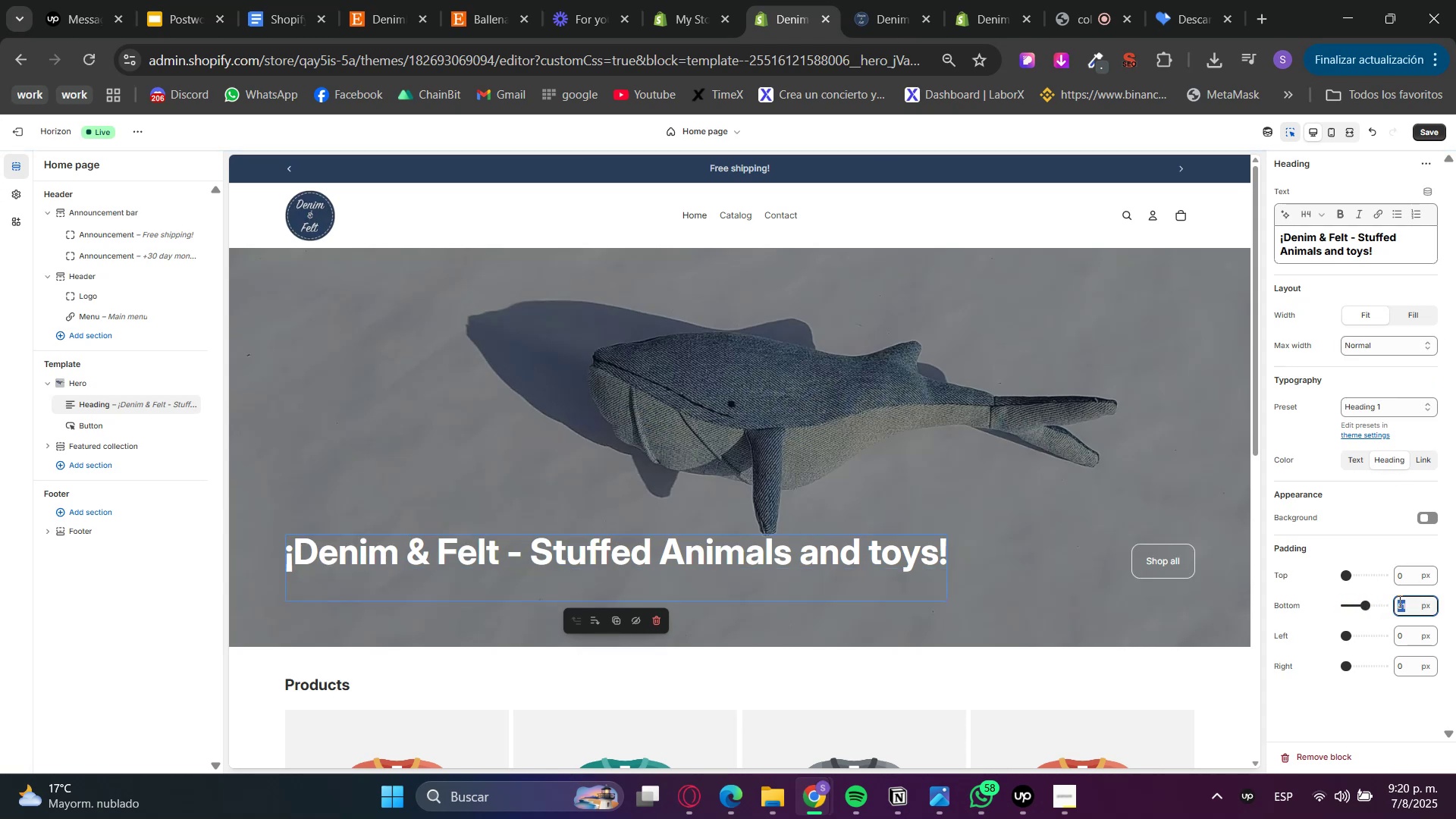 
key(Backspace)
 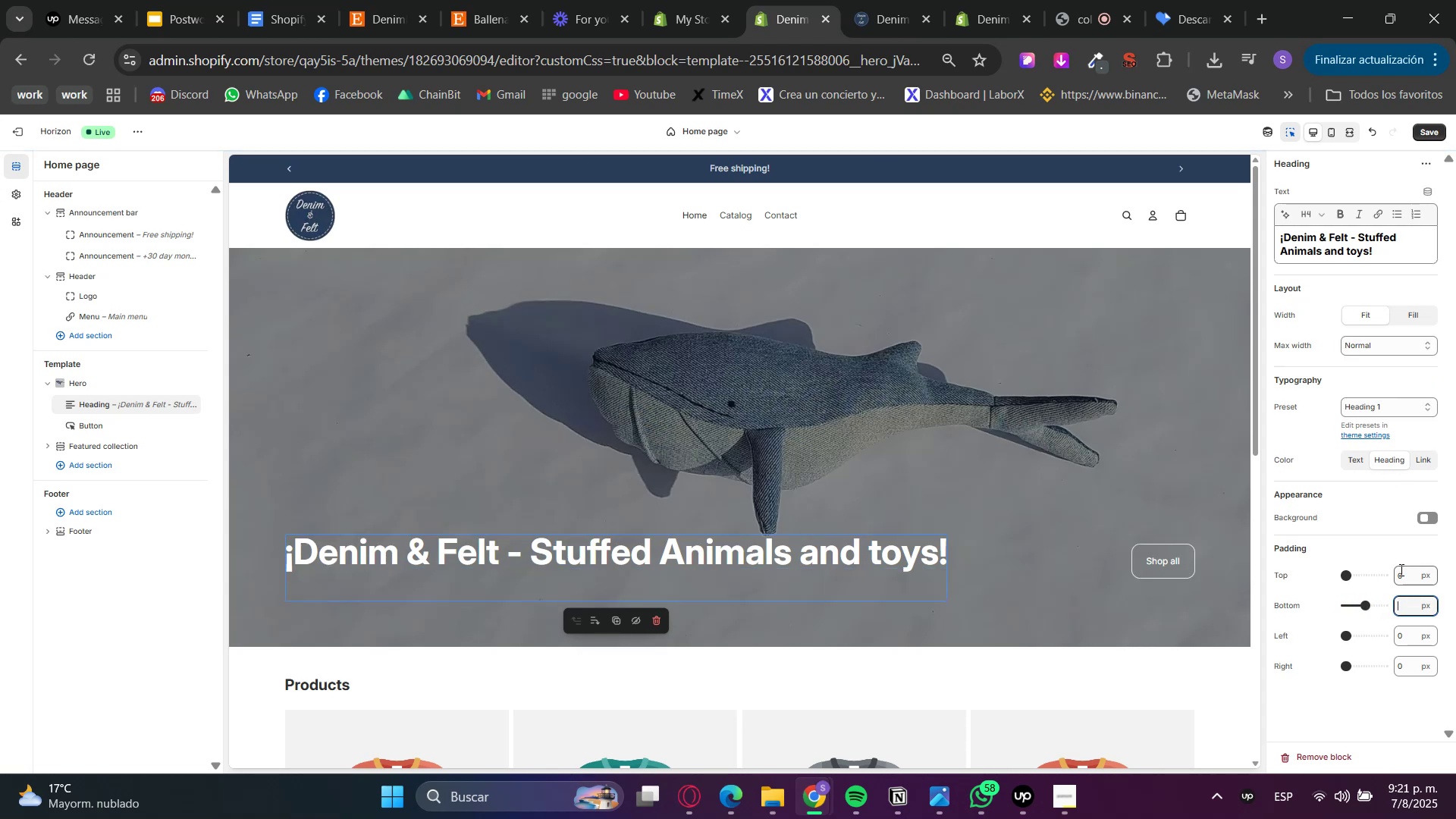 
left_click([1394, 548])
 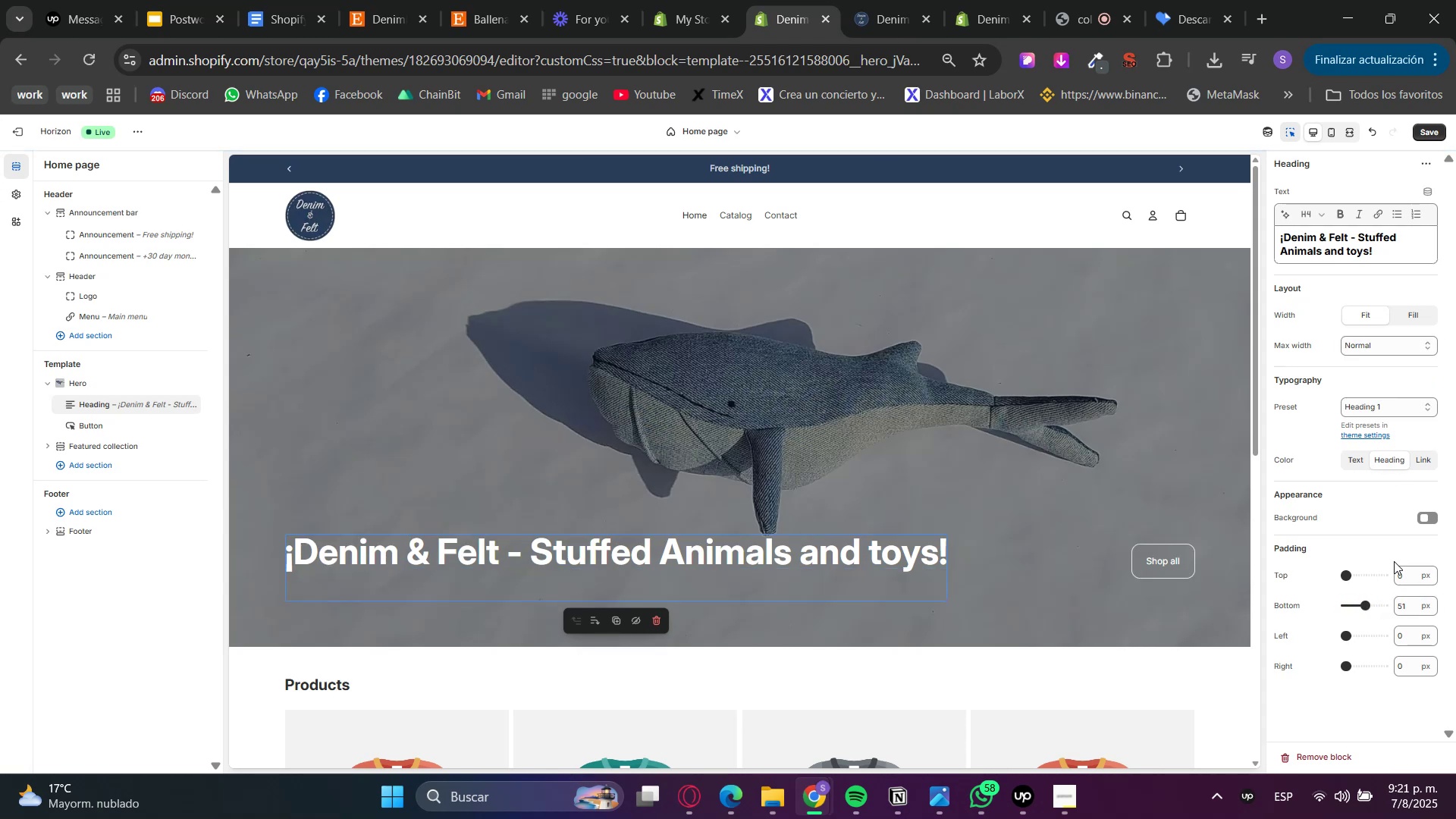 
scroll: coordinate [1397, 564], scroll_direction: down, amount: 4.0
 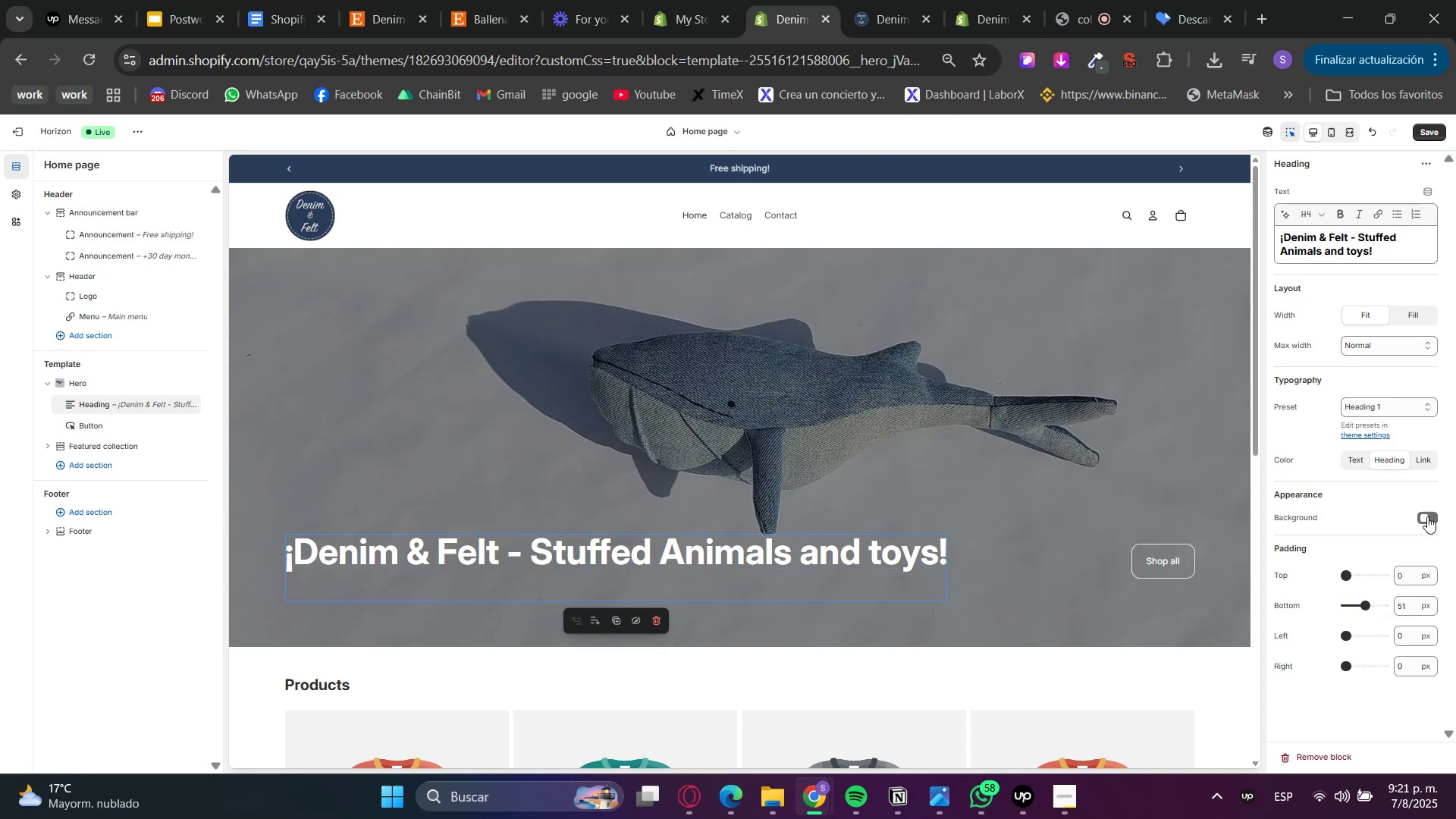 
left_click([1432, 516])
 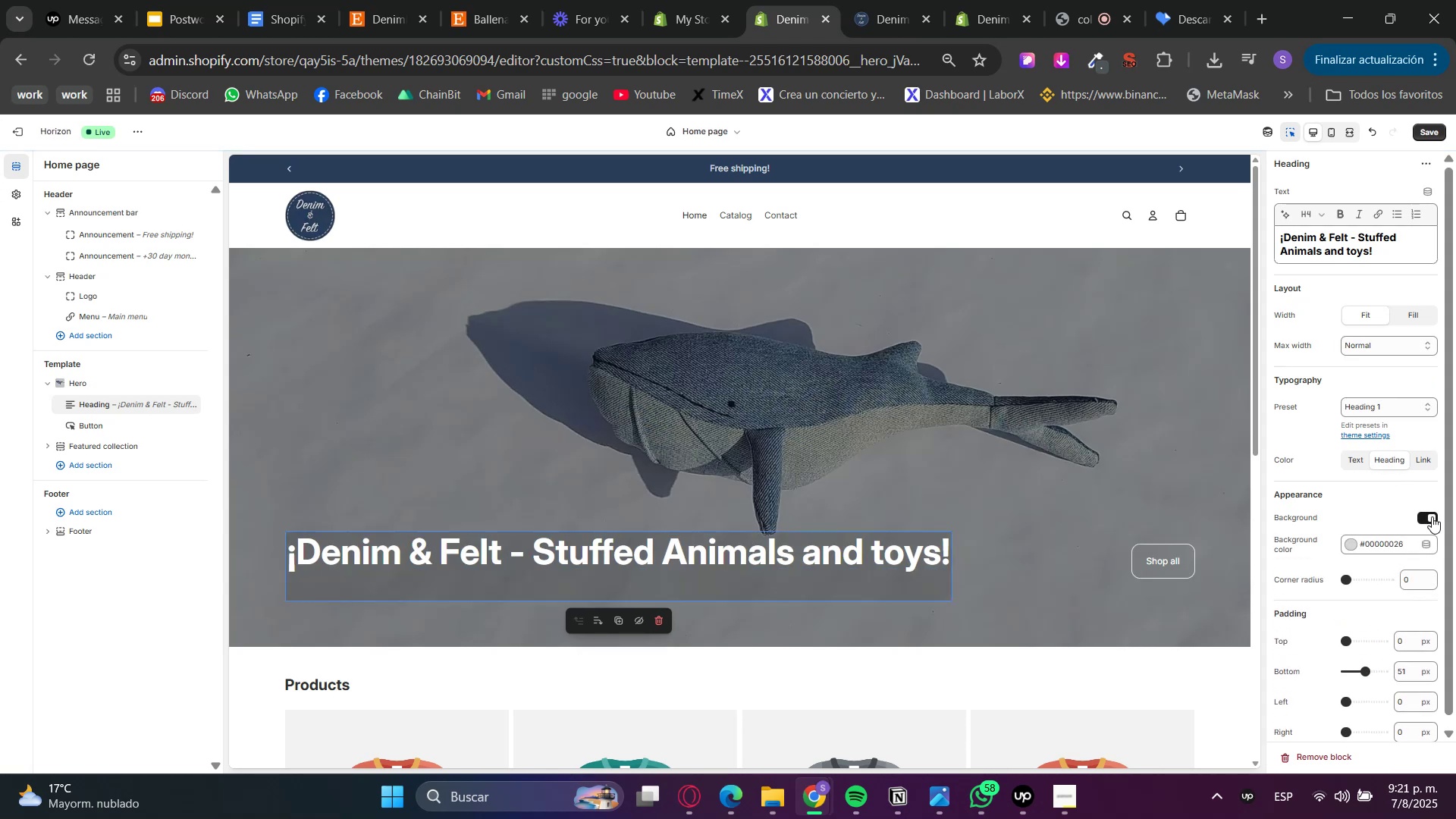 
left_click([1432, 516])
 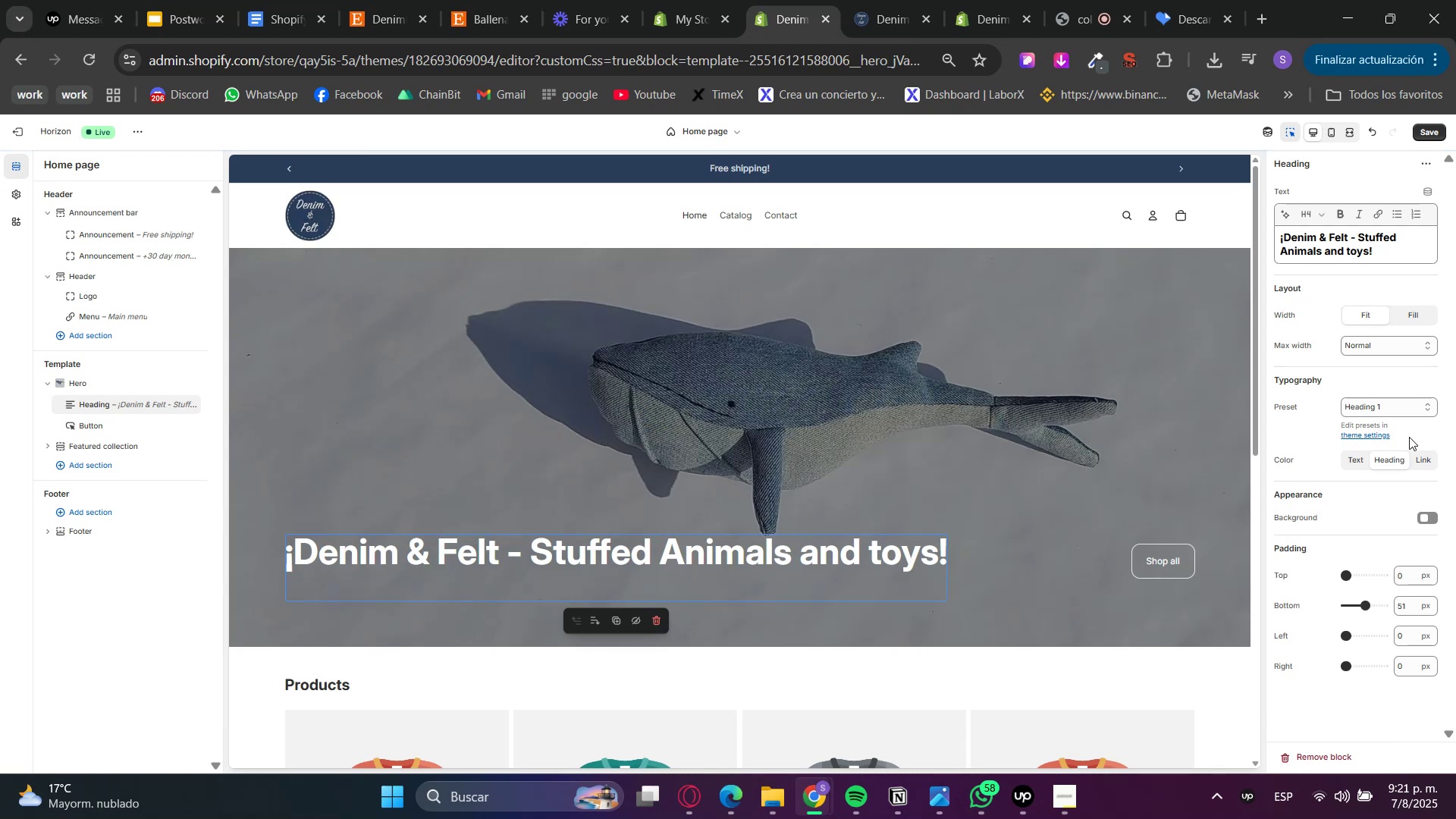 
double_click([1410, 610])
 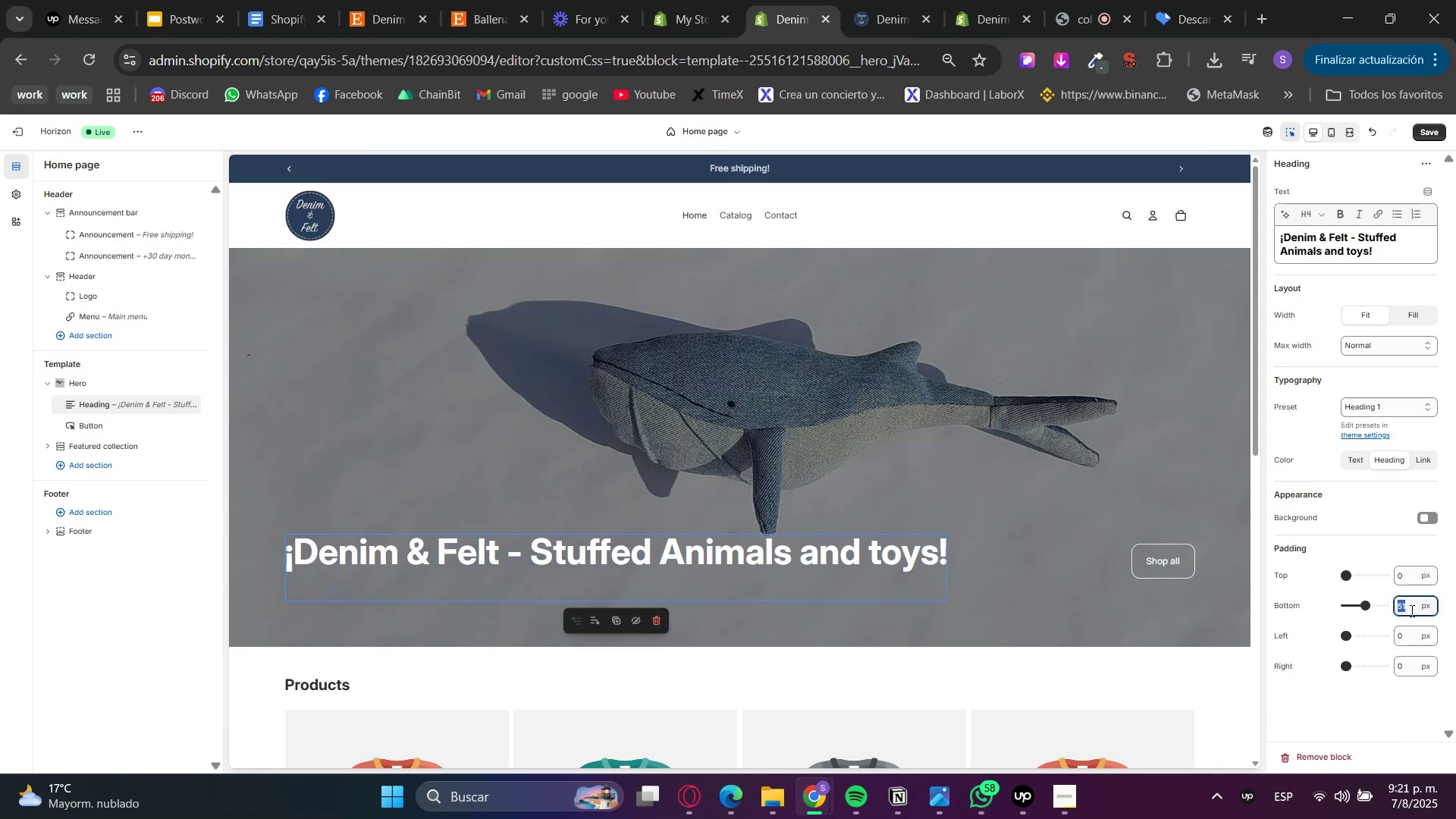 
key(Insert)
 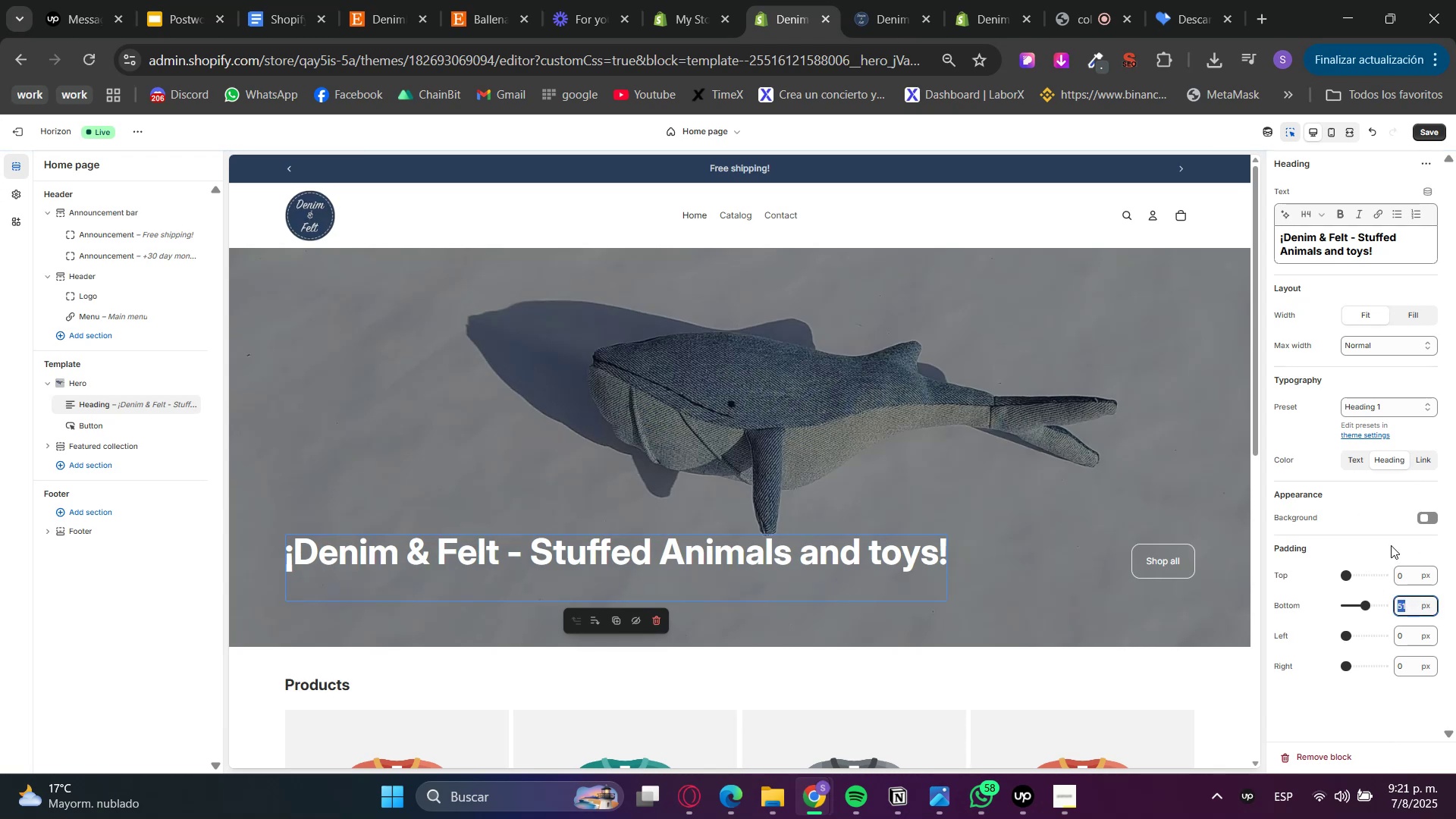 
key(NumLock)
 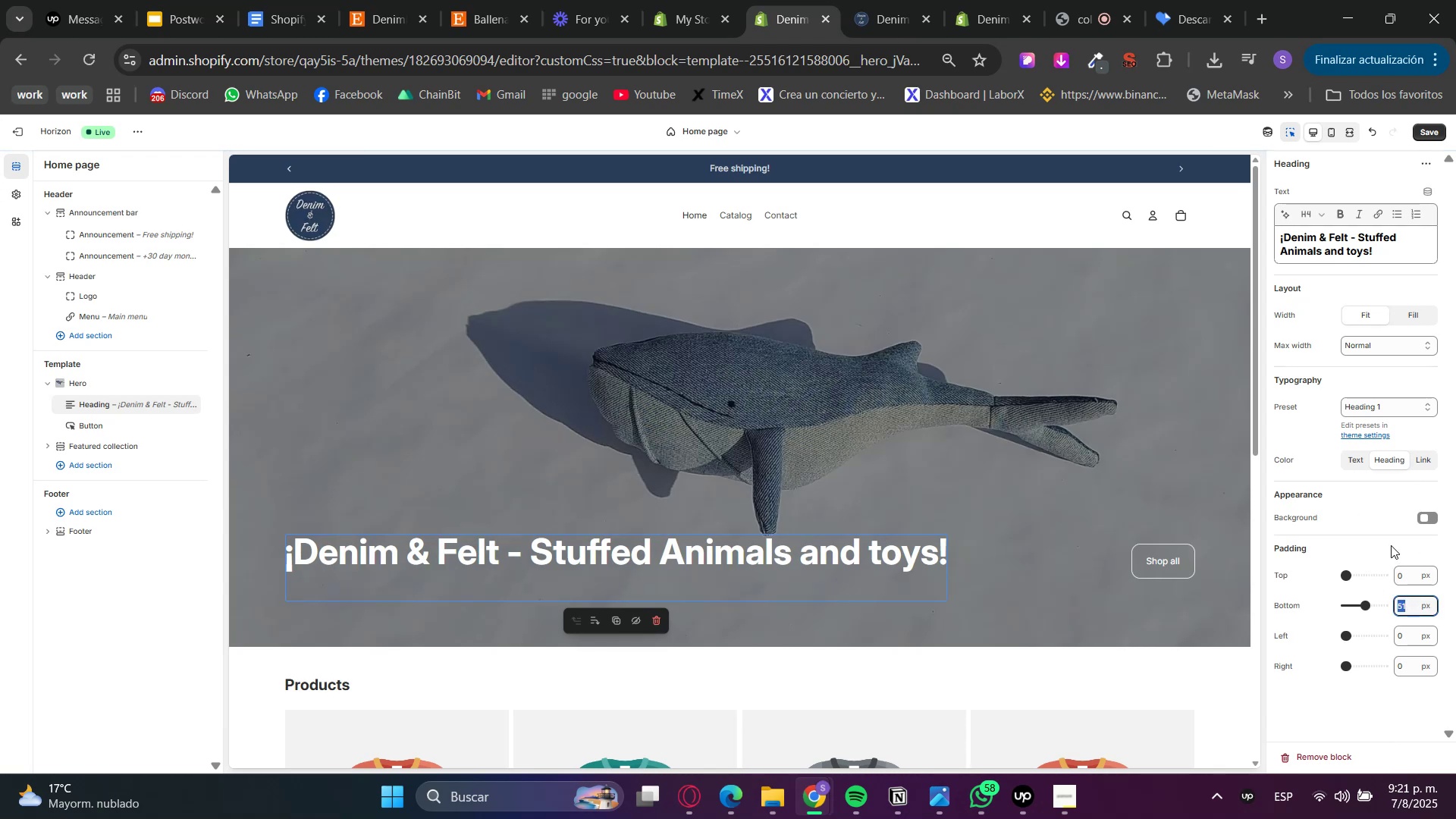 
key(Numpad0)
 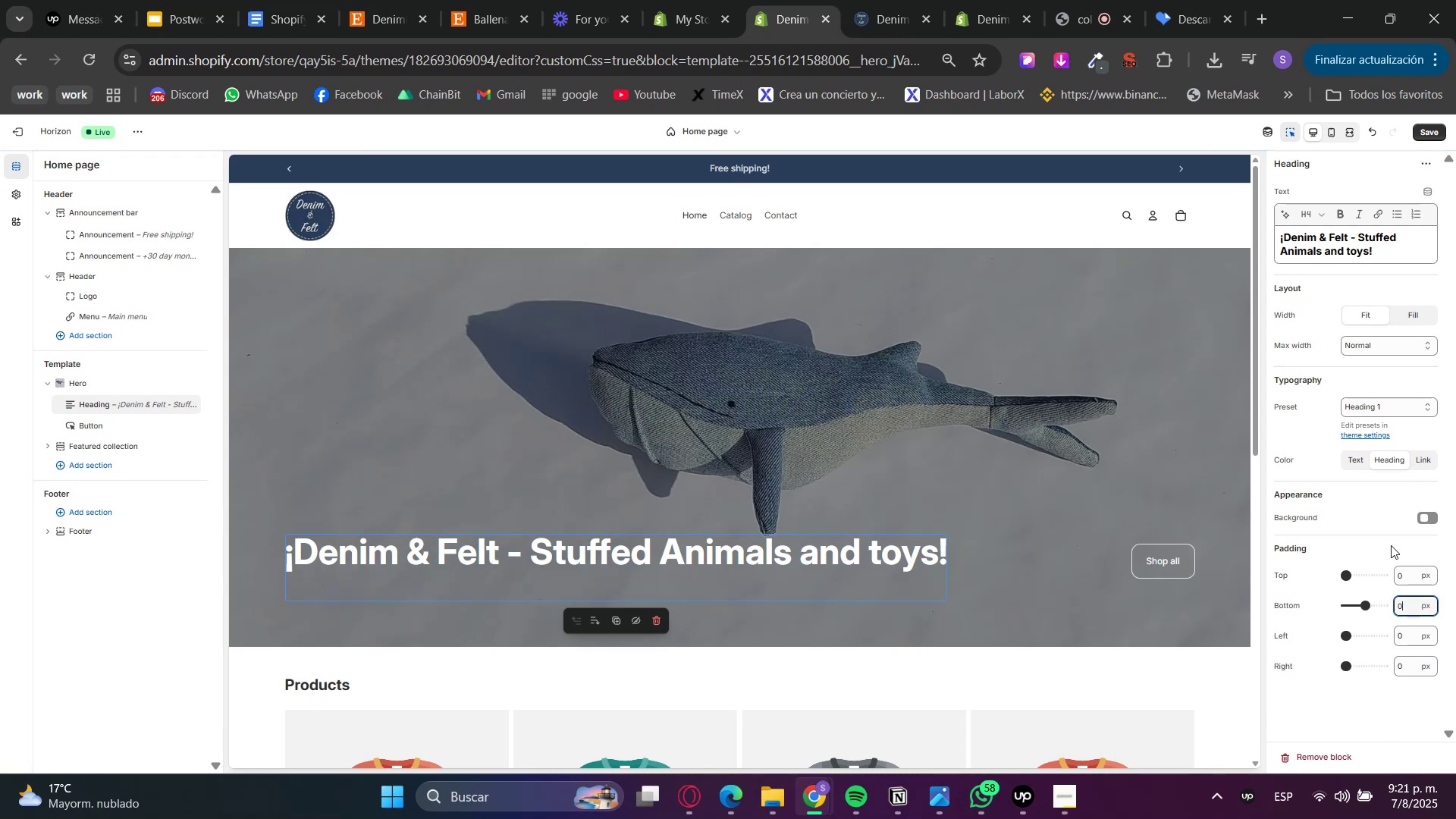 
left_click([1391, 545])
 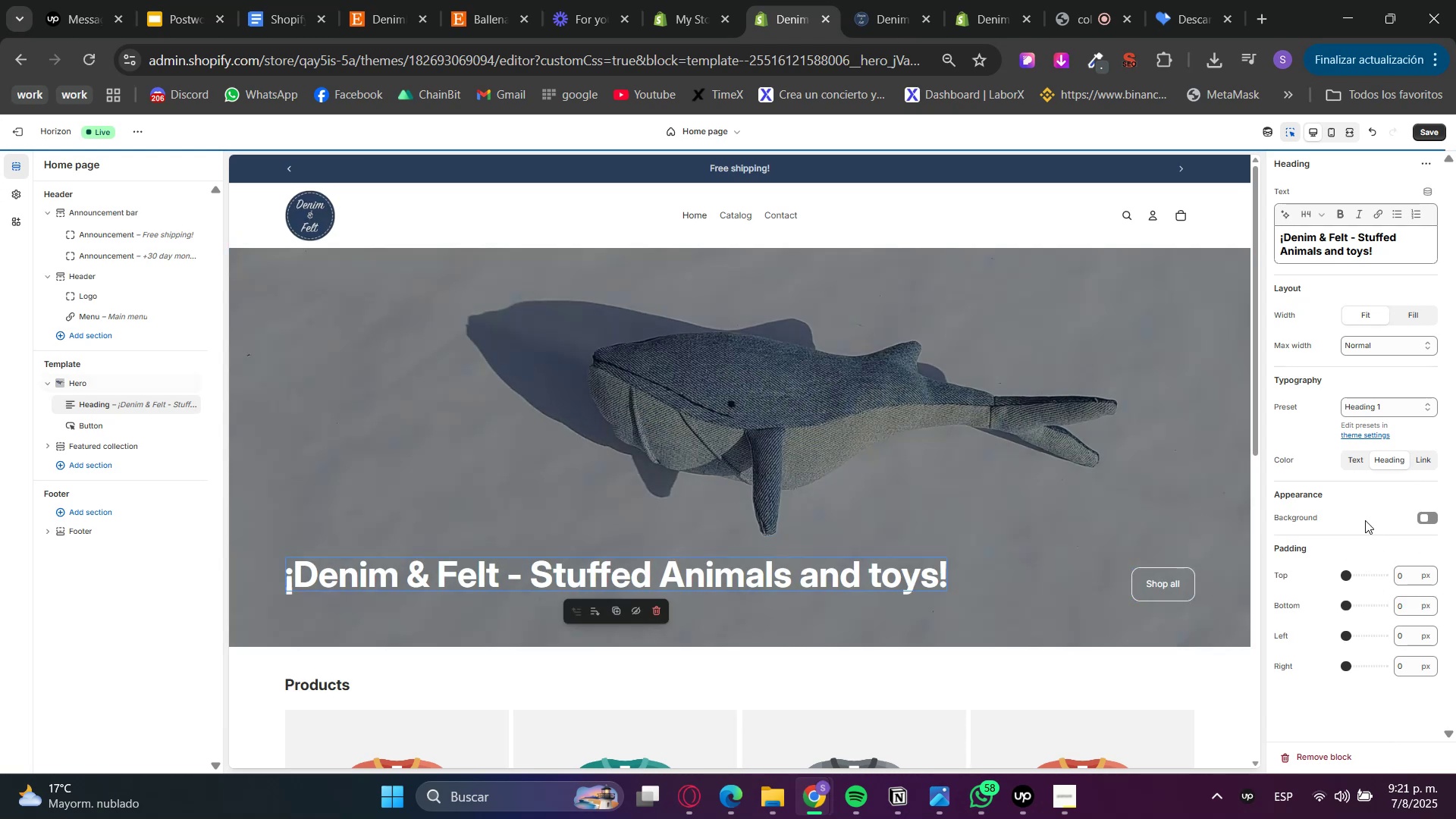 
left_click([1429, 519])
 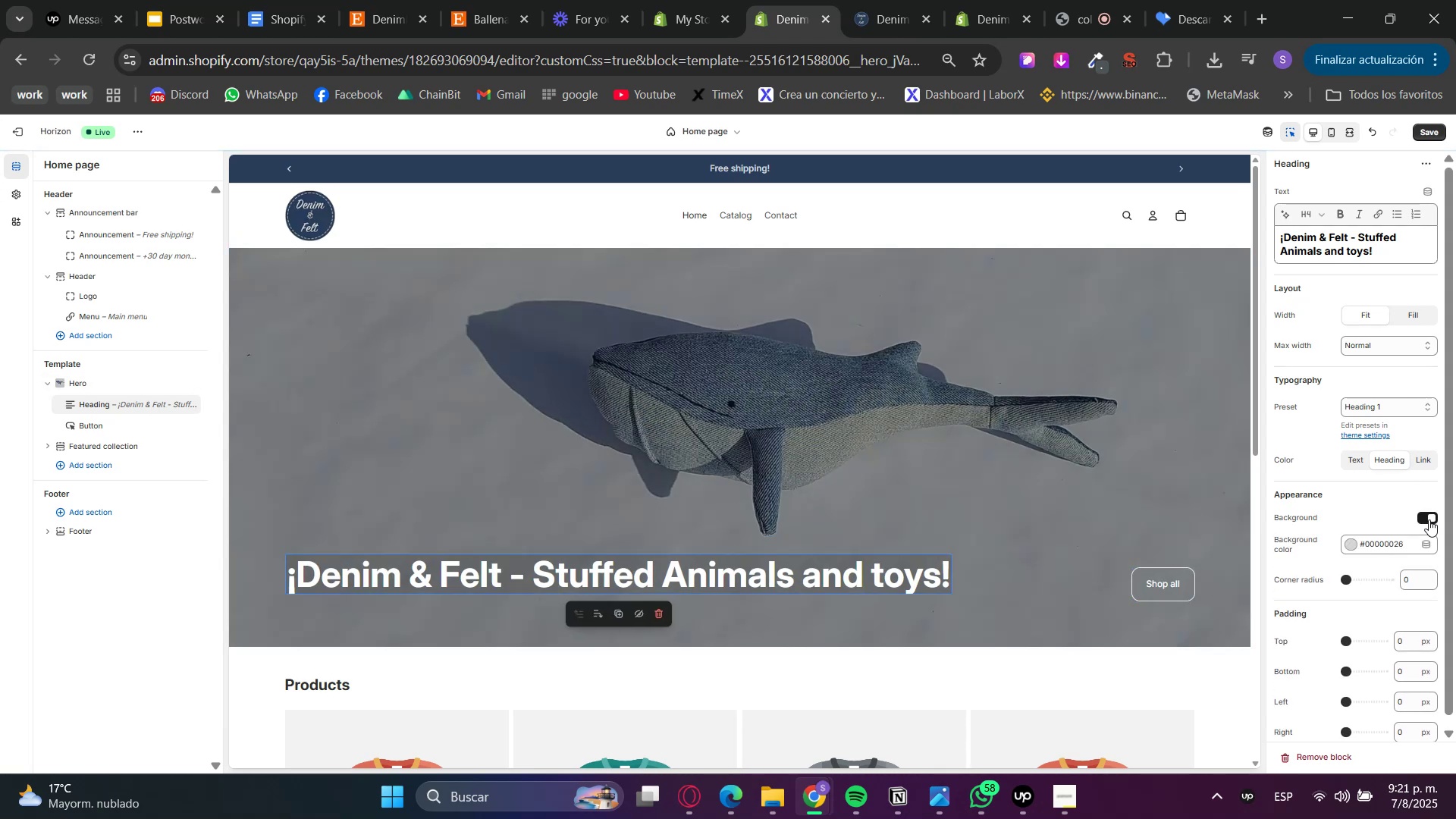 
left_click([1429, 519])
 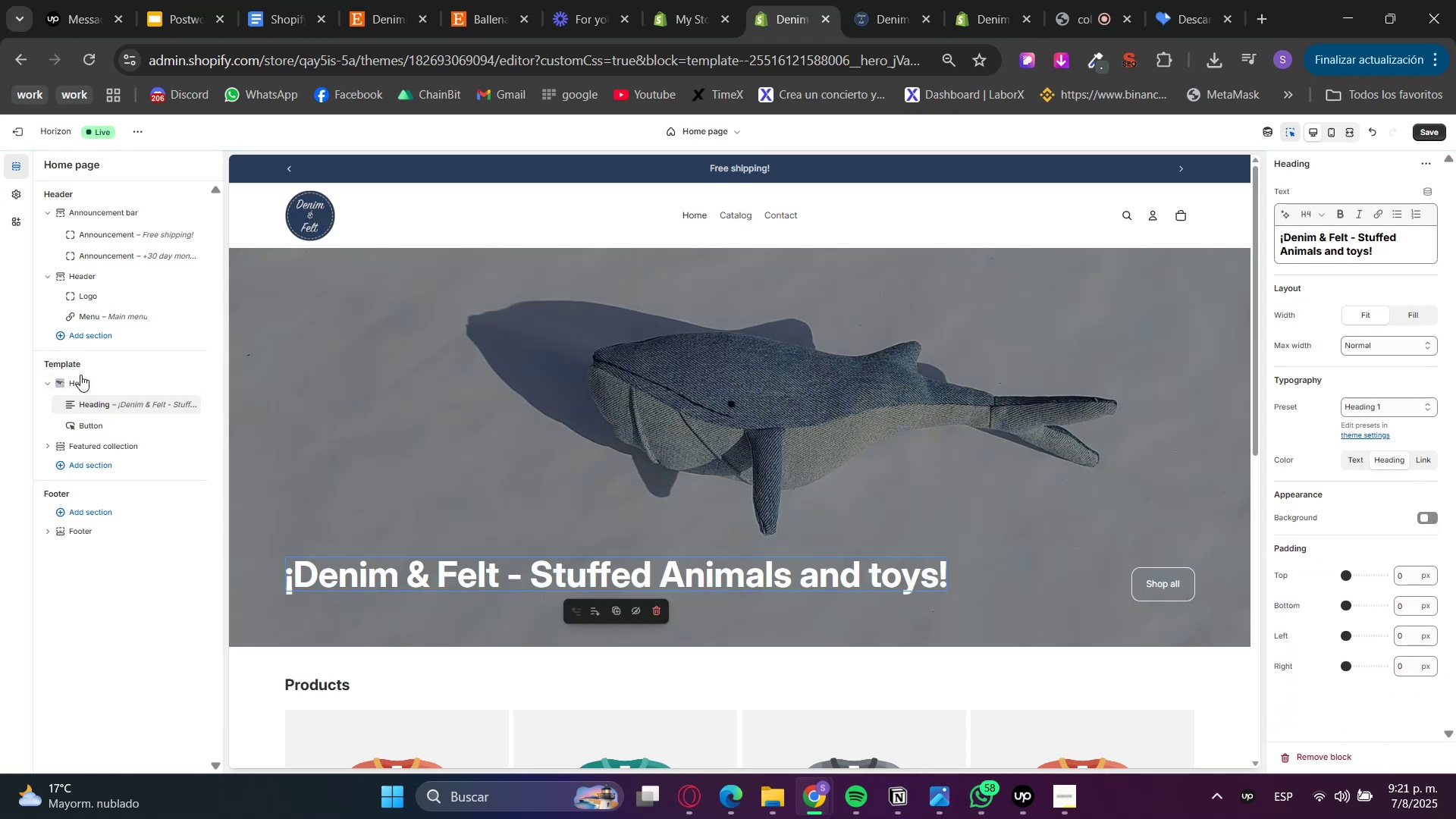 
left_click([89, 382])
 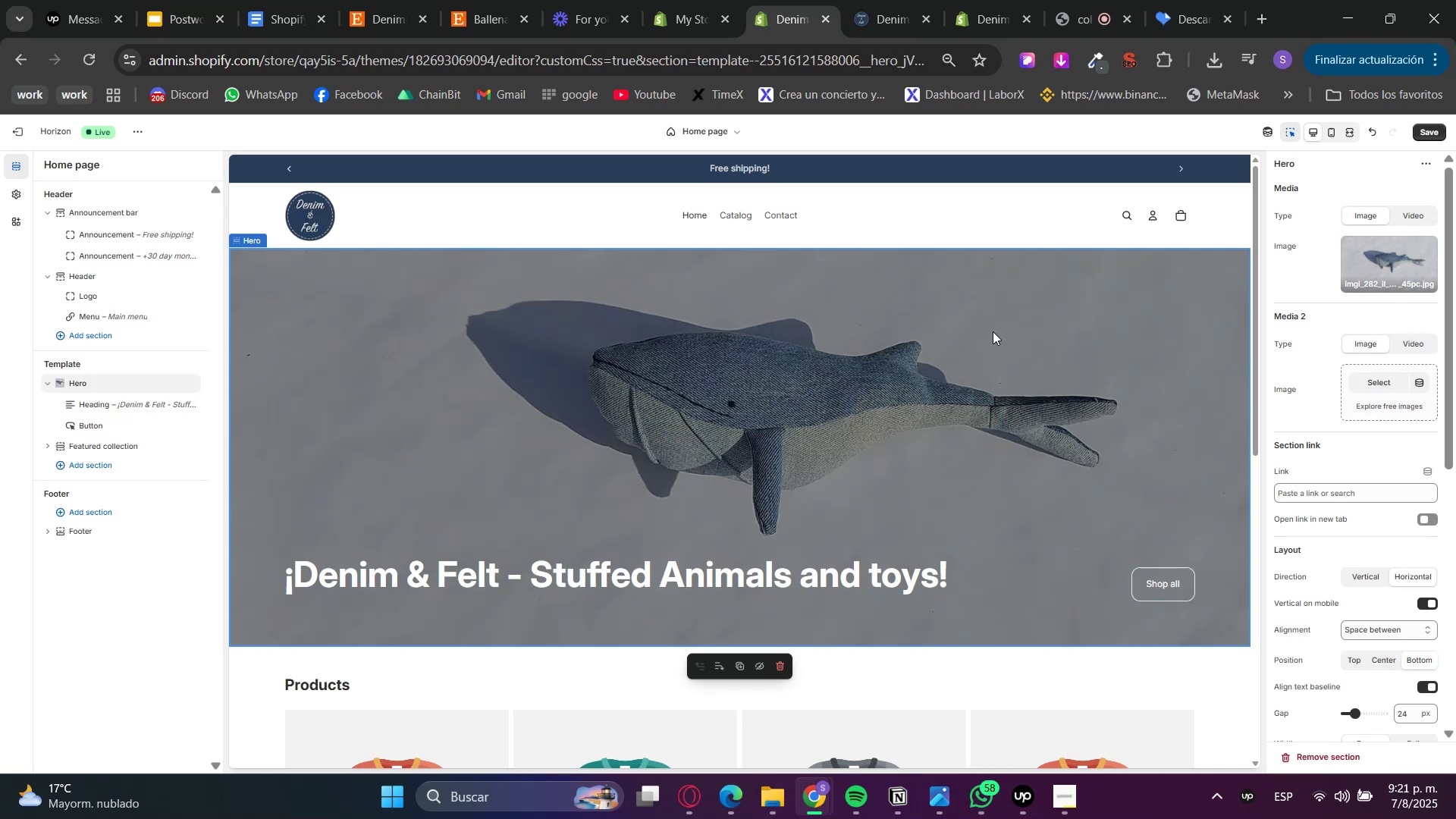 
left_click([1331, 135])
 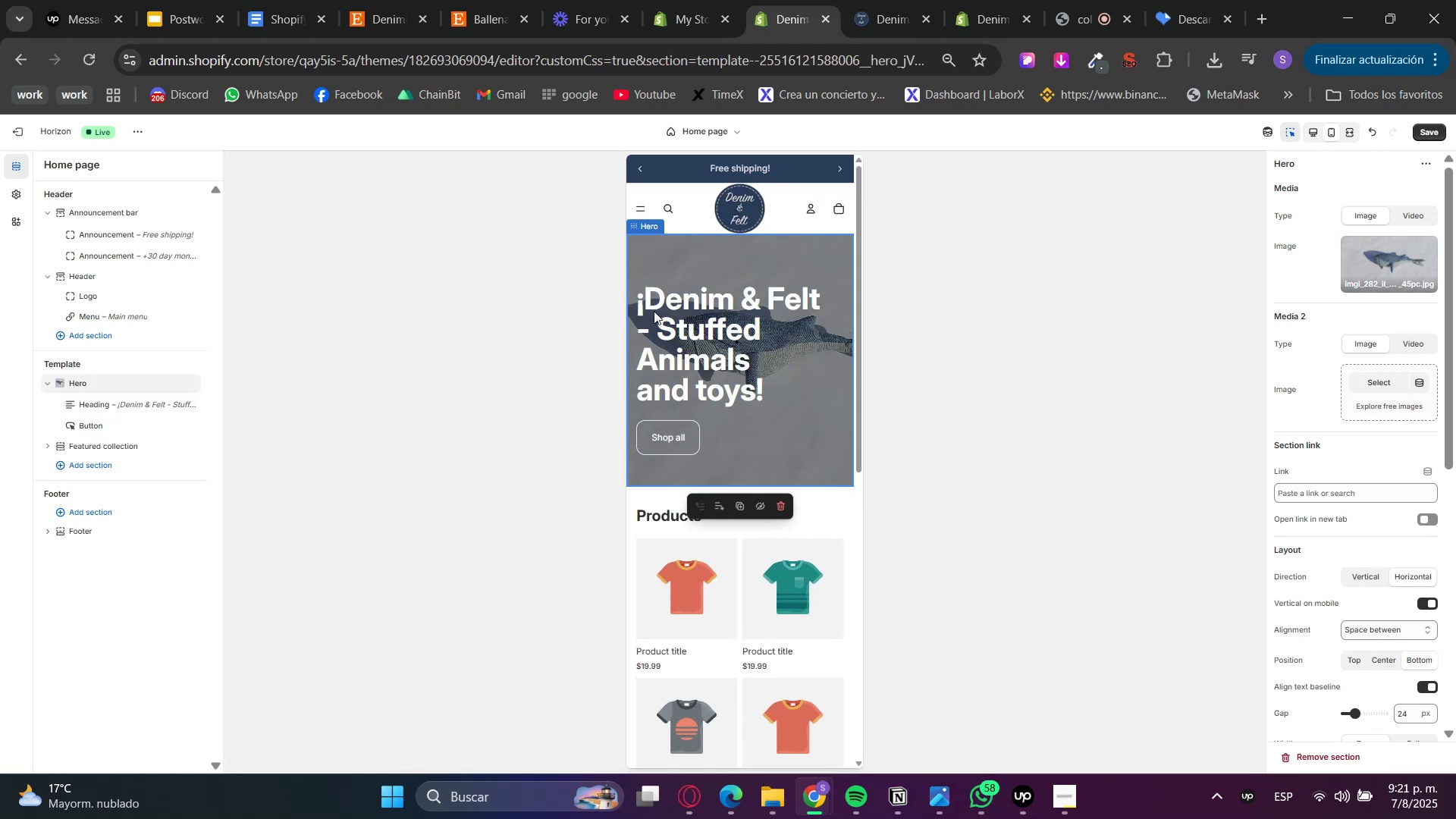 
left_click([726, 312])
 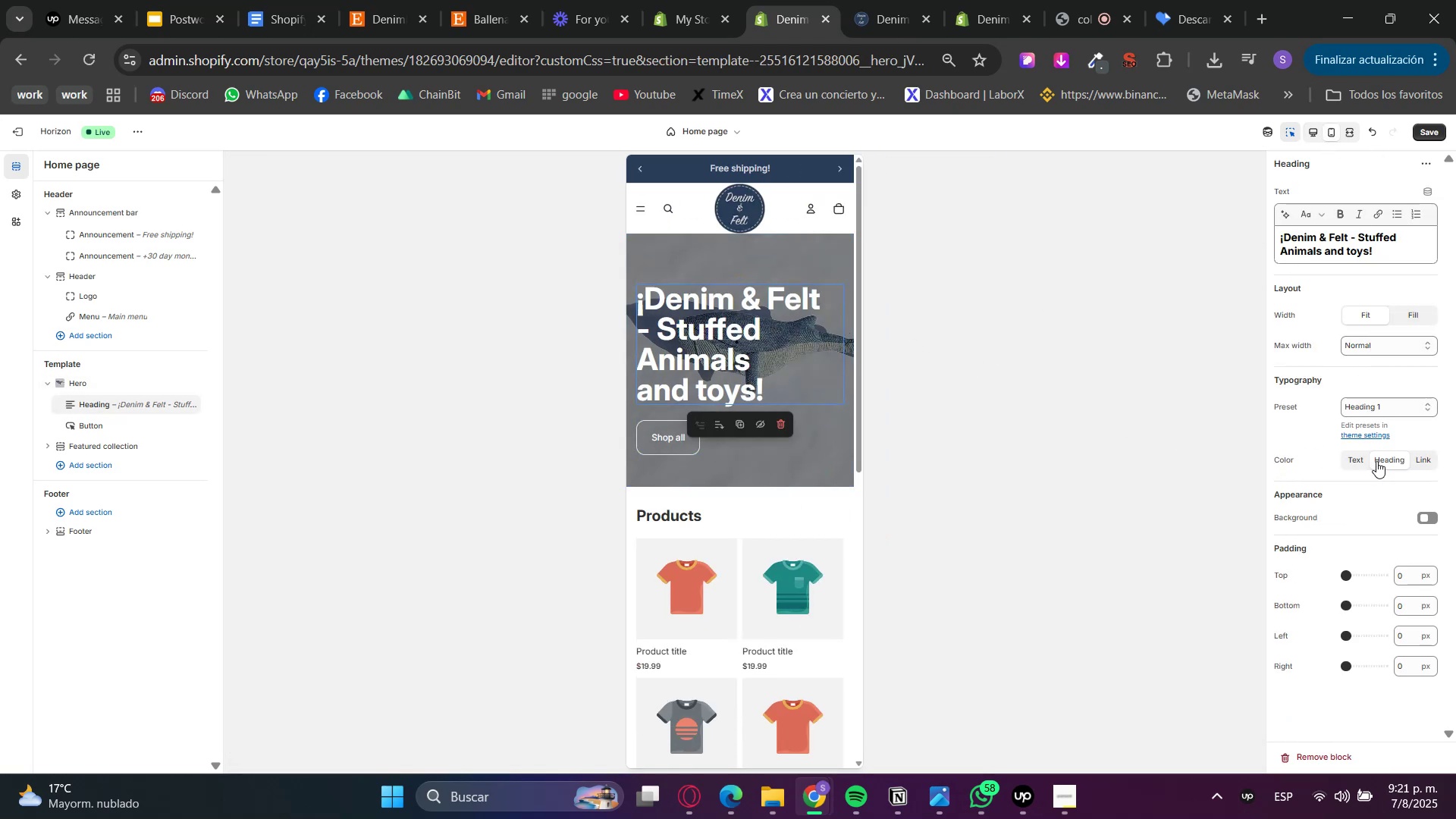 
left_click([1390, 408])
 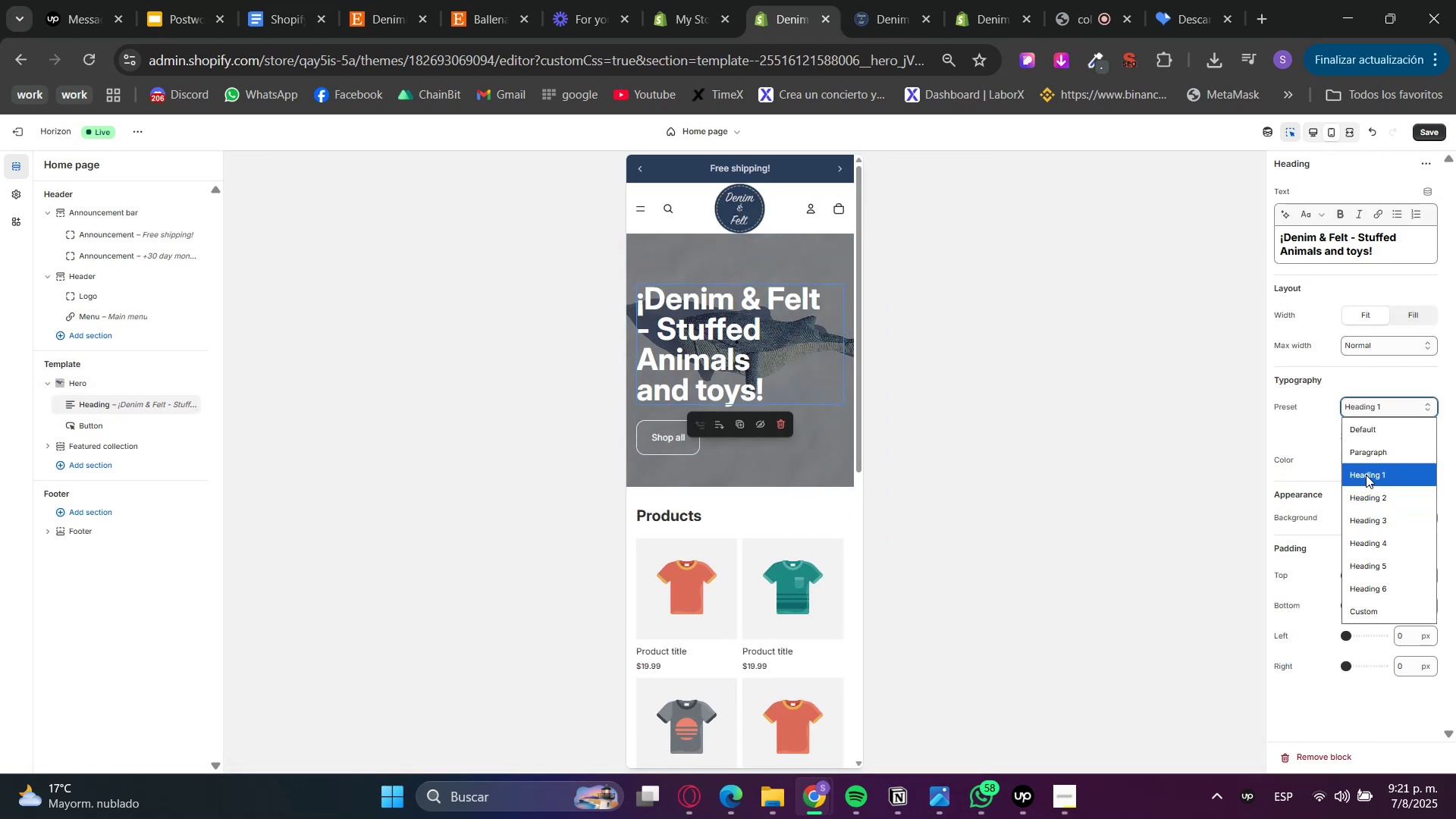 
left_click([1316, 437])
 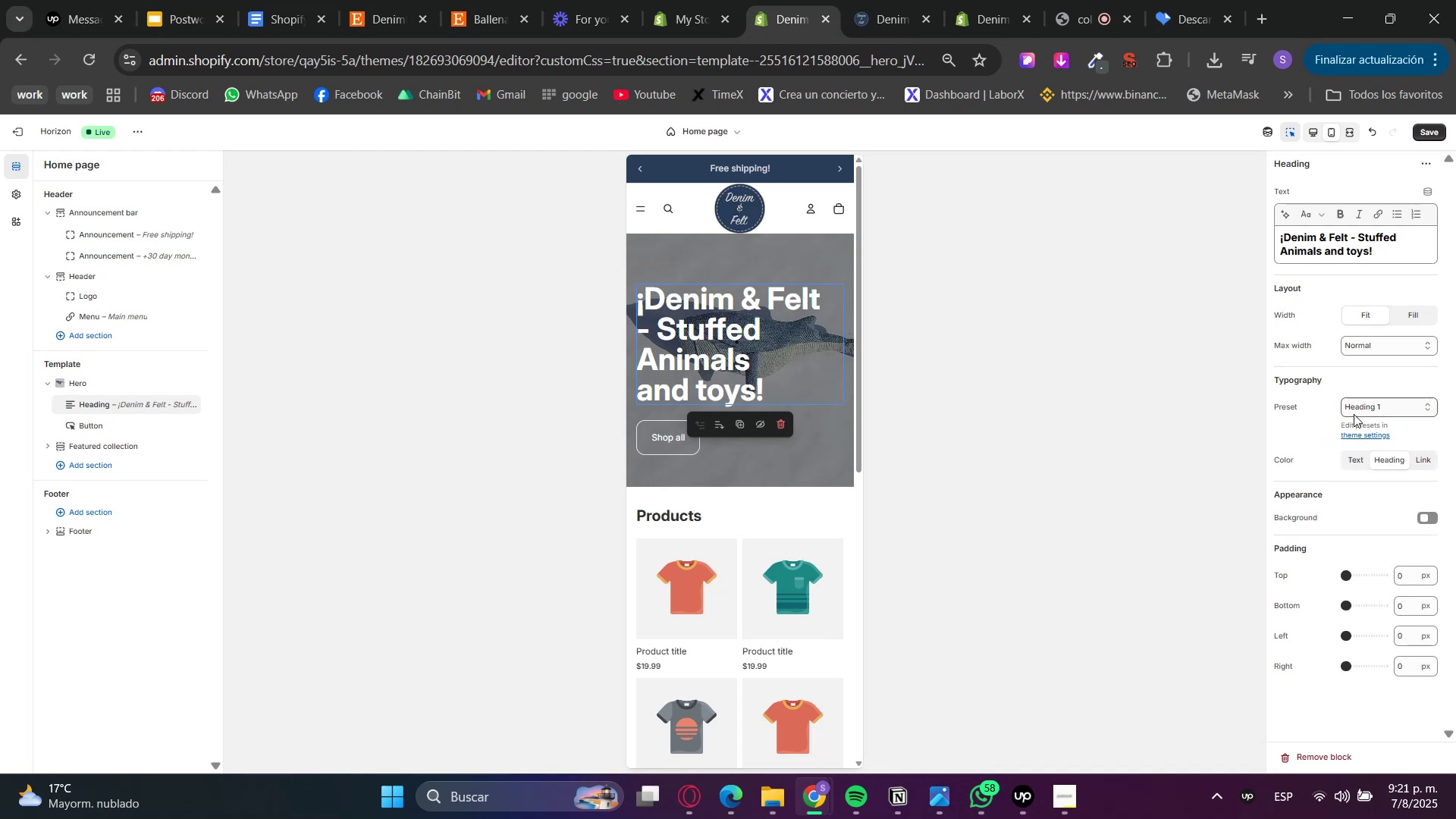 
left_click([1370, 407])
 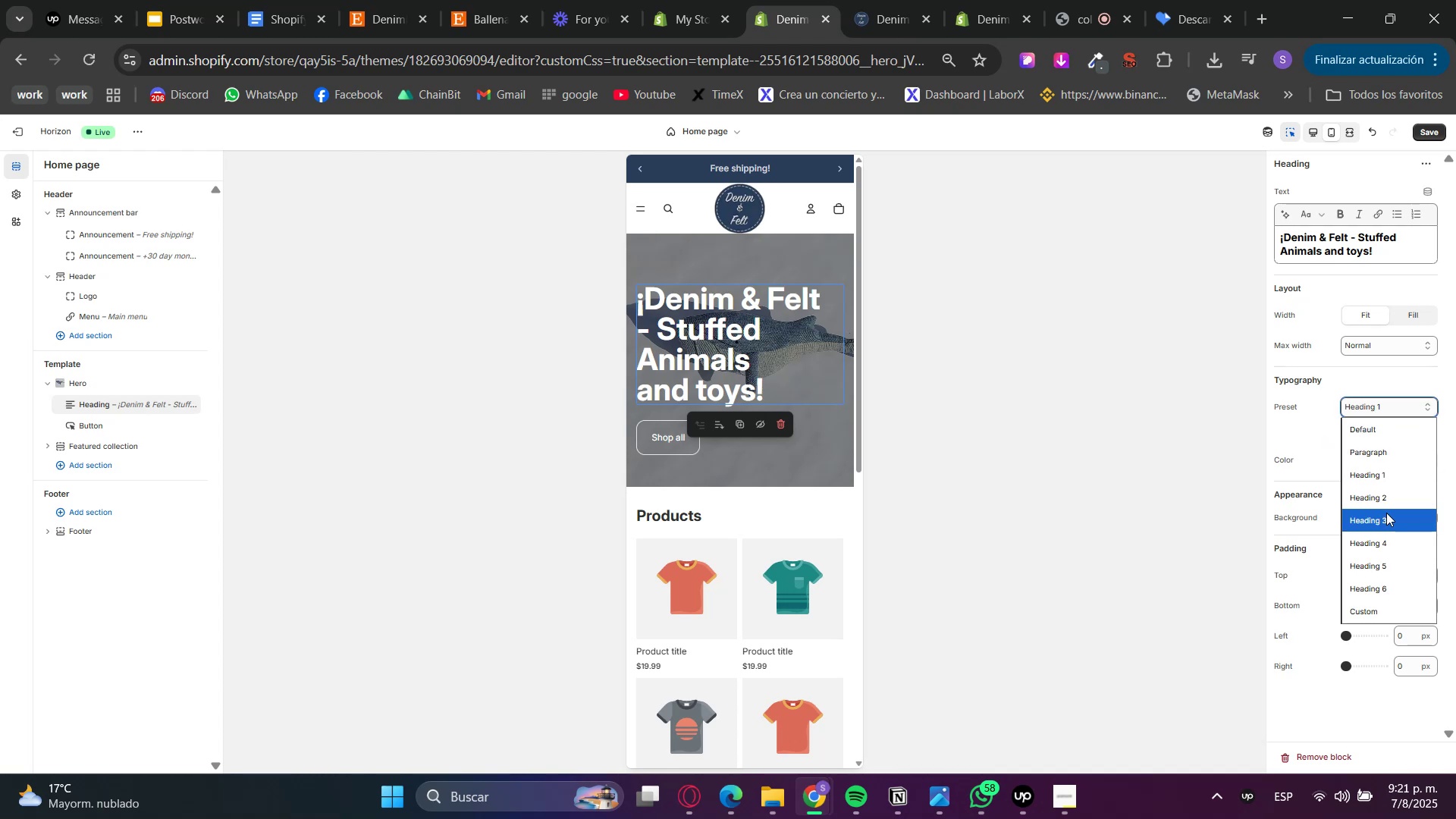 
left_click([1385, 513])
 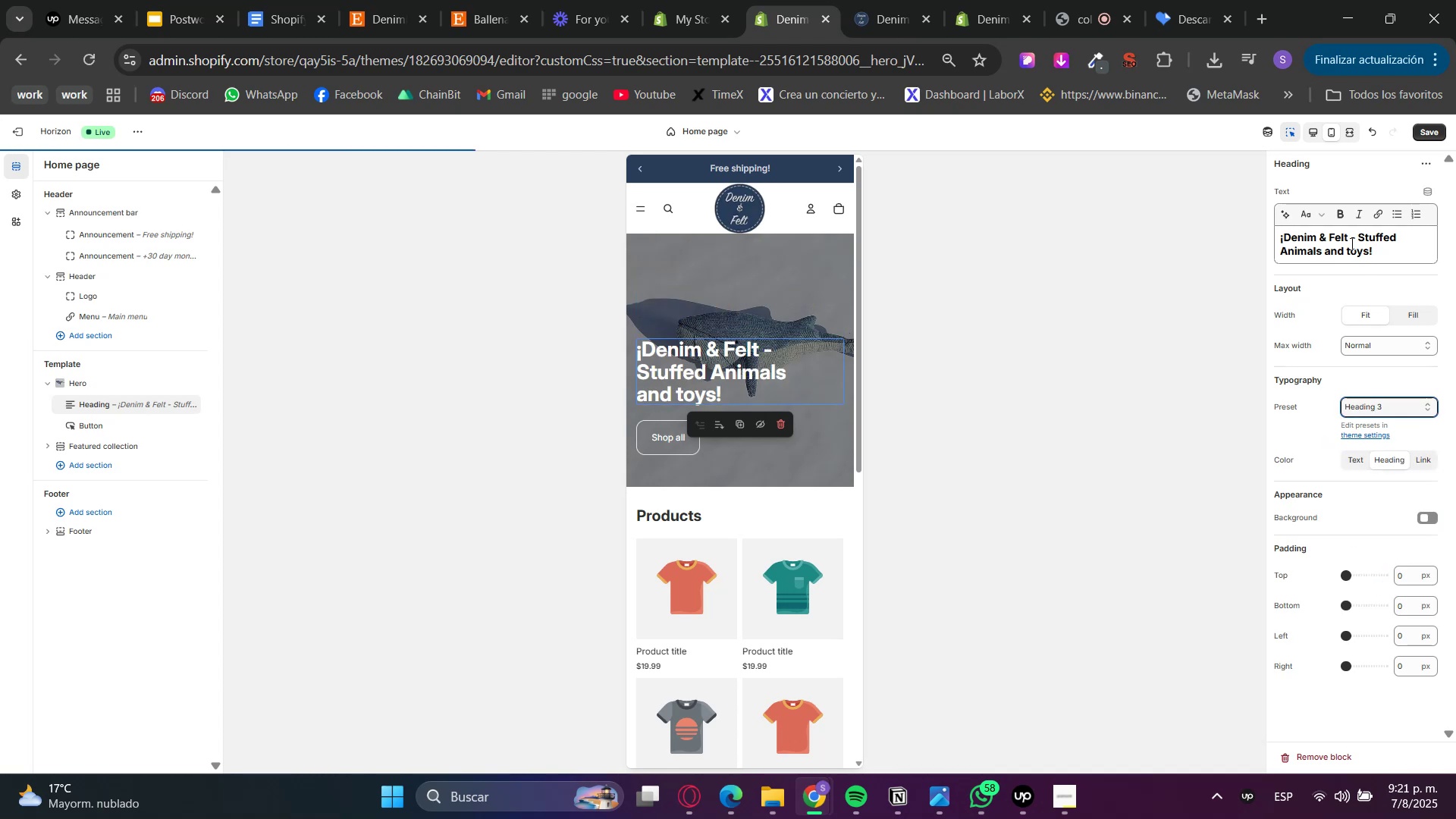 
double_click([1350, 243])
 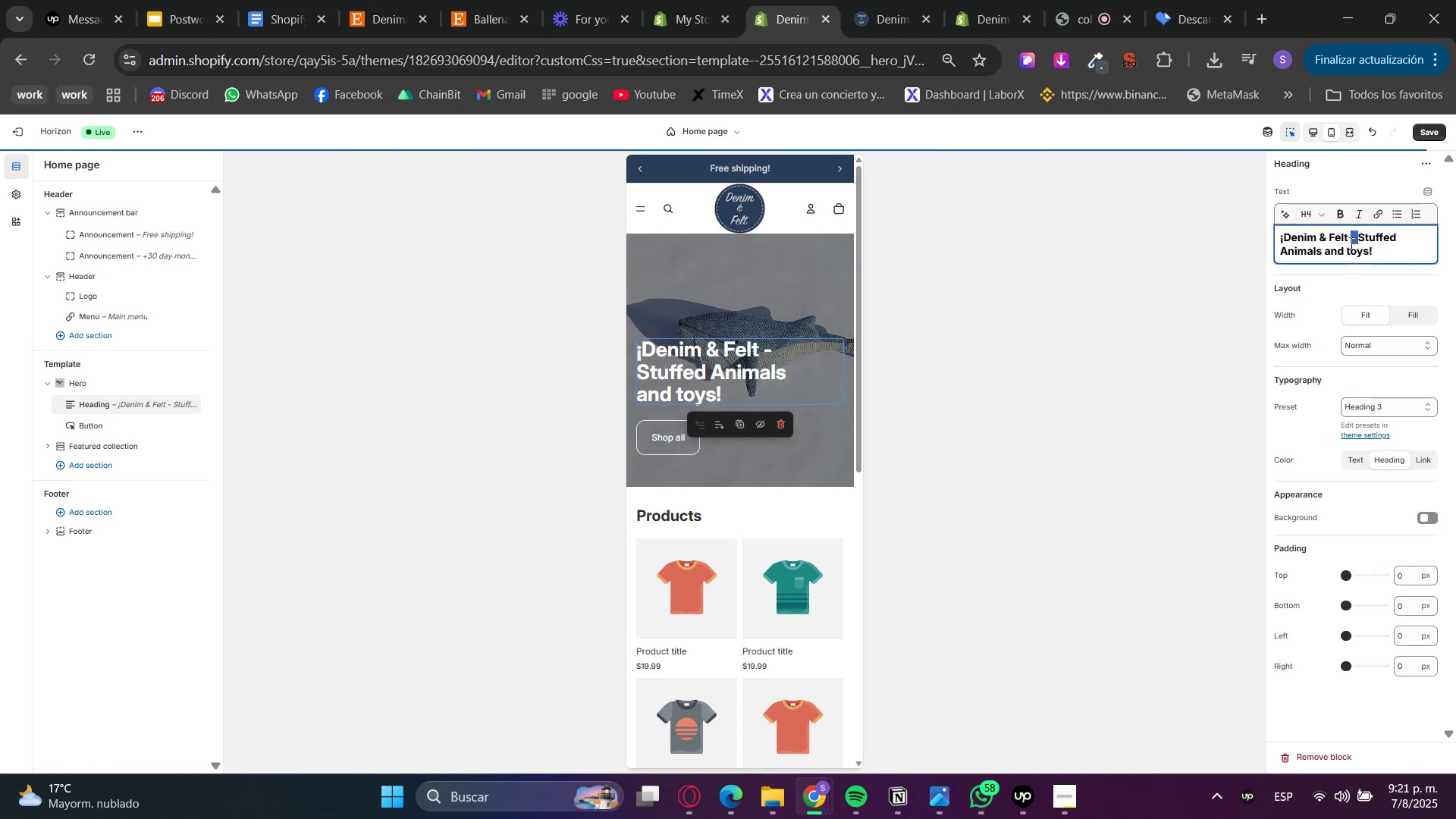 
triple_click([1350, 243])
 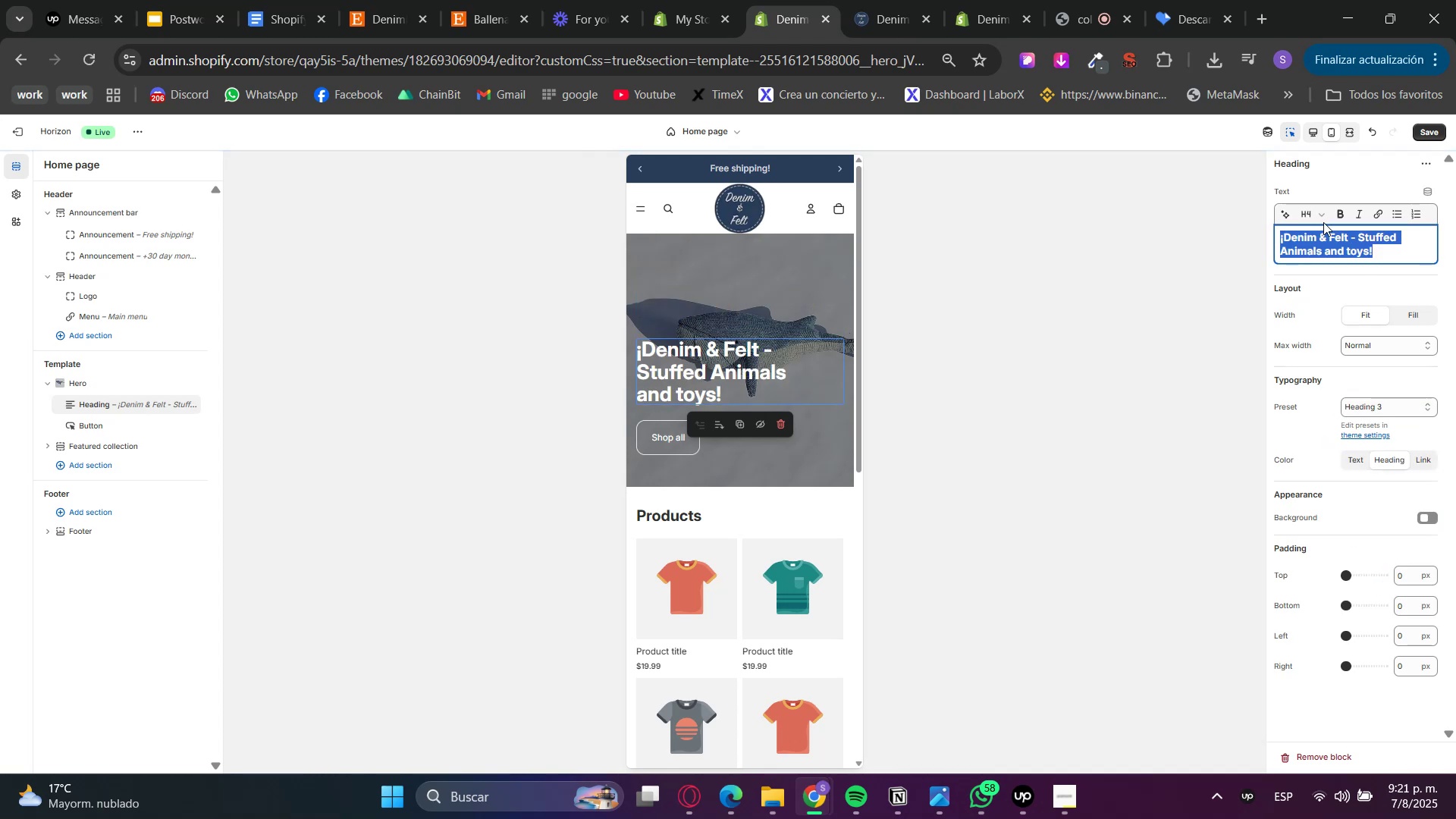 
triple_click([1310, 211])
 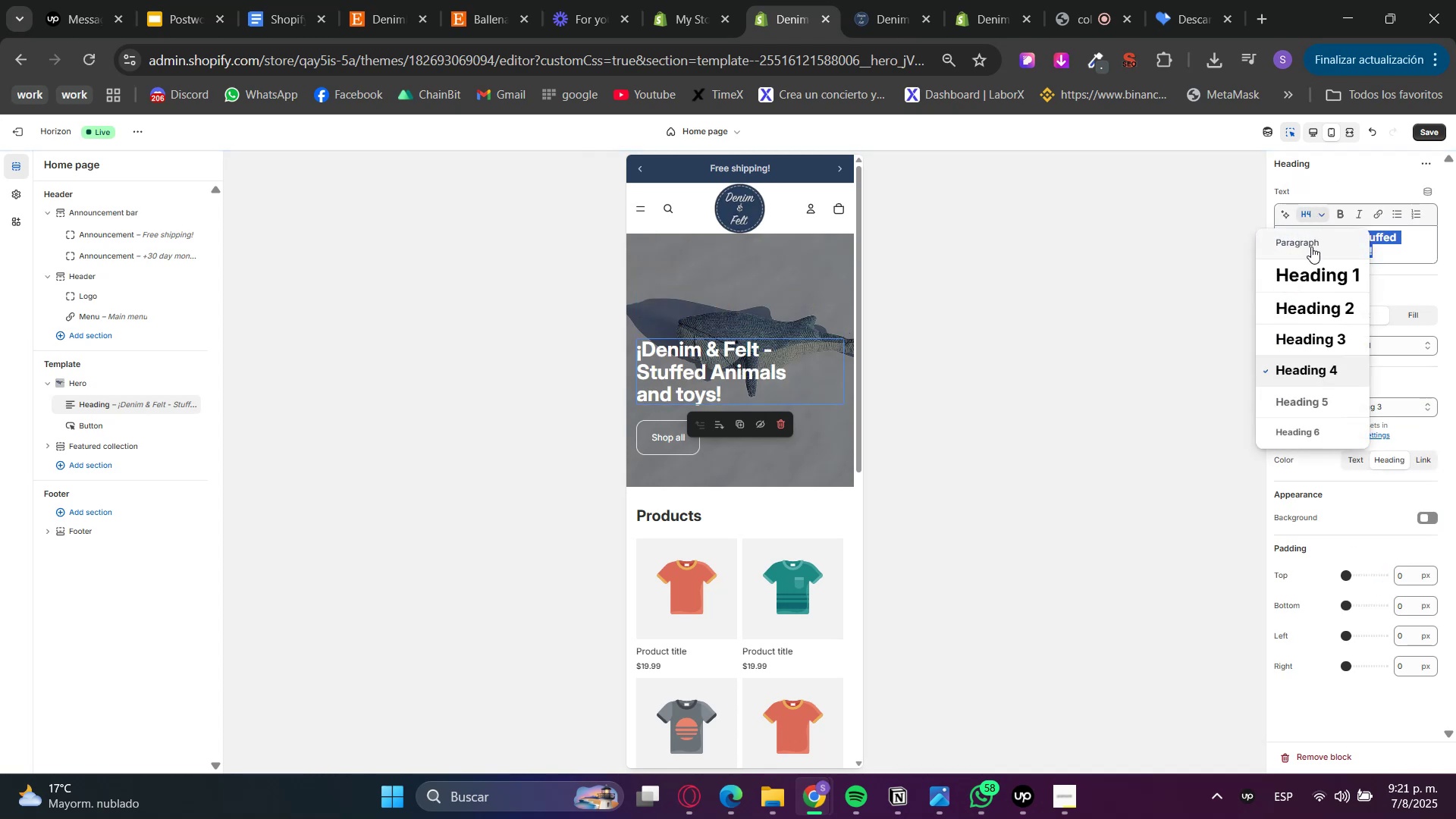 
left_click([1315, 277])
 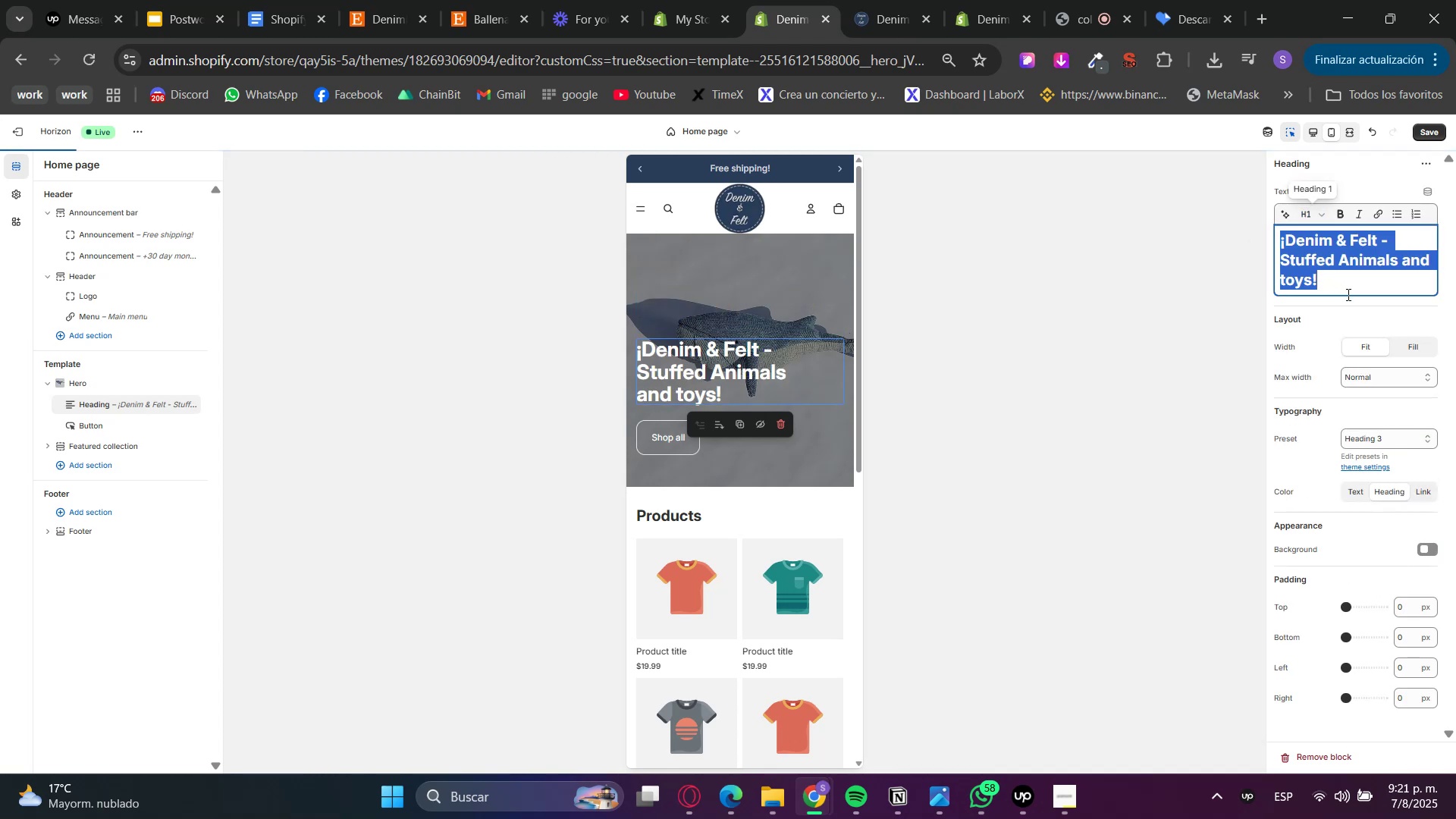 
left_click([1341, 284])
 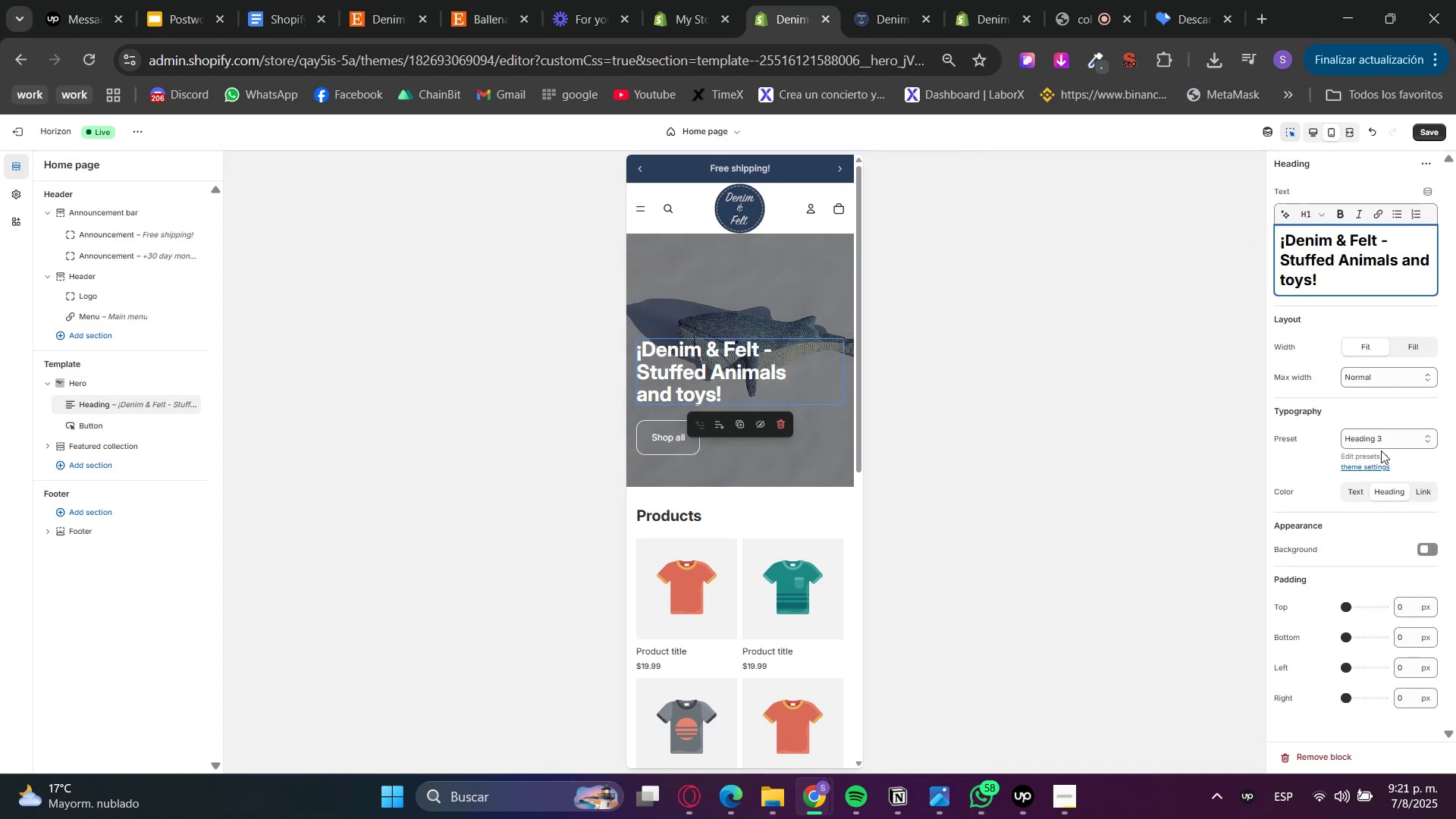 
left_click([1379, 437])
 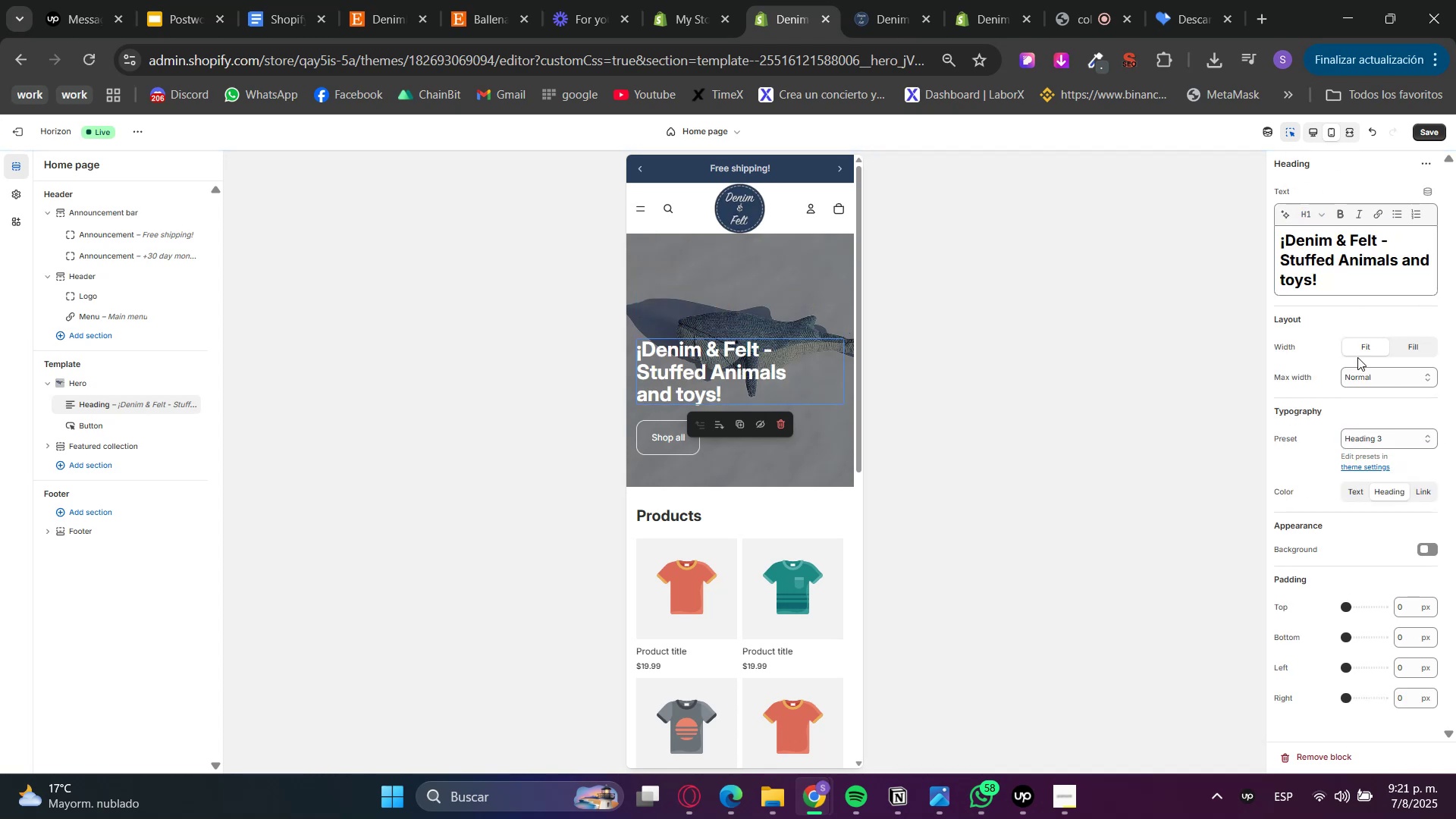 
left_click([108, 384])
 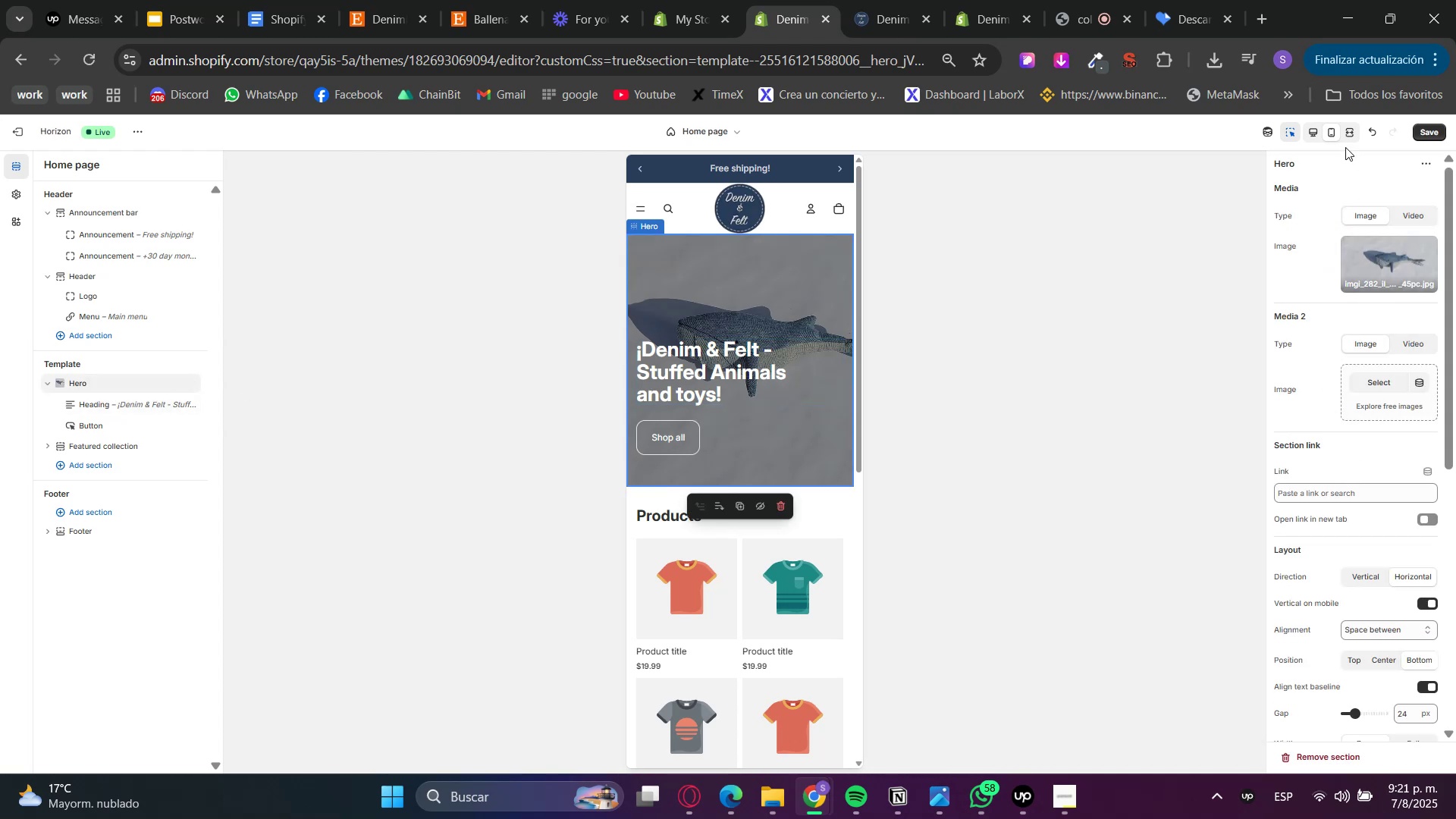 
left_click([1308, 133])
 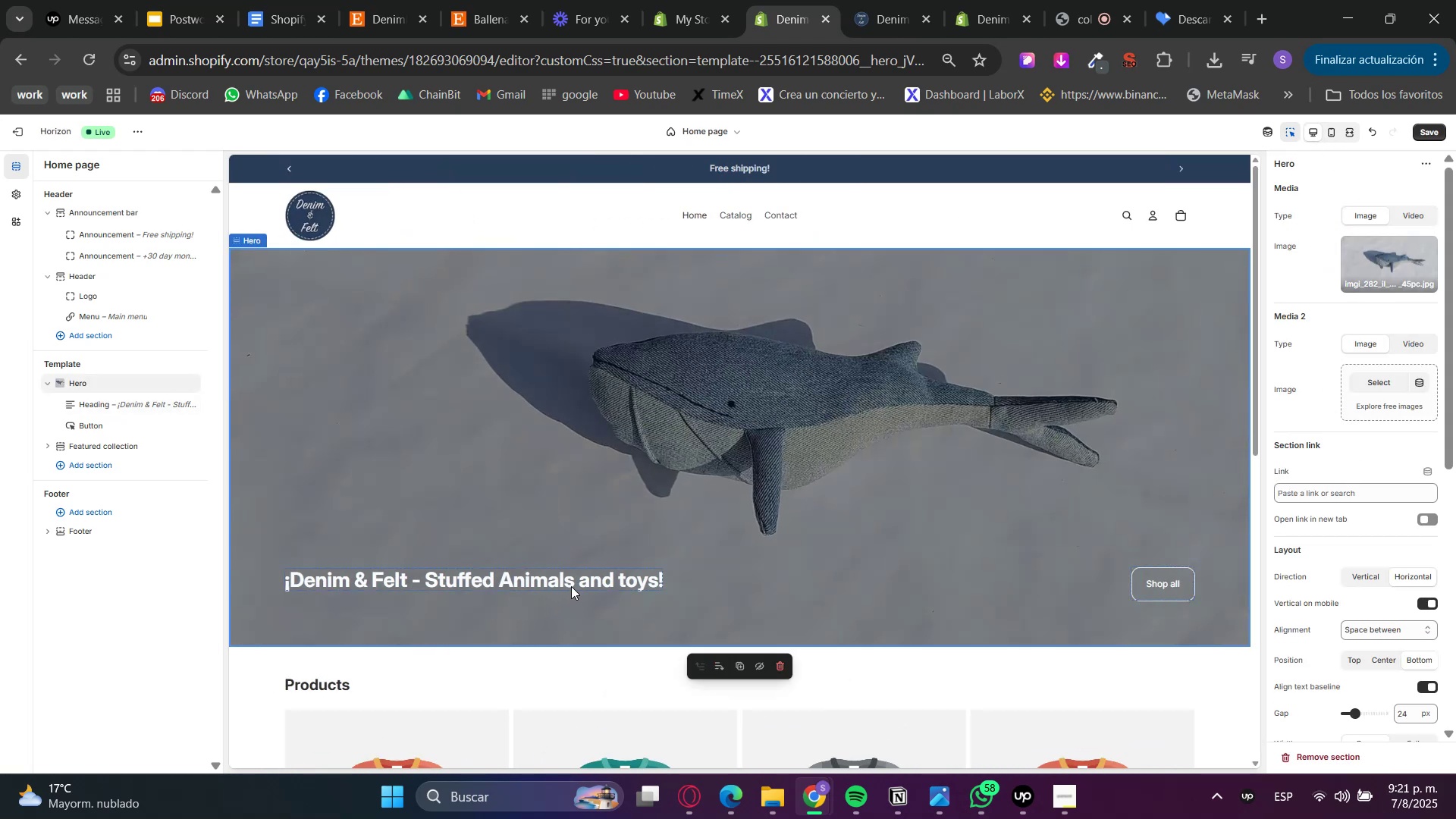 
left_click([575, 585])
 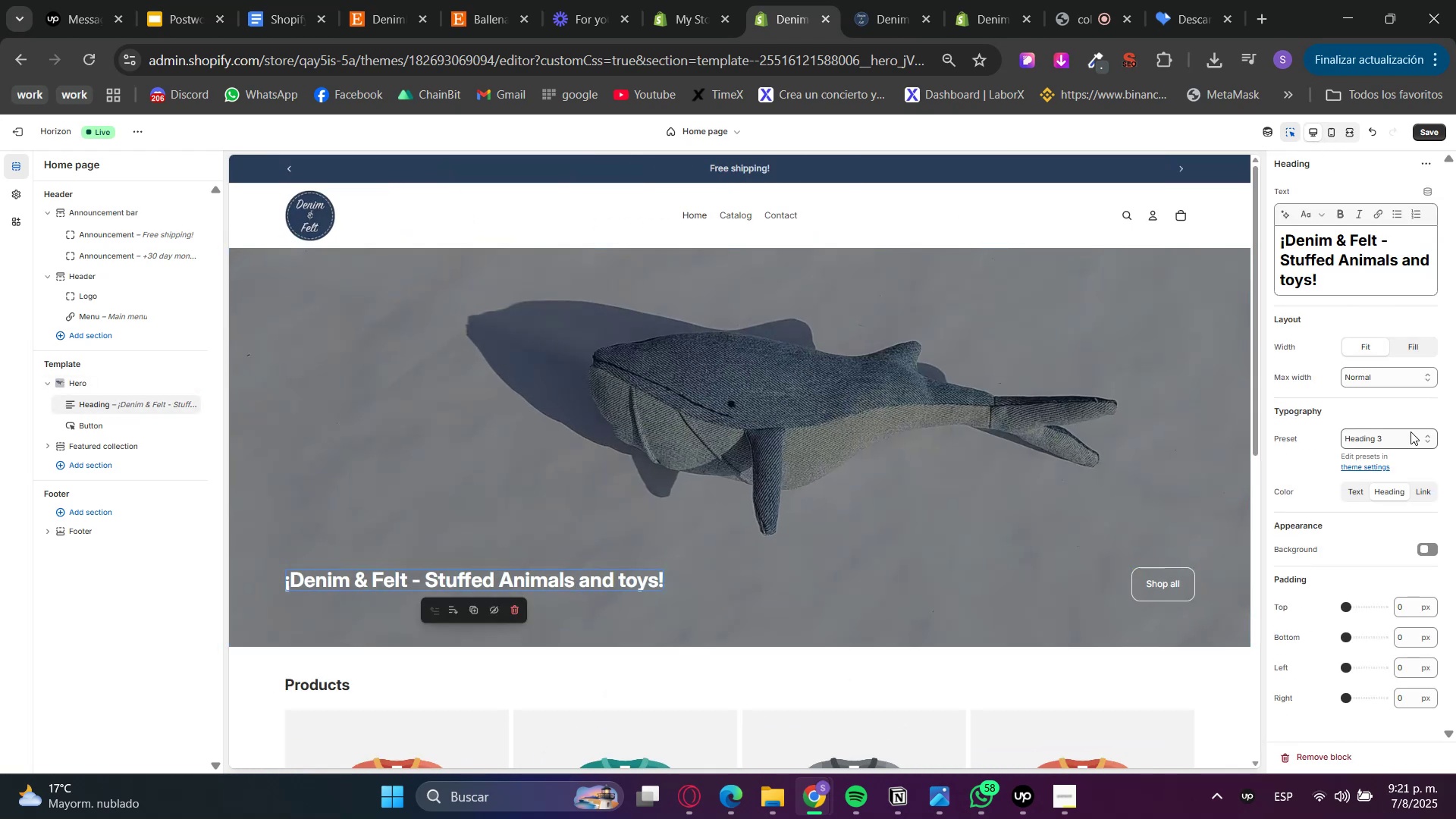 
left_click([1410, 431])
 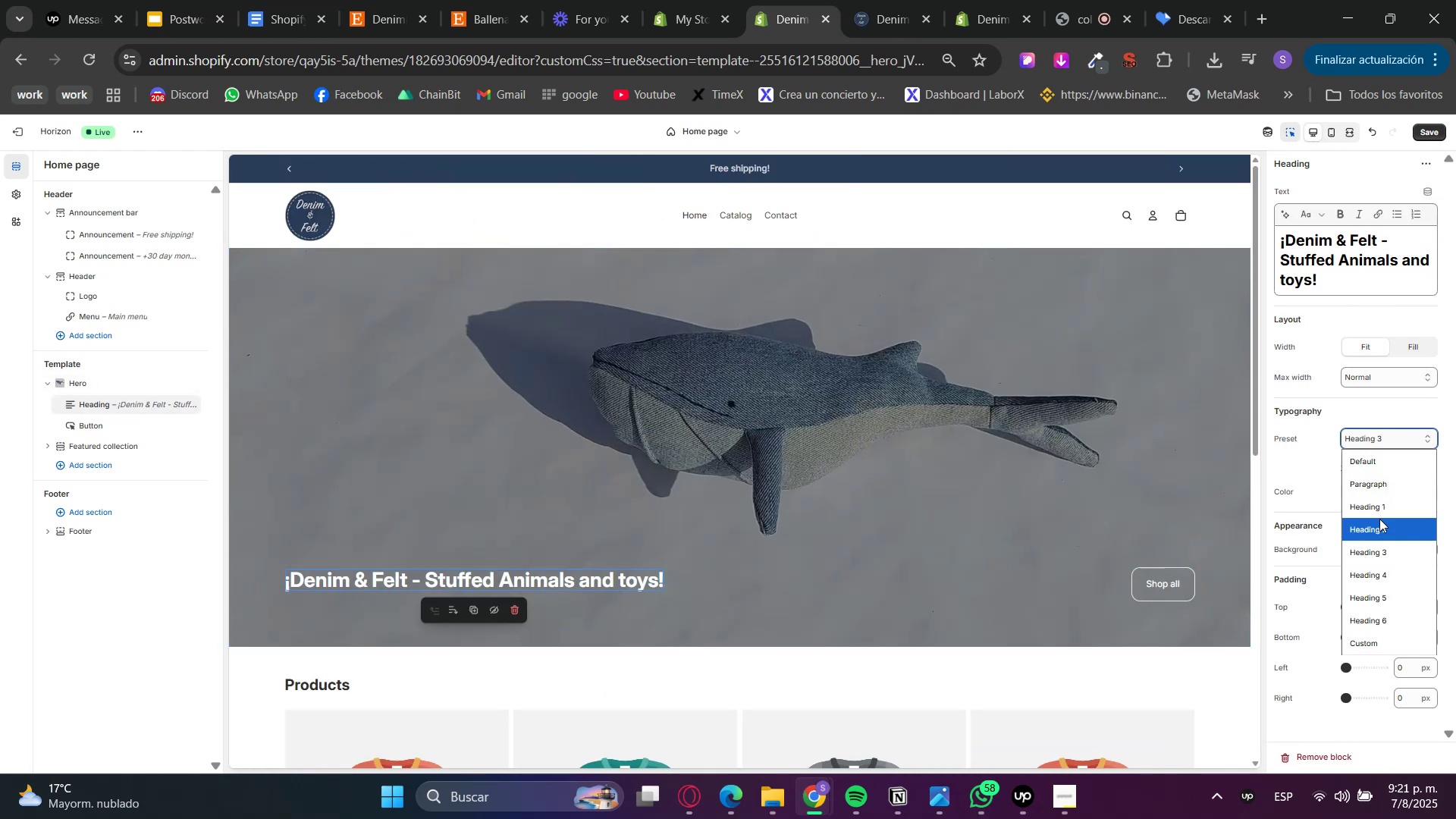 
left_click([1376, 535])
 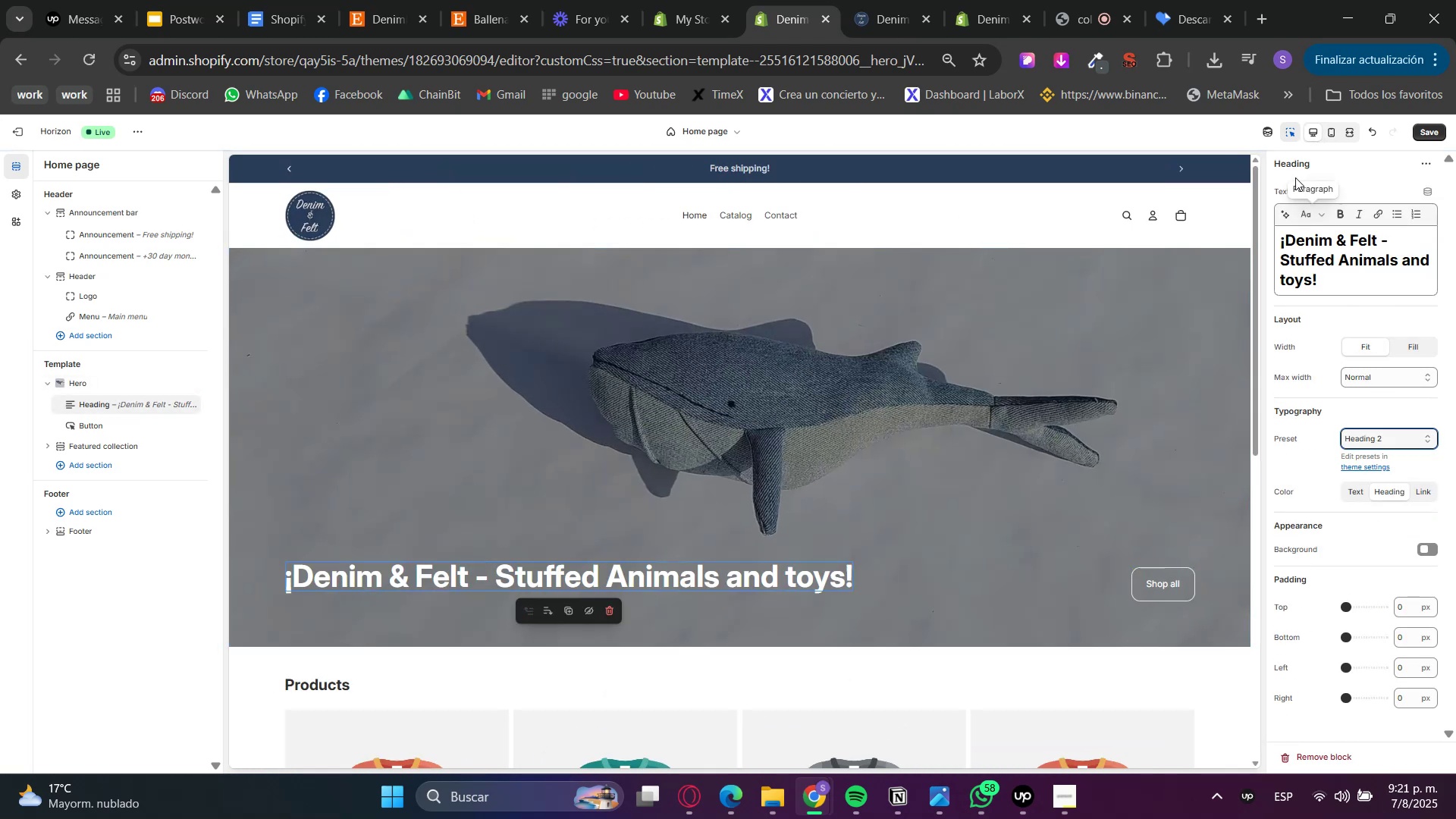 
left_click([1335, 135])
 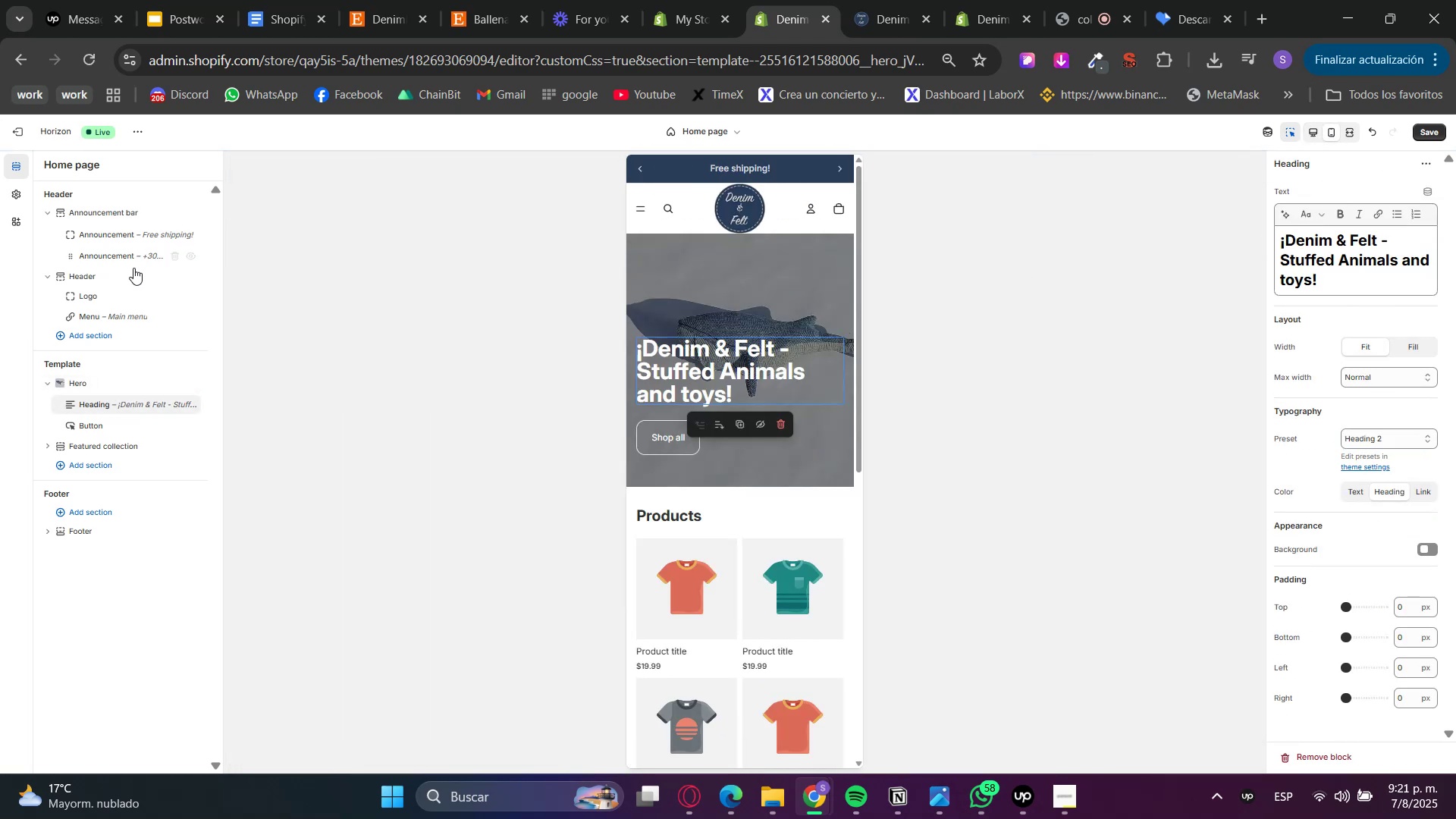 
left_click([97, 381])
 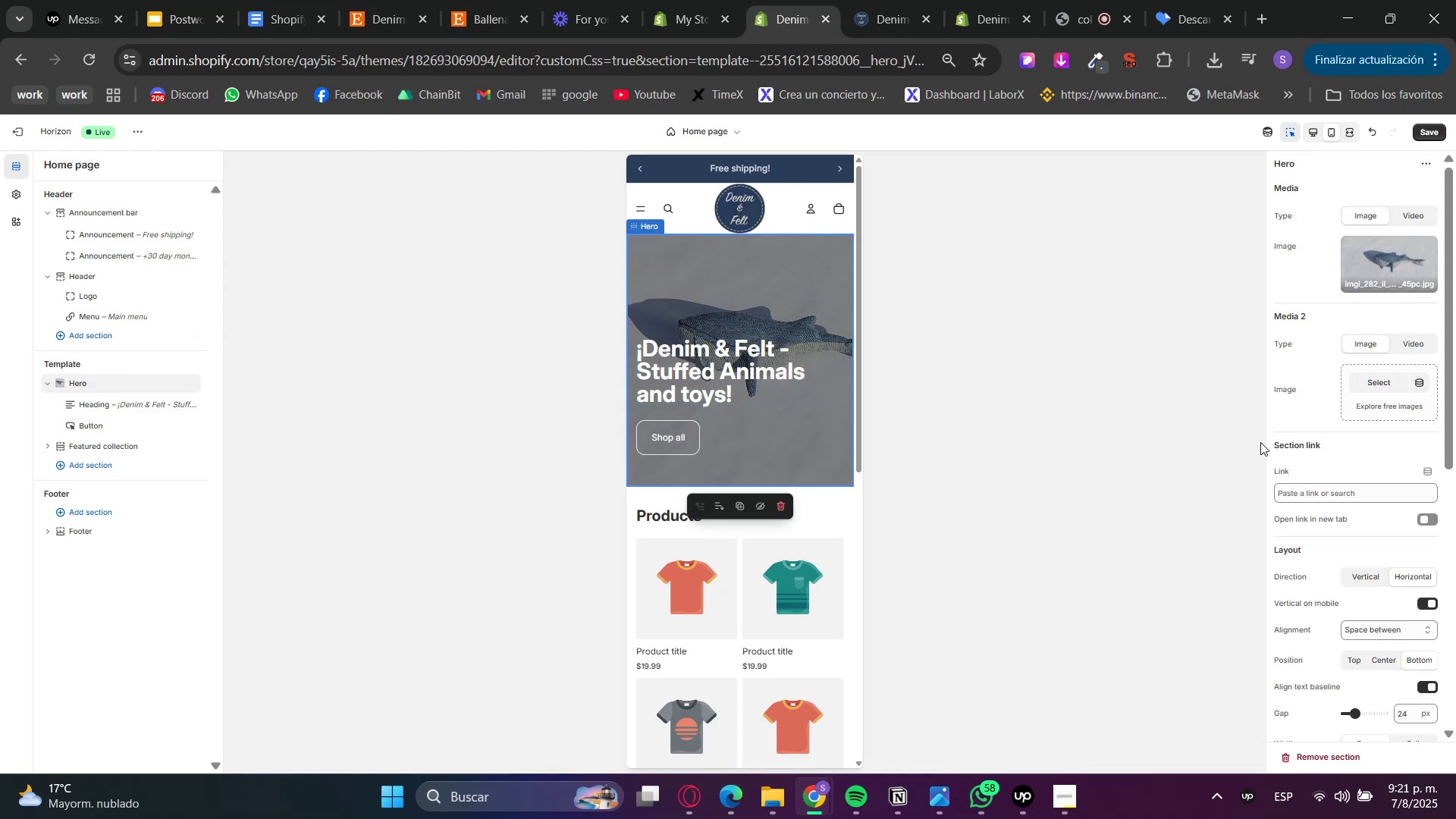 
scroll: coordinate [1401, 560], scroll_direction: down, amount: 5.0
 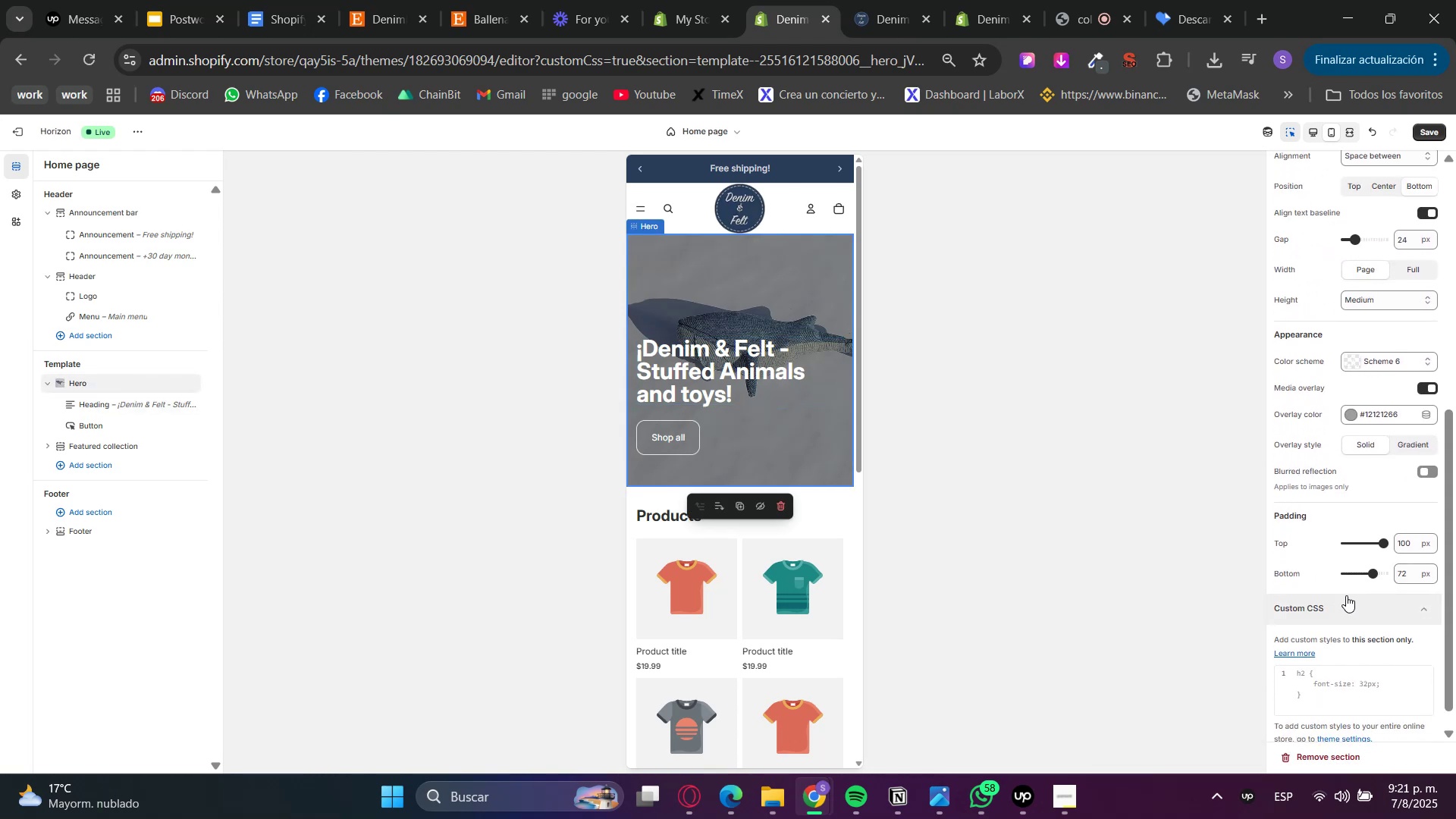 
left_click([1437, 472])
 